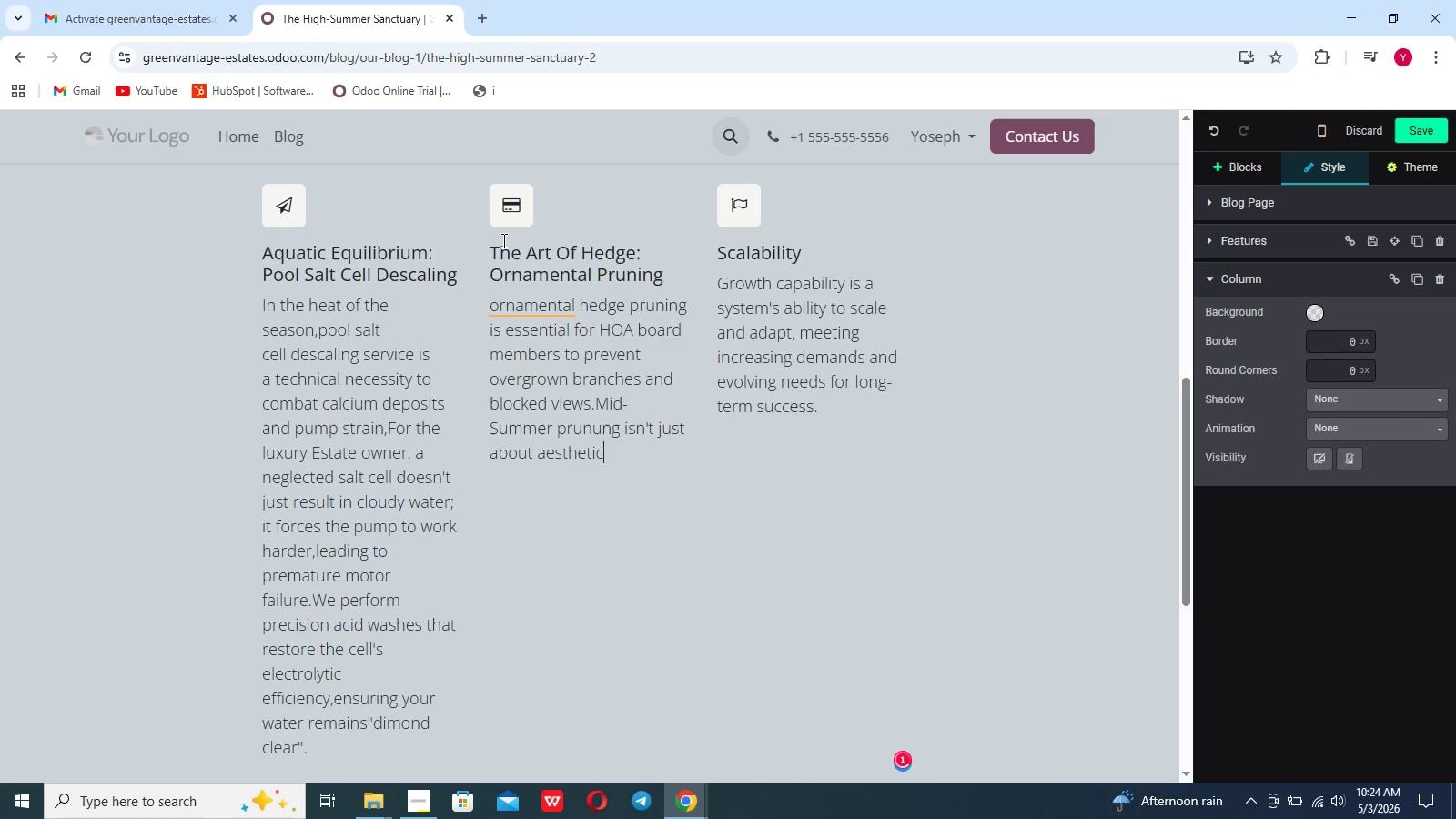 
wait(6.58)
 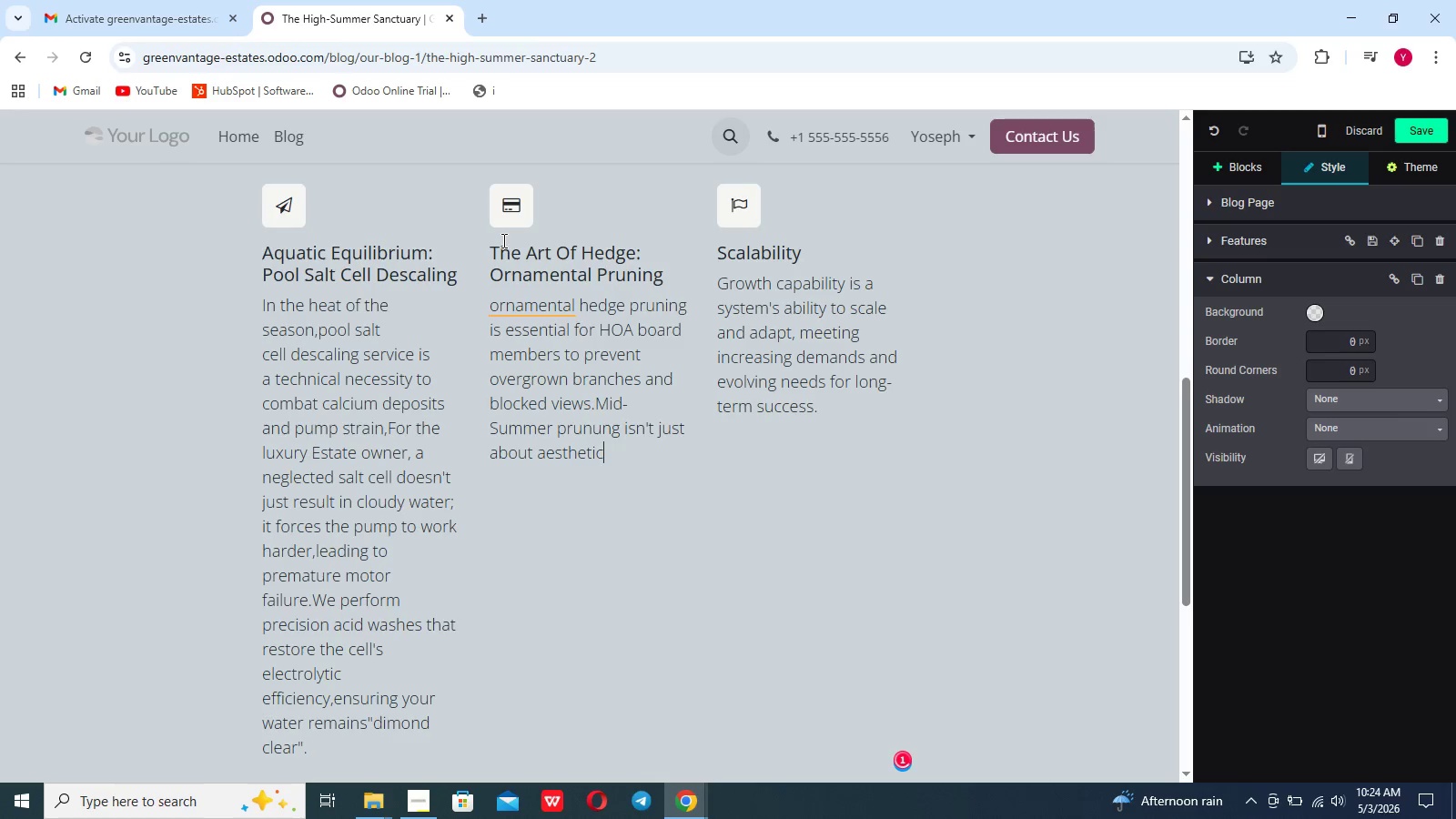 
type(s;it's about air)
 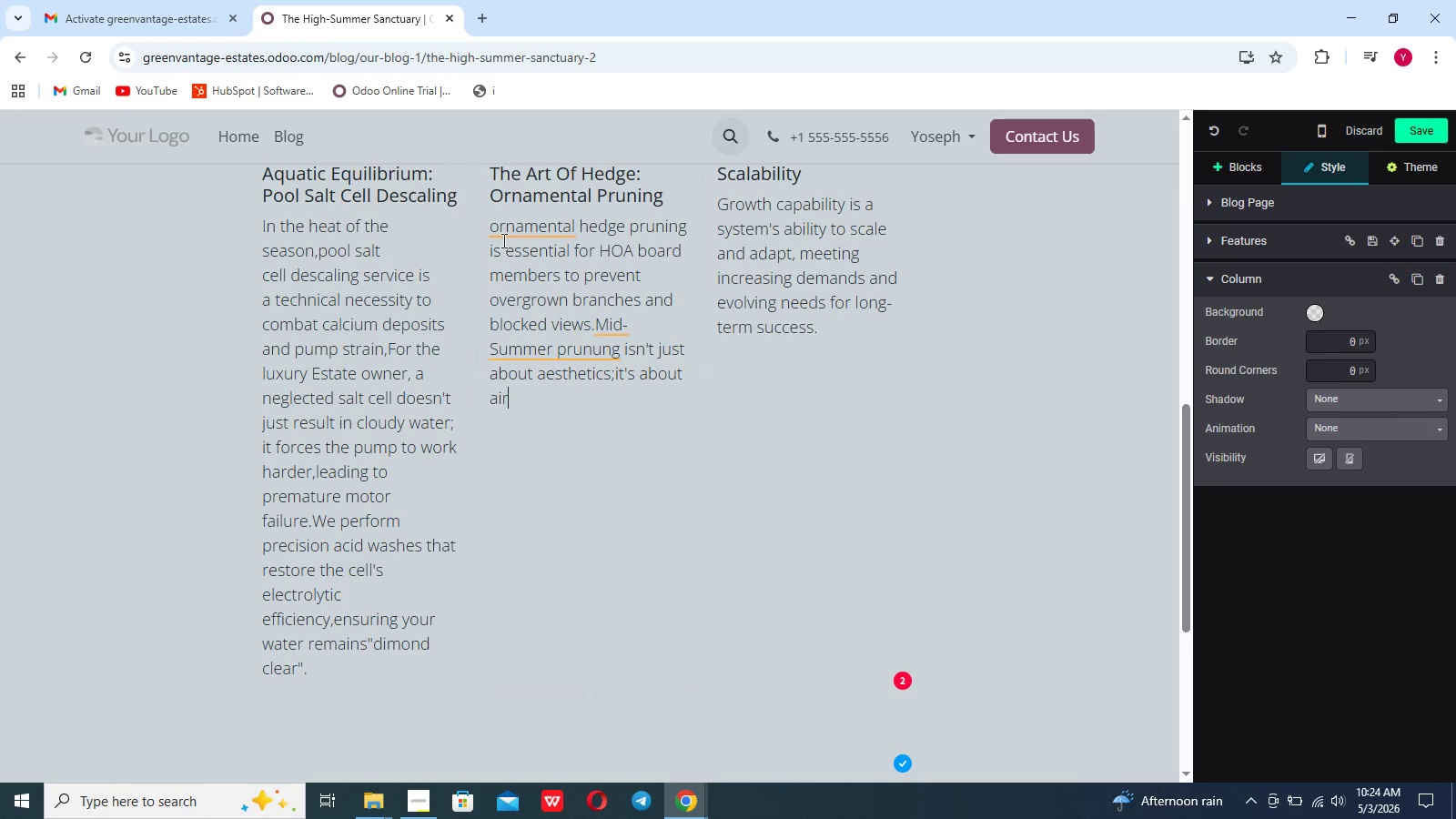 
scroll: coordinate [502, 240], scroll_direction: down, amount: 3.0
 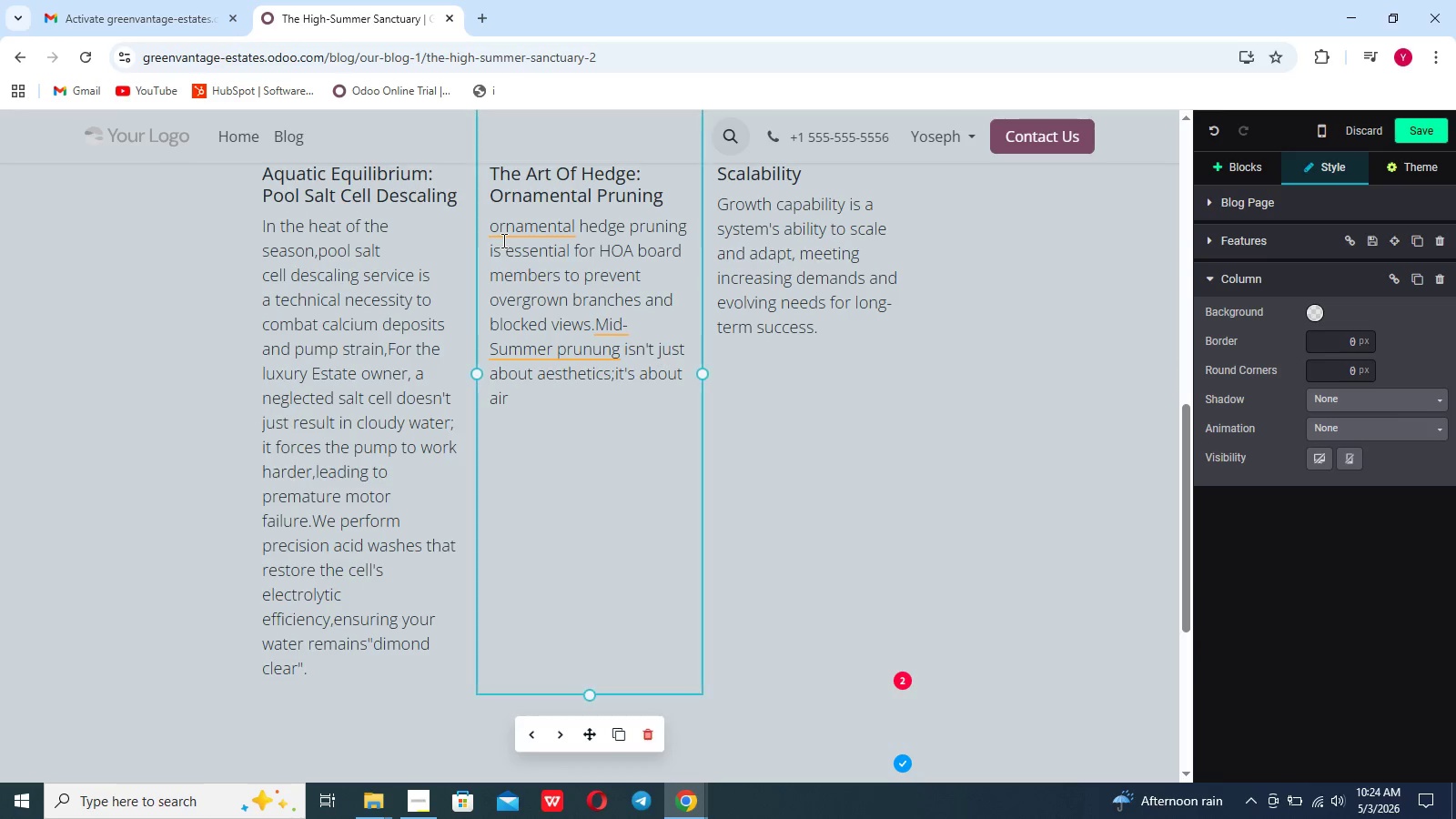 
type( circulation,)
key(Backspace)
type(.By ht)
key(Backspace)
key(Backspace)
 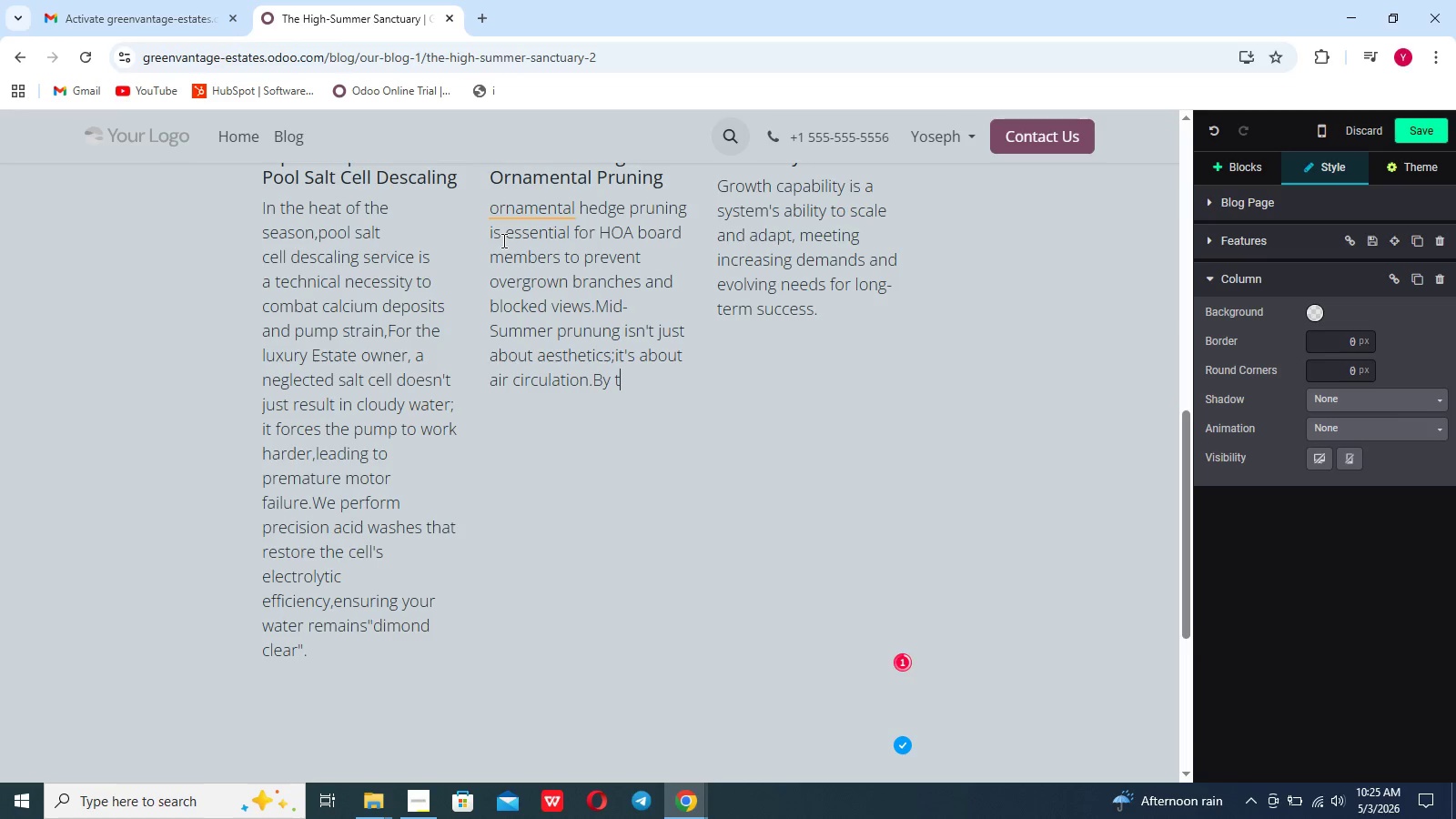 
scroll: coordinate [502, 240], scroll_direction: up, amount: 1.0
 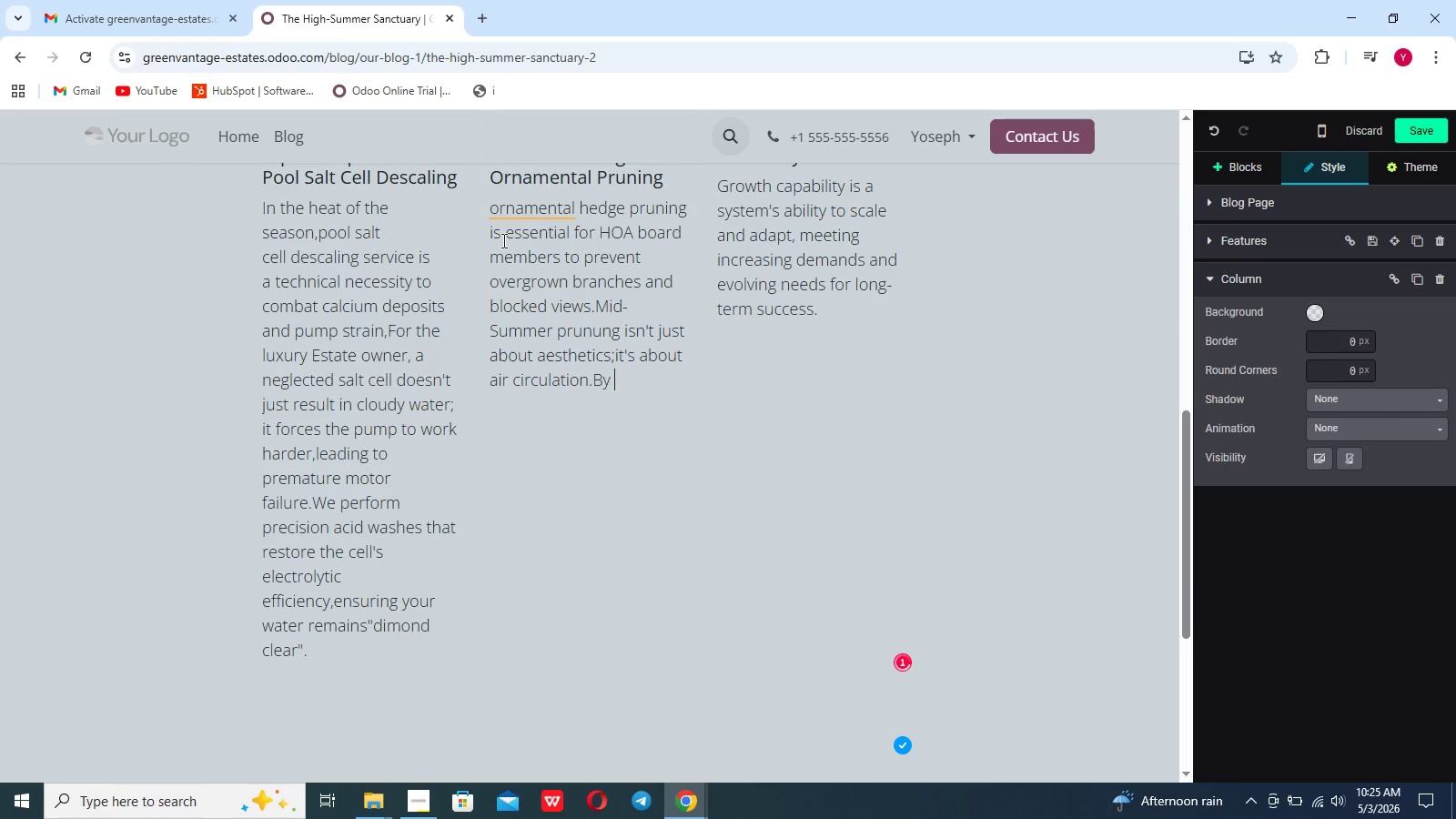 
type(thinning the category)
 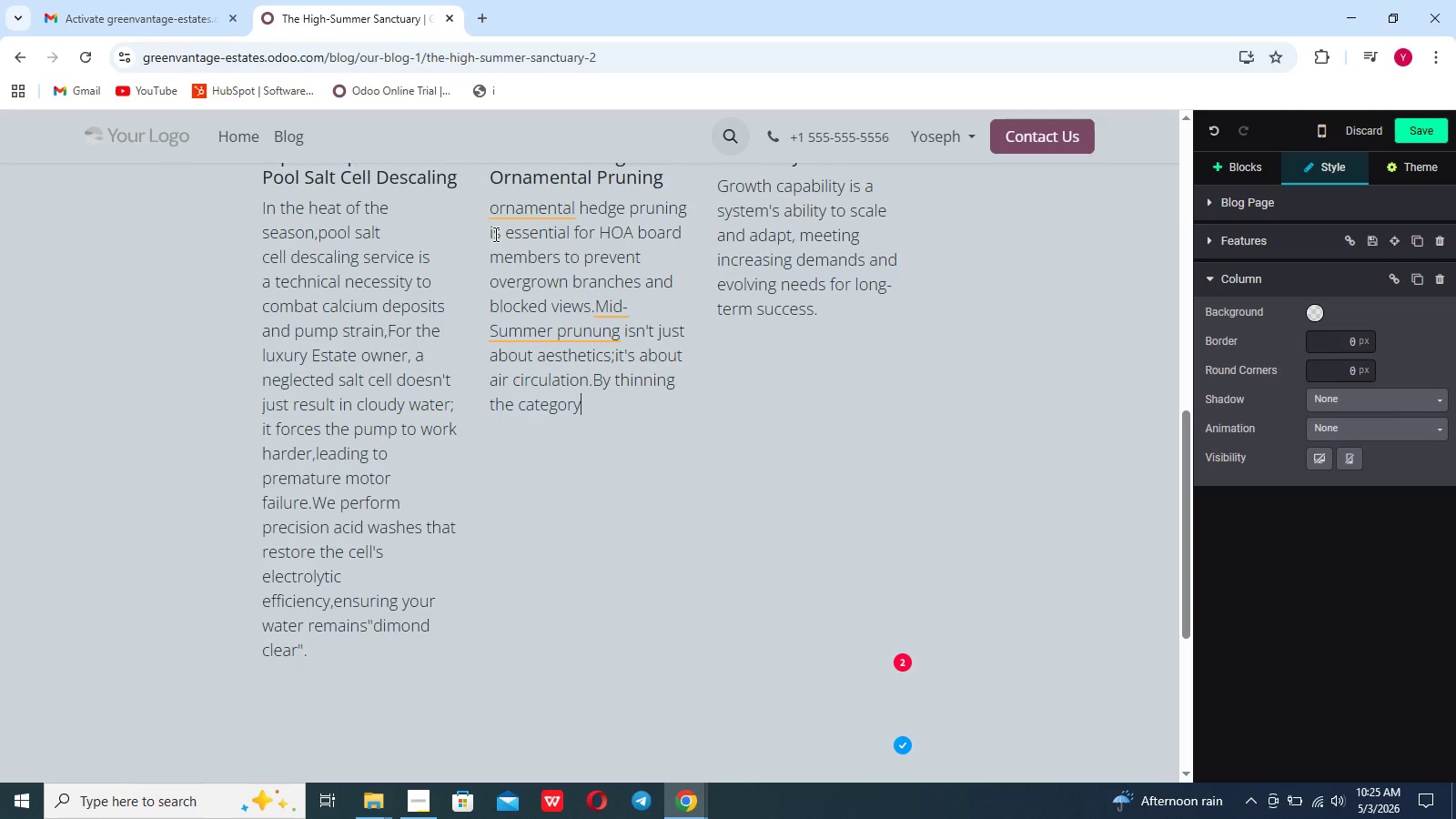 
wait(11.27)
 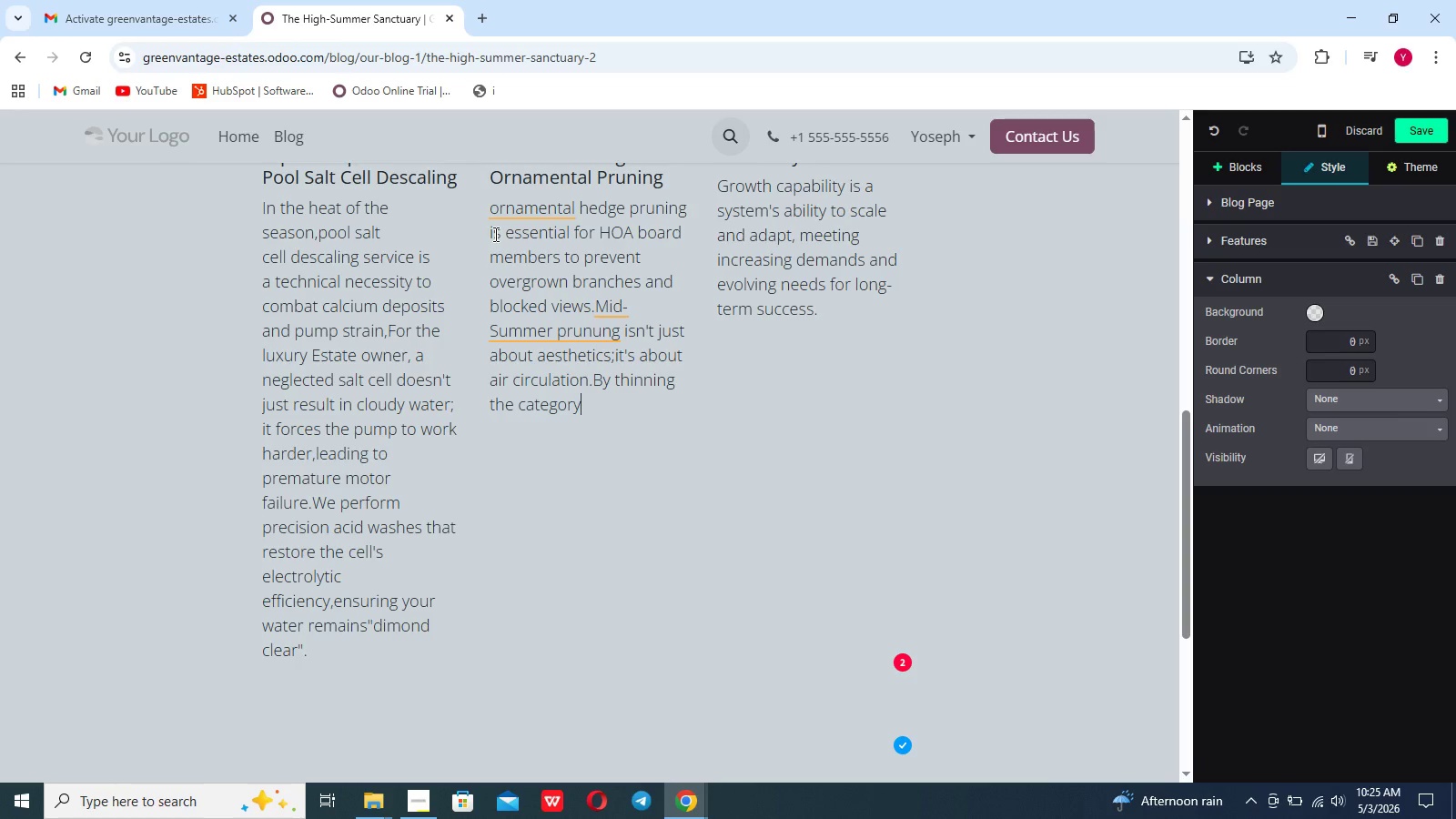 
key(Backspace)
key(Backspace)
key(Backspace)
key(Backspace)
key(Backspace)
key(Backspace)
key(Backspace)
type(anopy,we reduce)
 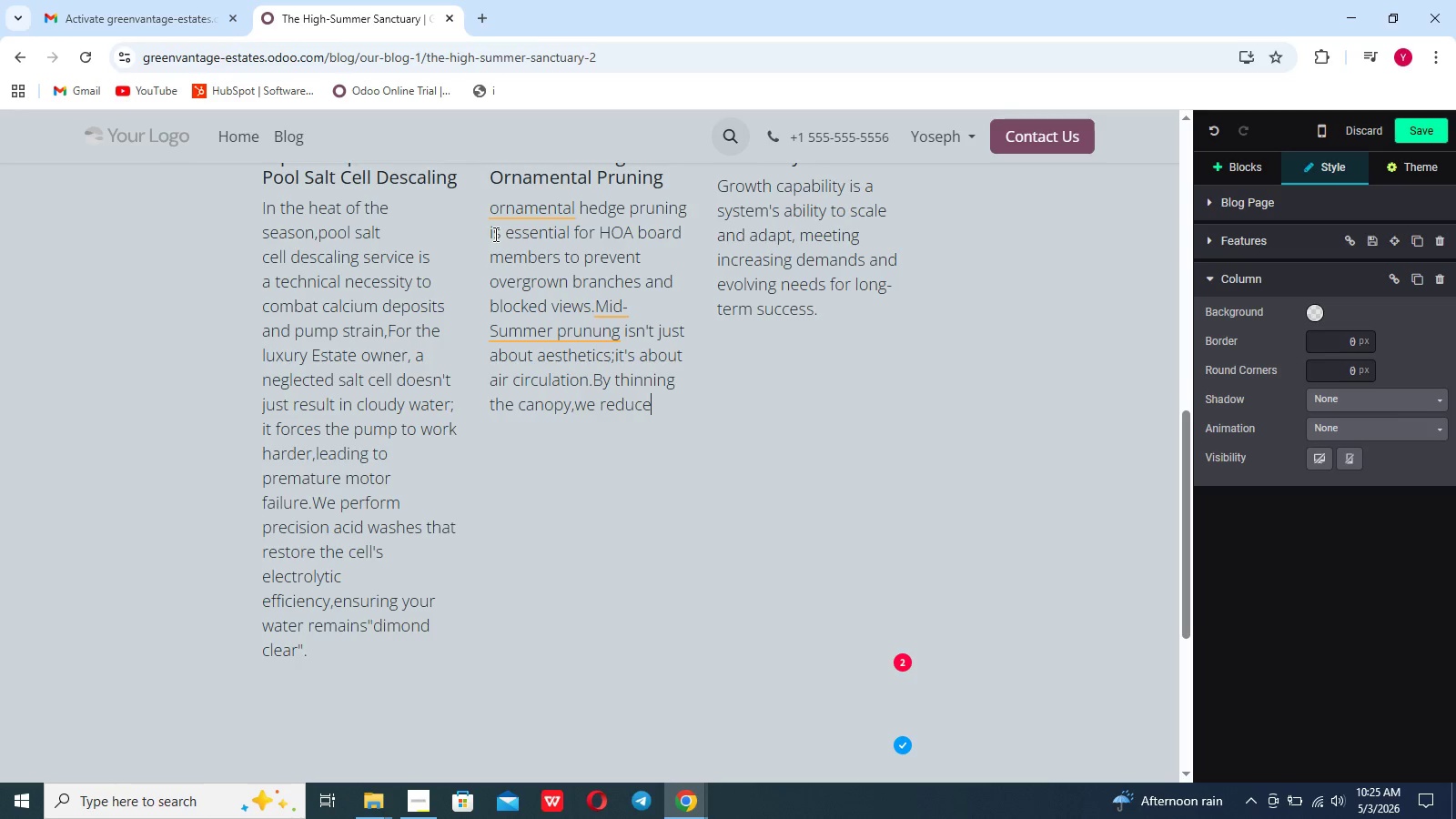 
type( the humidity)
 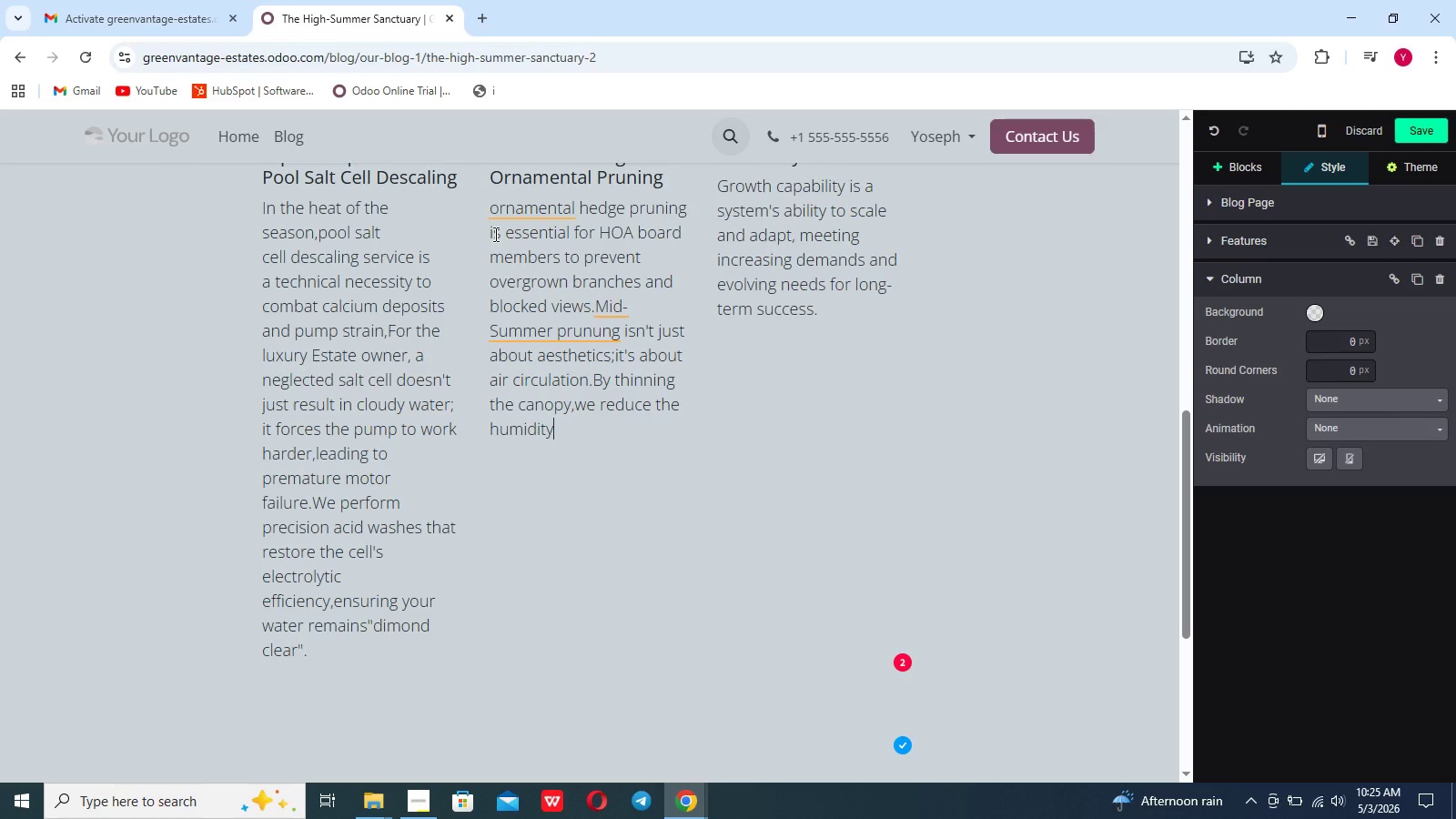 
wait(5.92)
 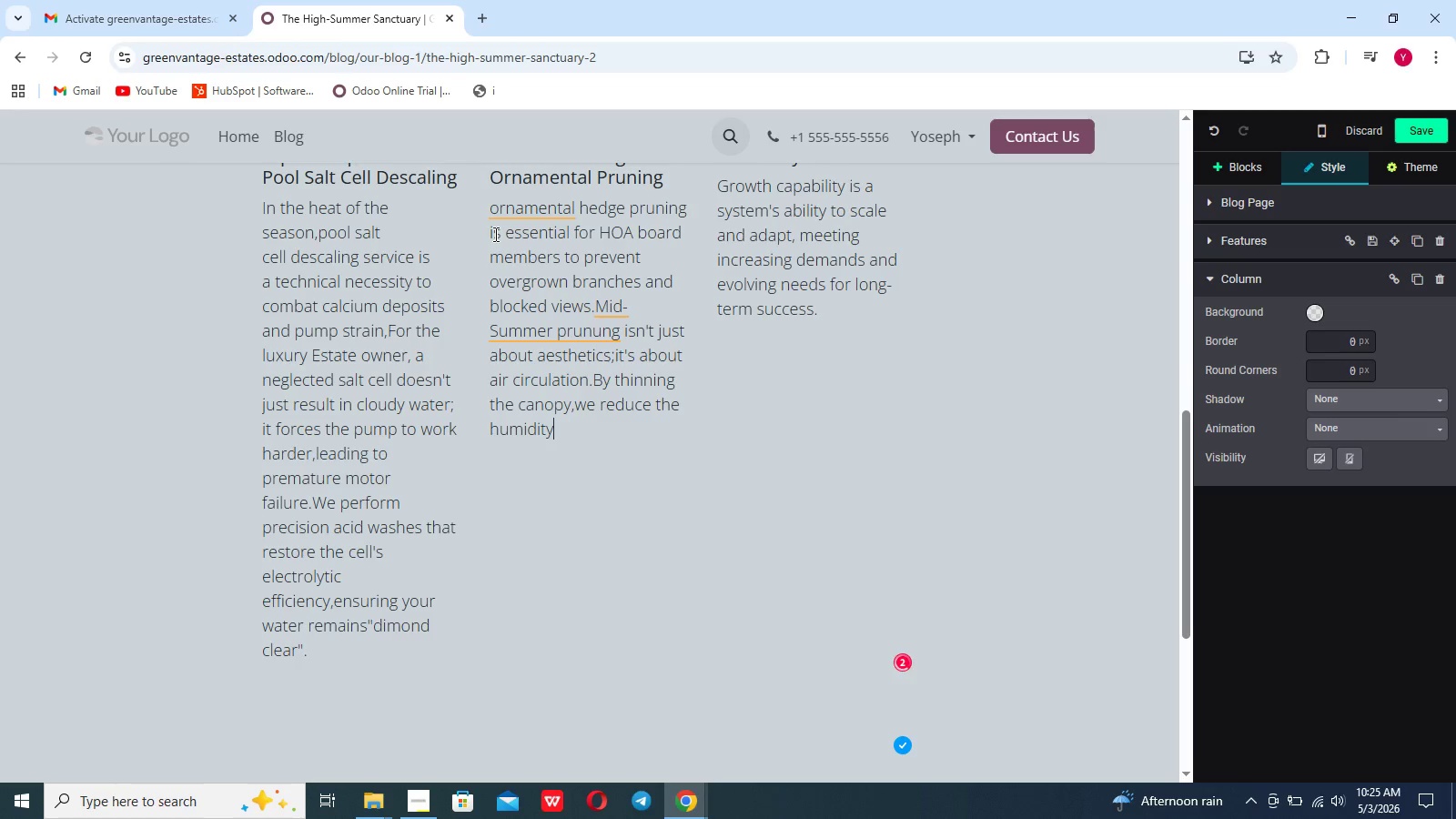 
type( trapped wih)
key(Backspace)
type(thin the foulage)
 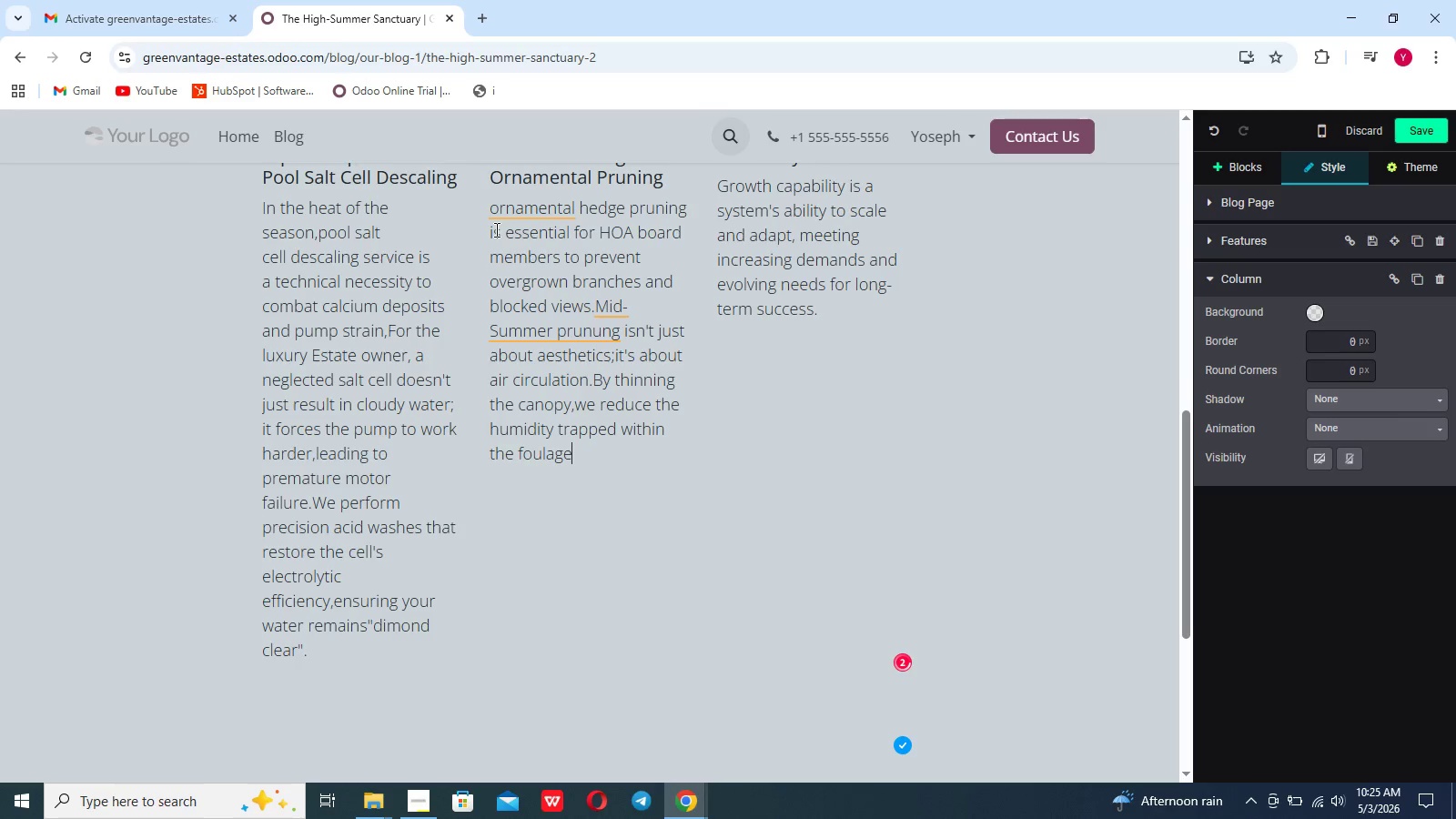 
key(ArrowLeft)
 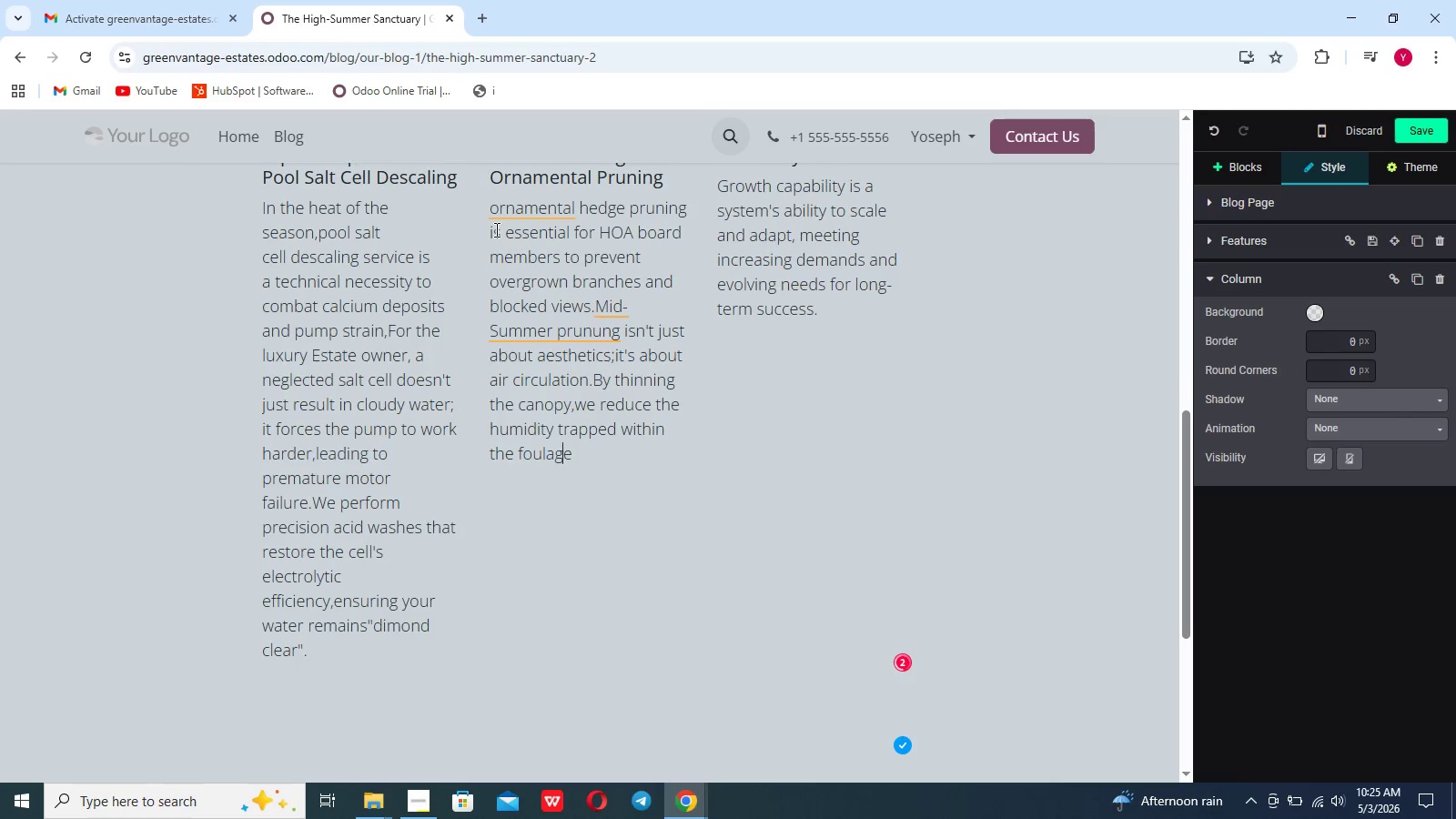 
key(ArrowLeft)
 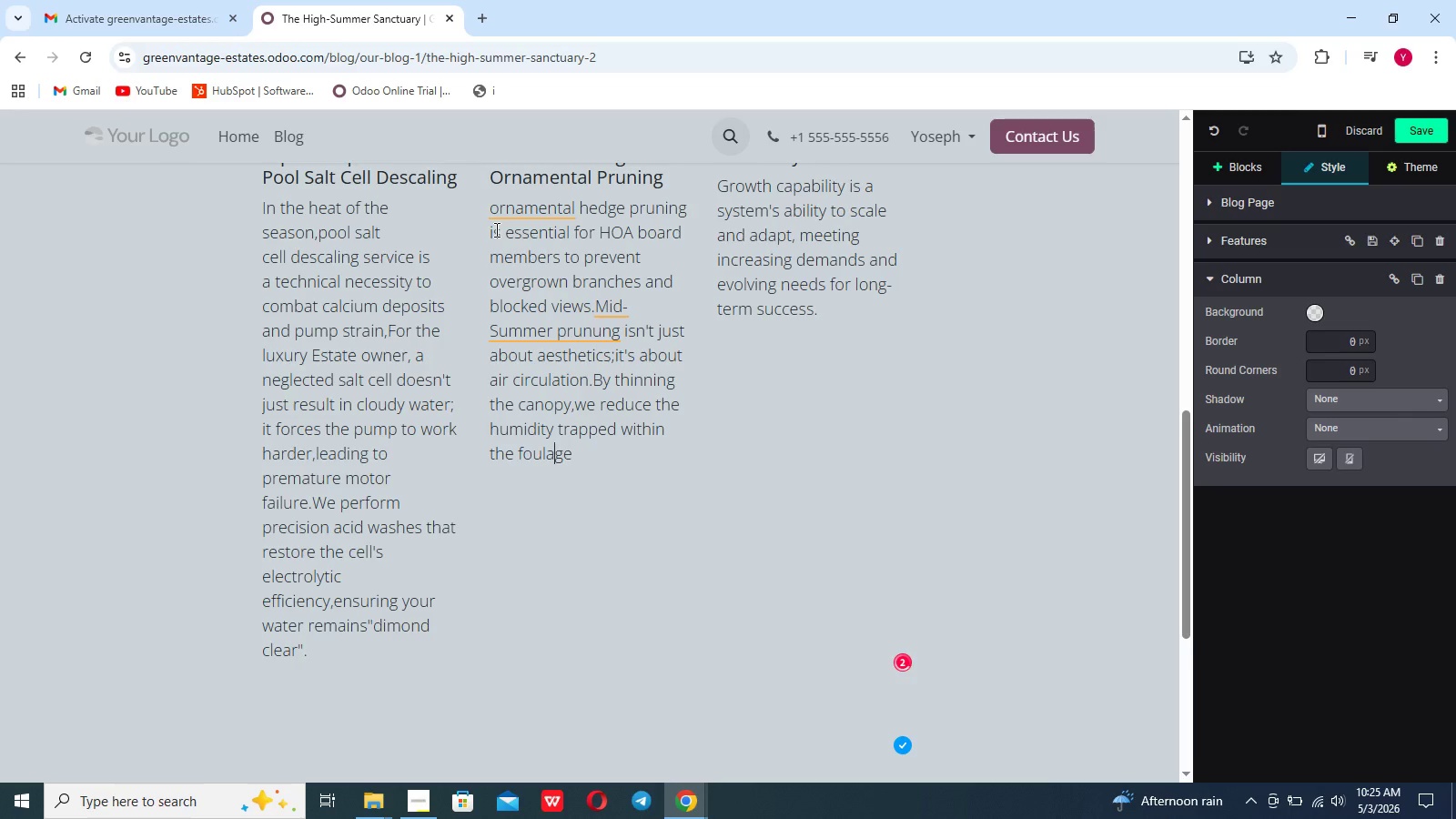 
key(ArrowLeft)
 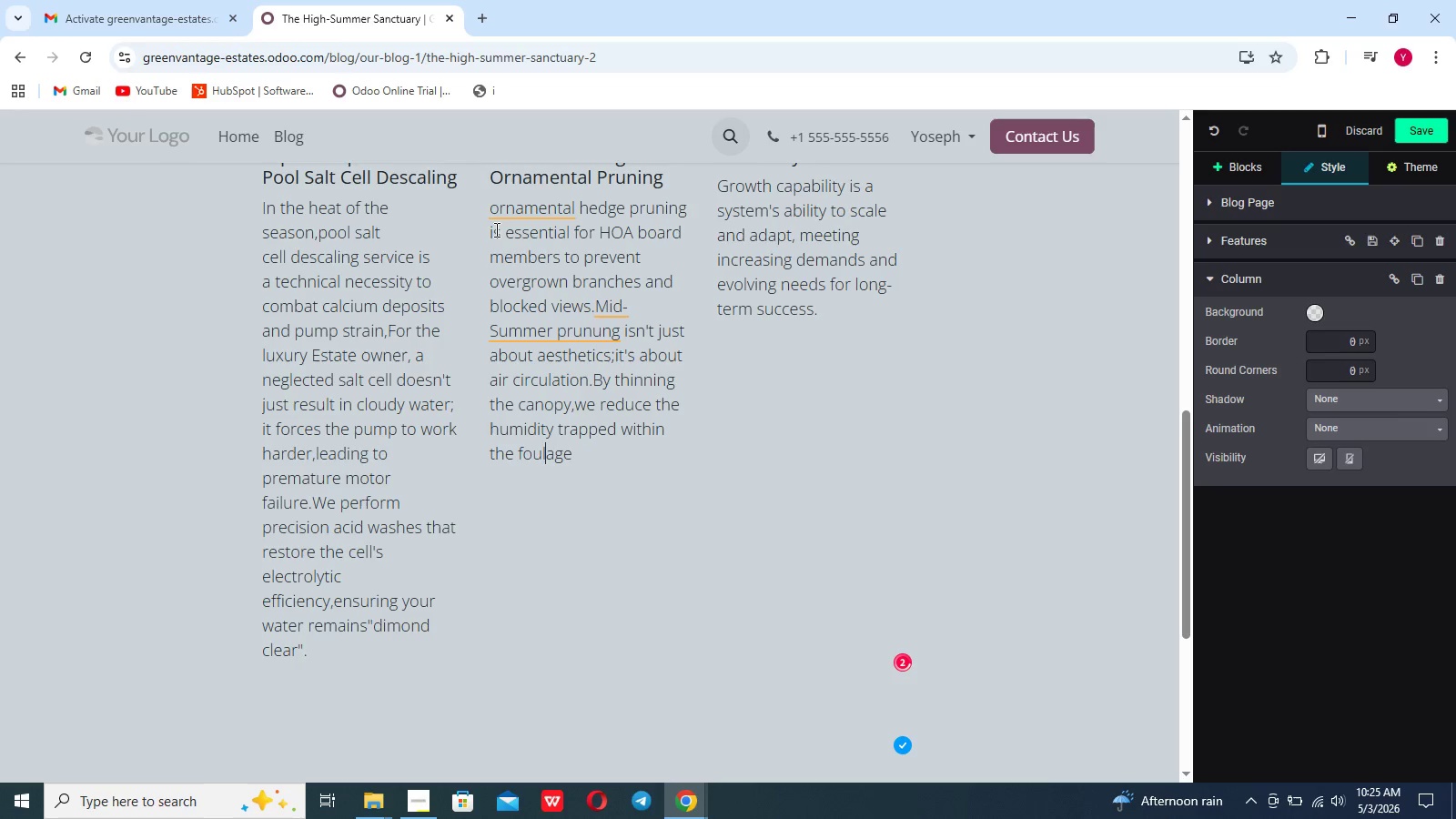 
key(ArrowLeft)
 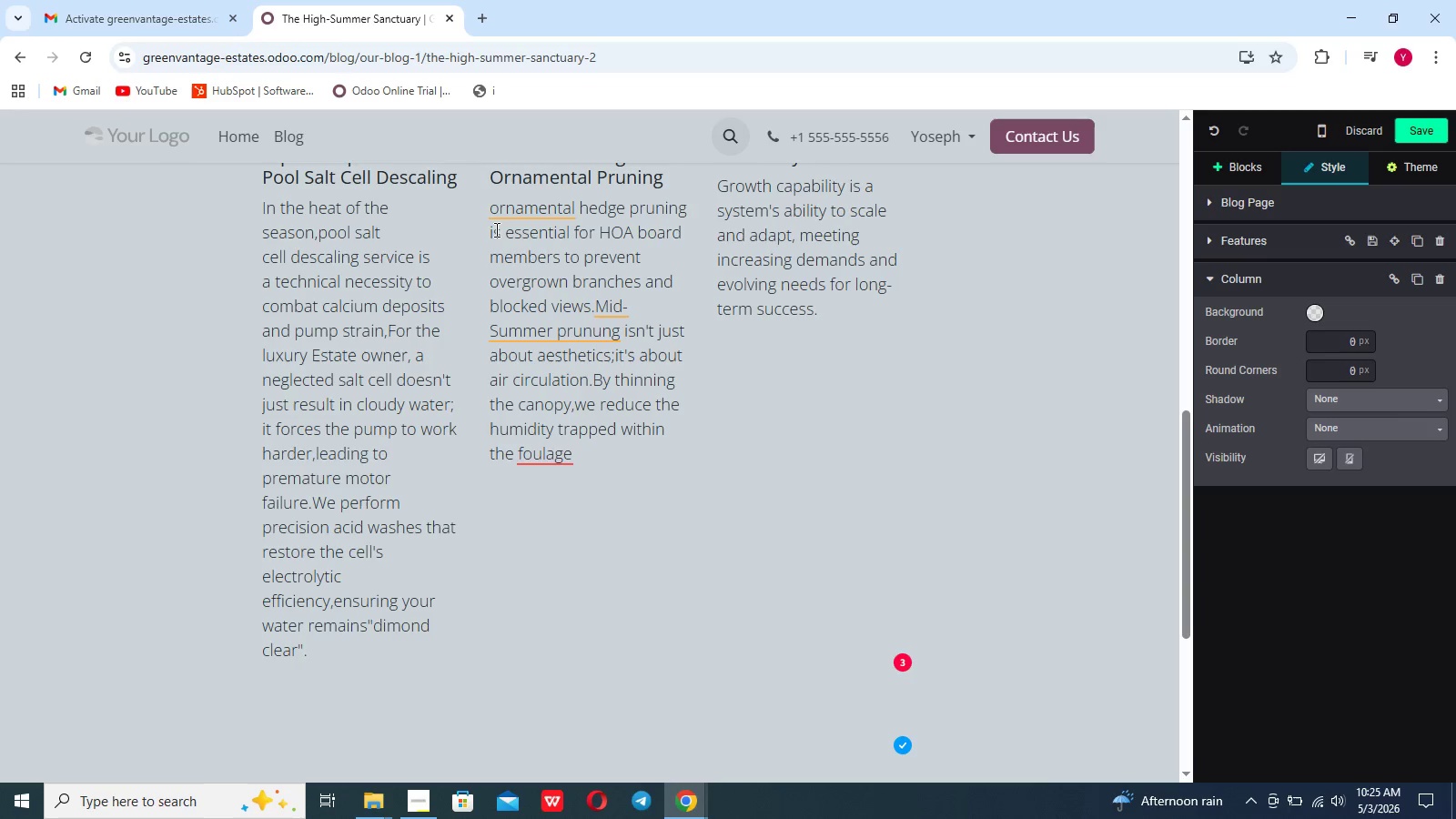 
key(Backspace)
 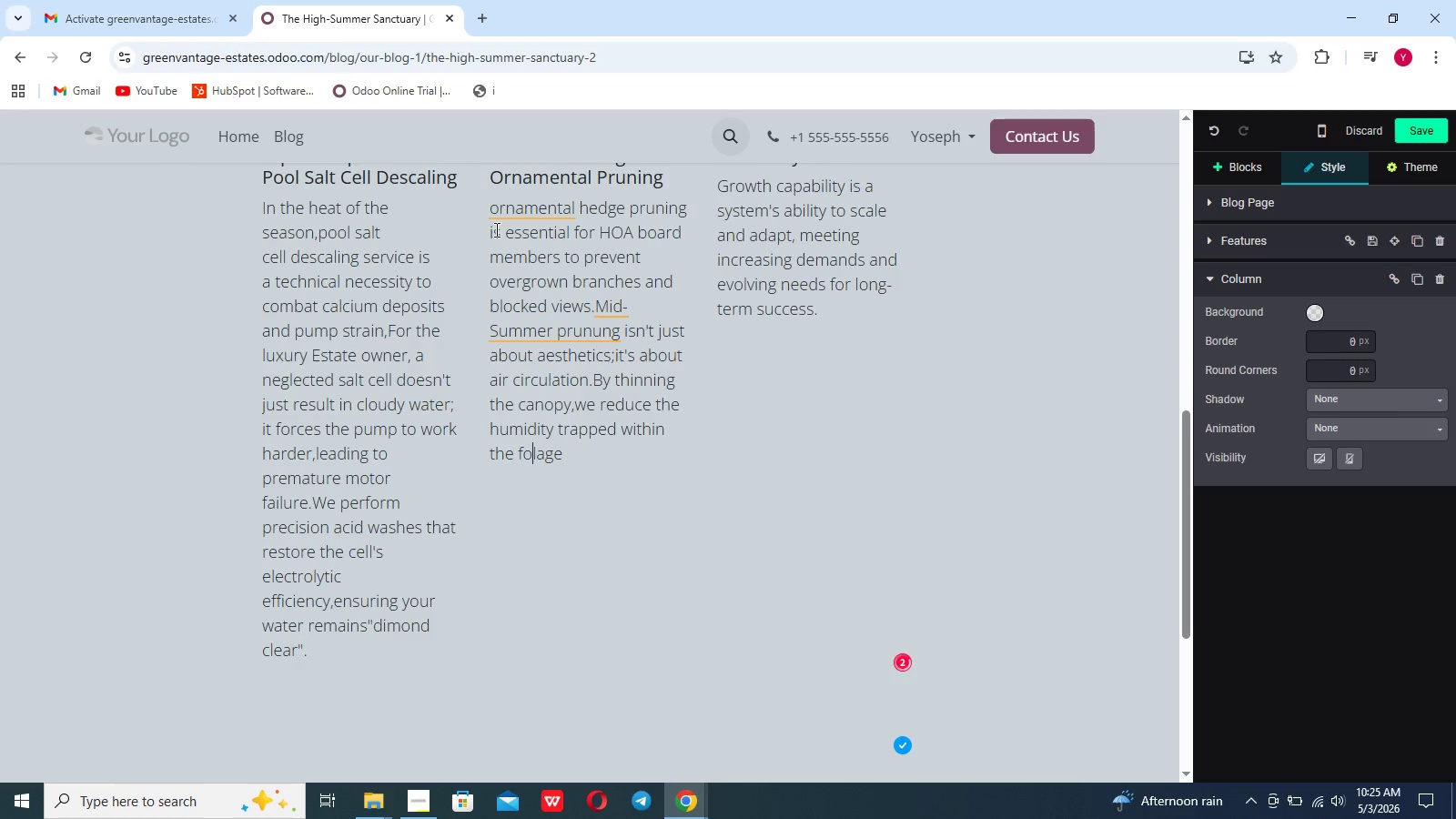 
key(I)
 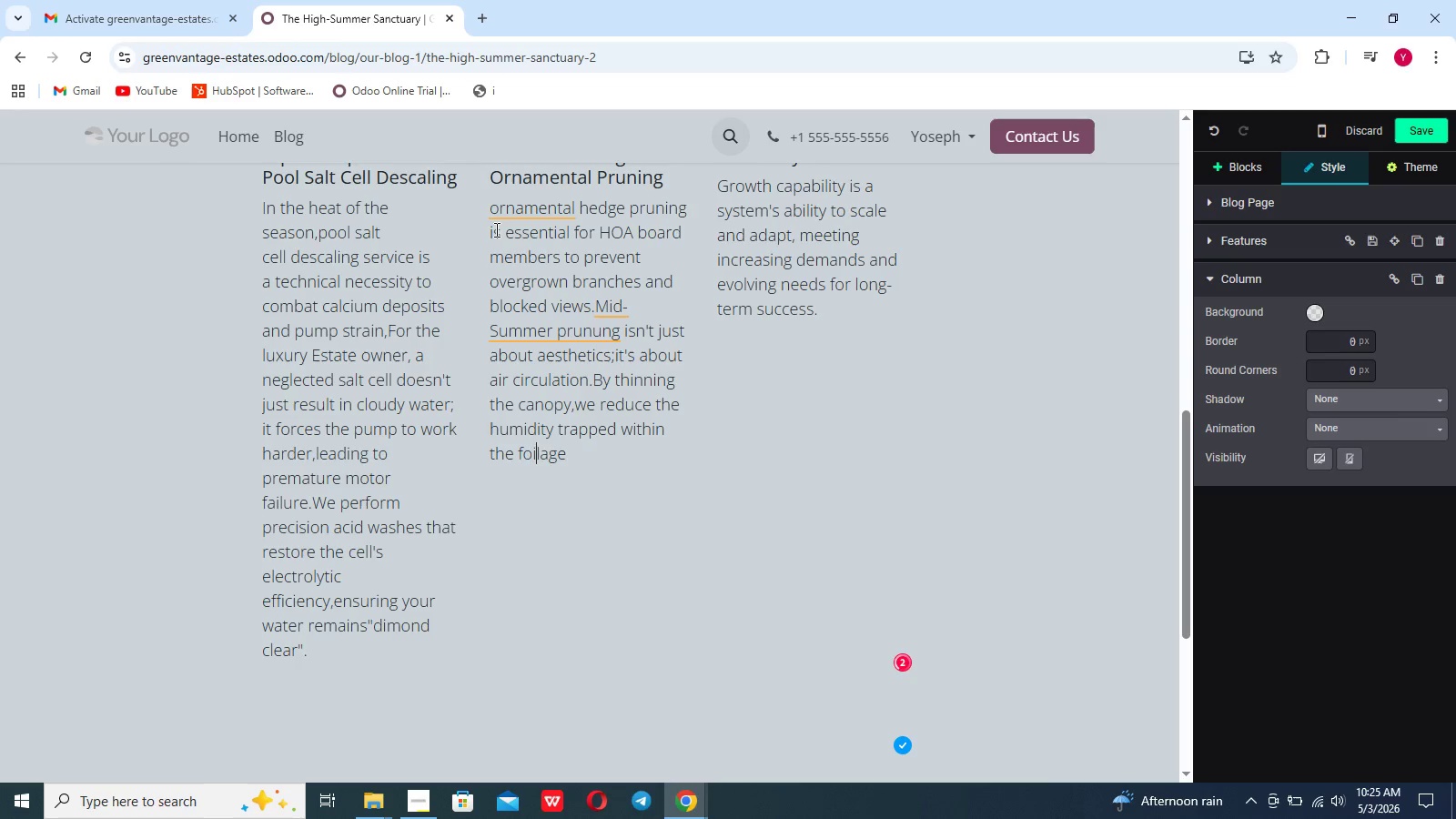 
key(ArrowRight)
 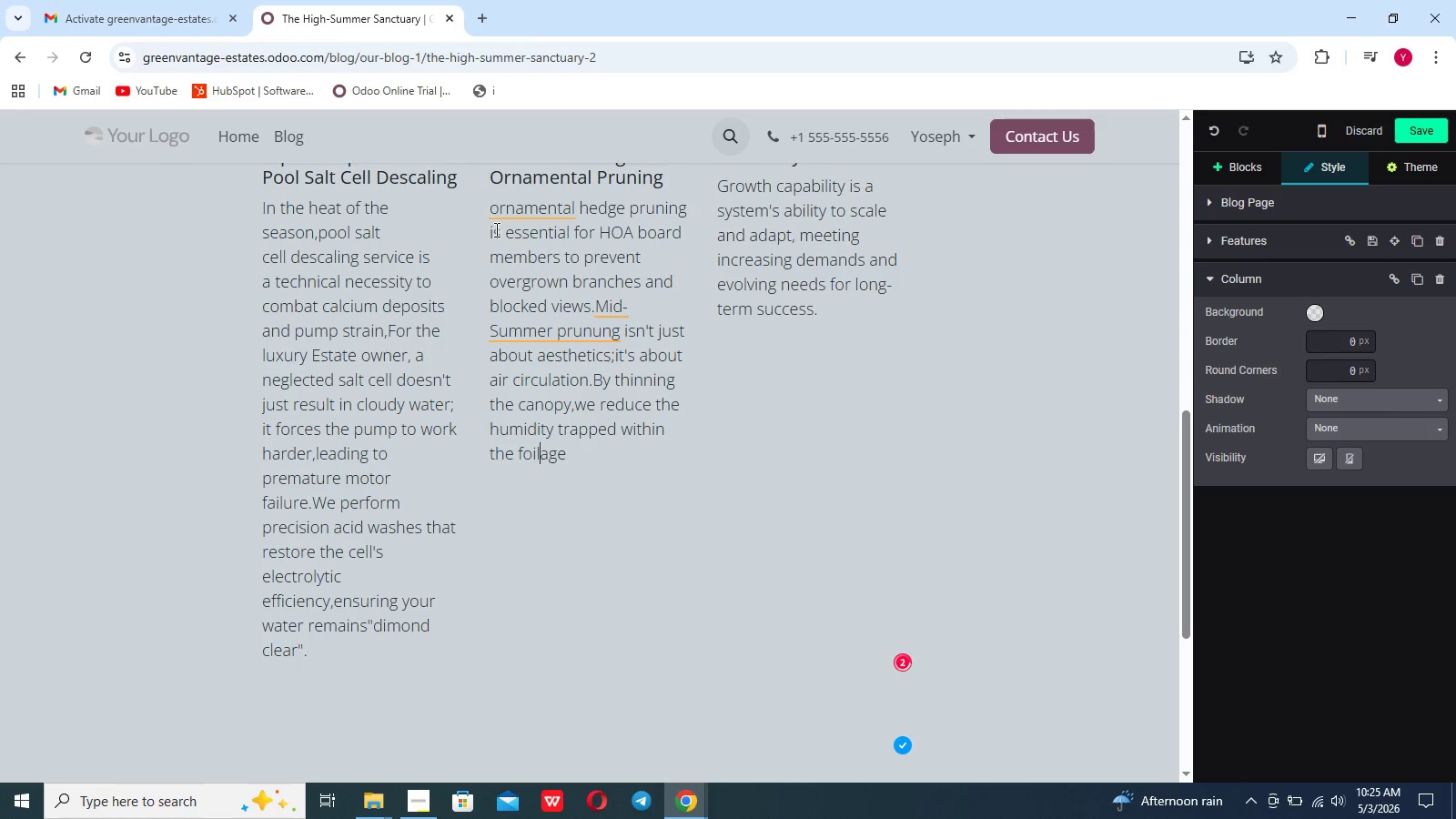 
key(ArrowRight)
 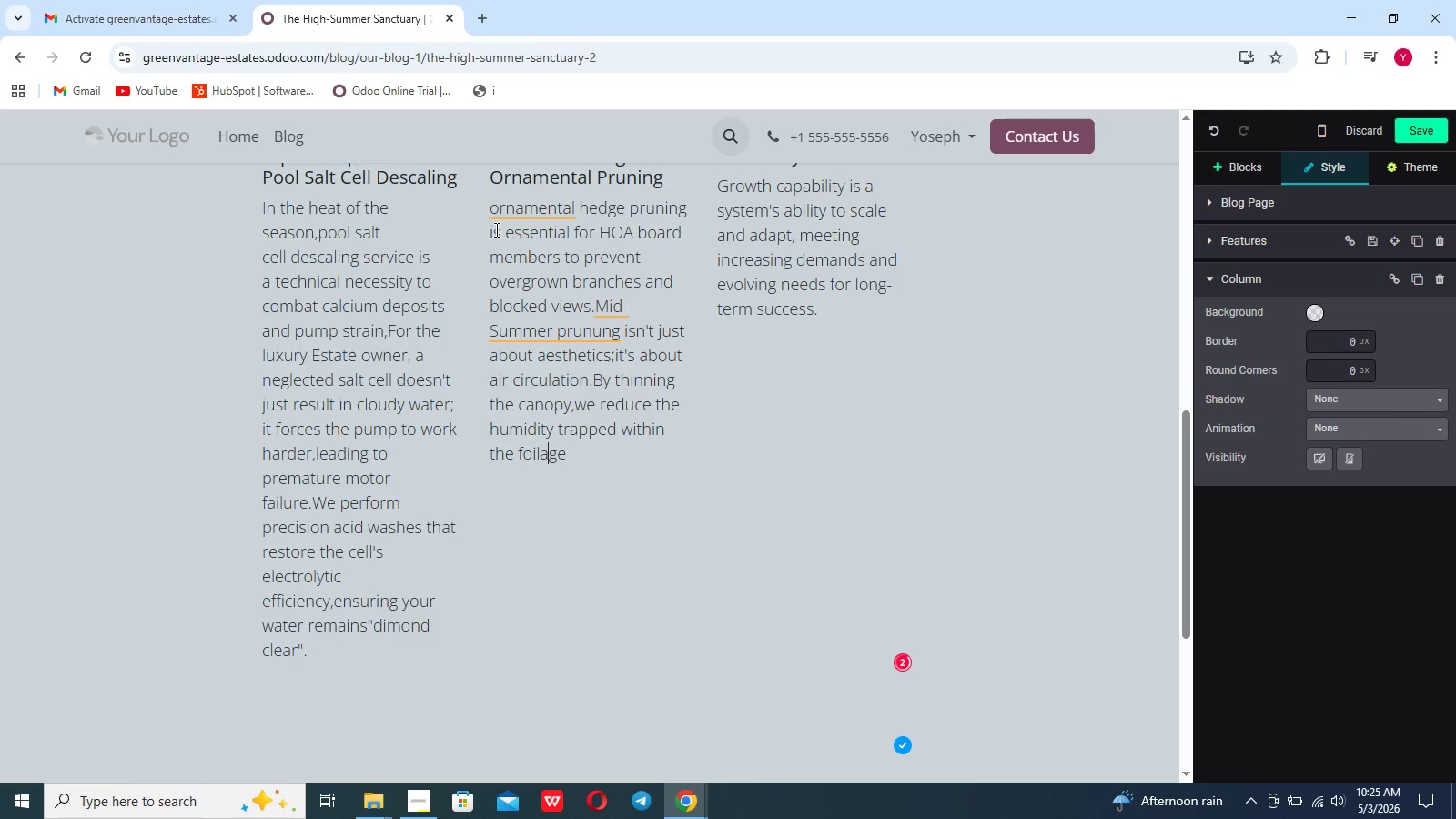 
key(ArrowRight)
 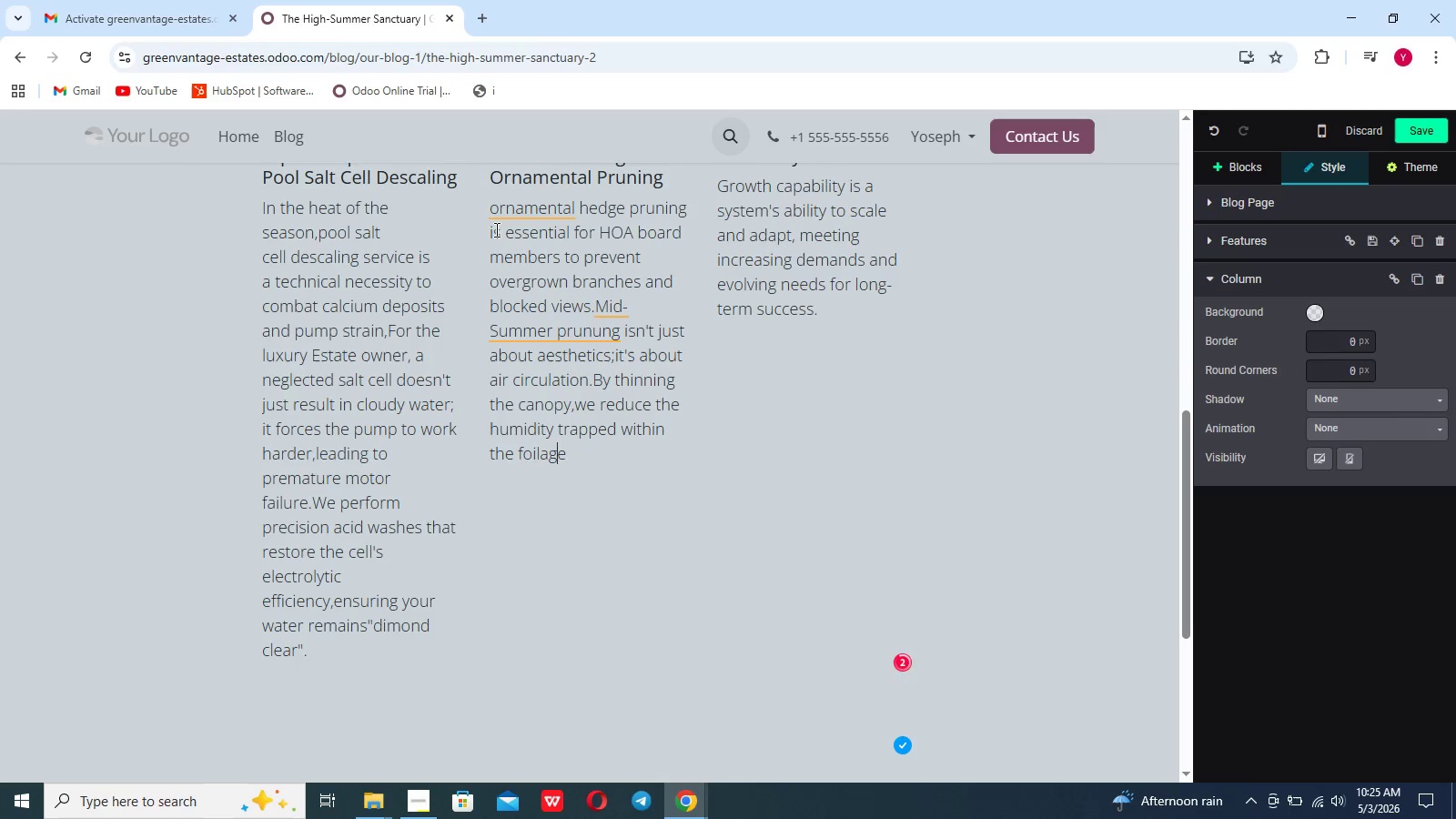 
key(ArrowRight)
 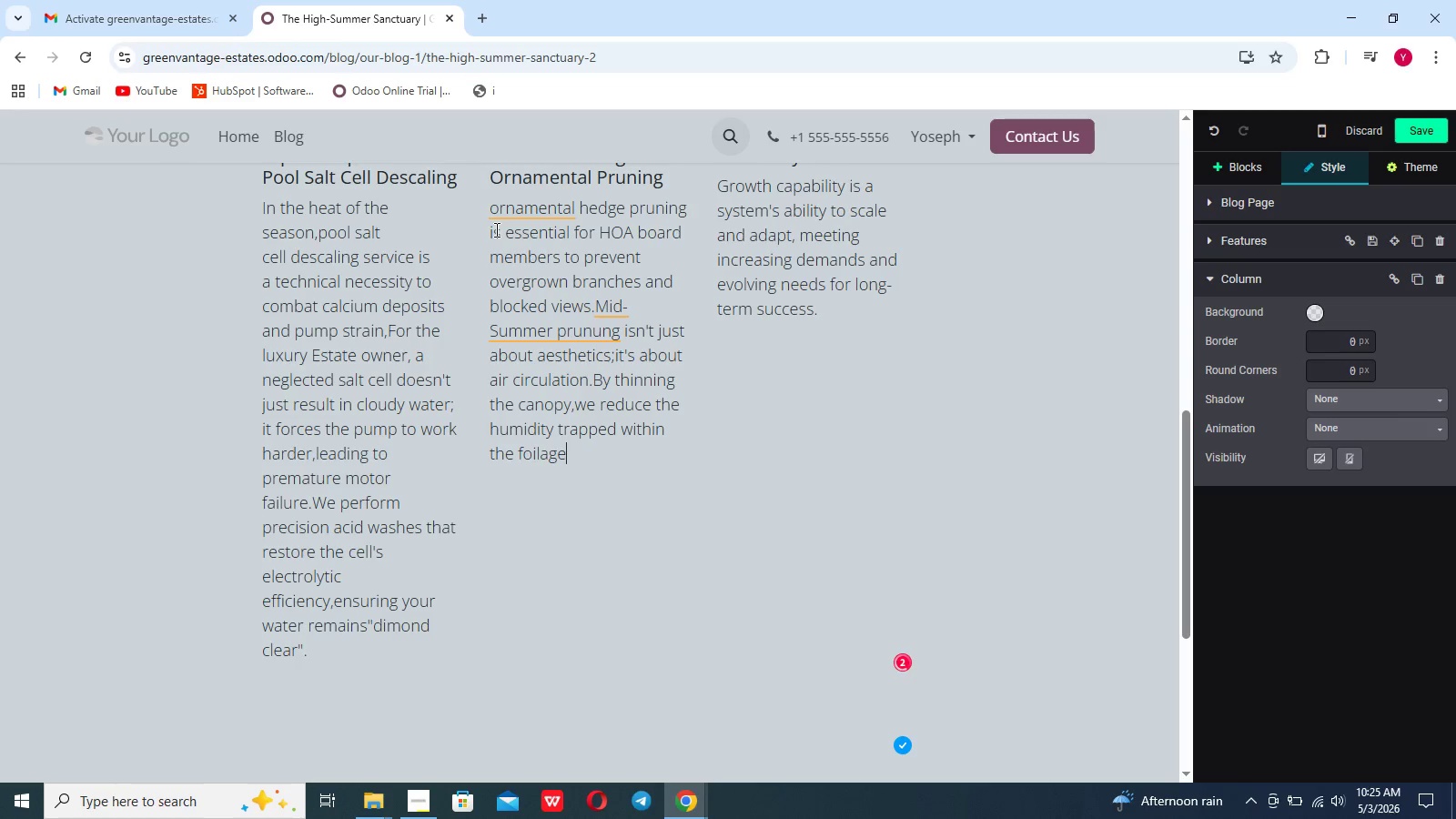 
key(Space)
 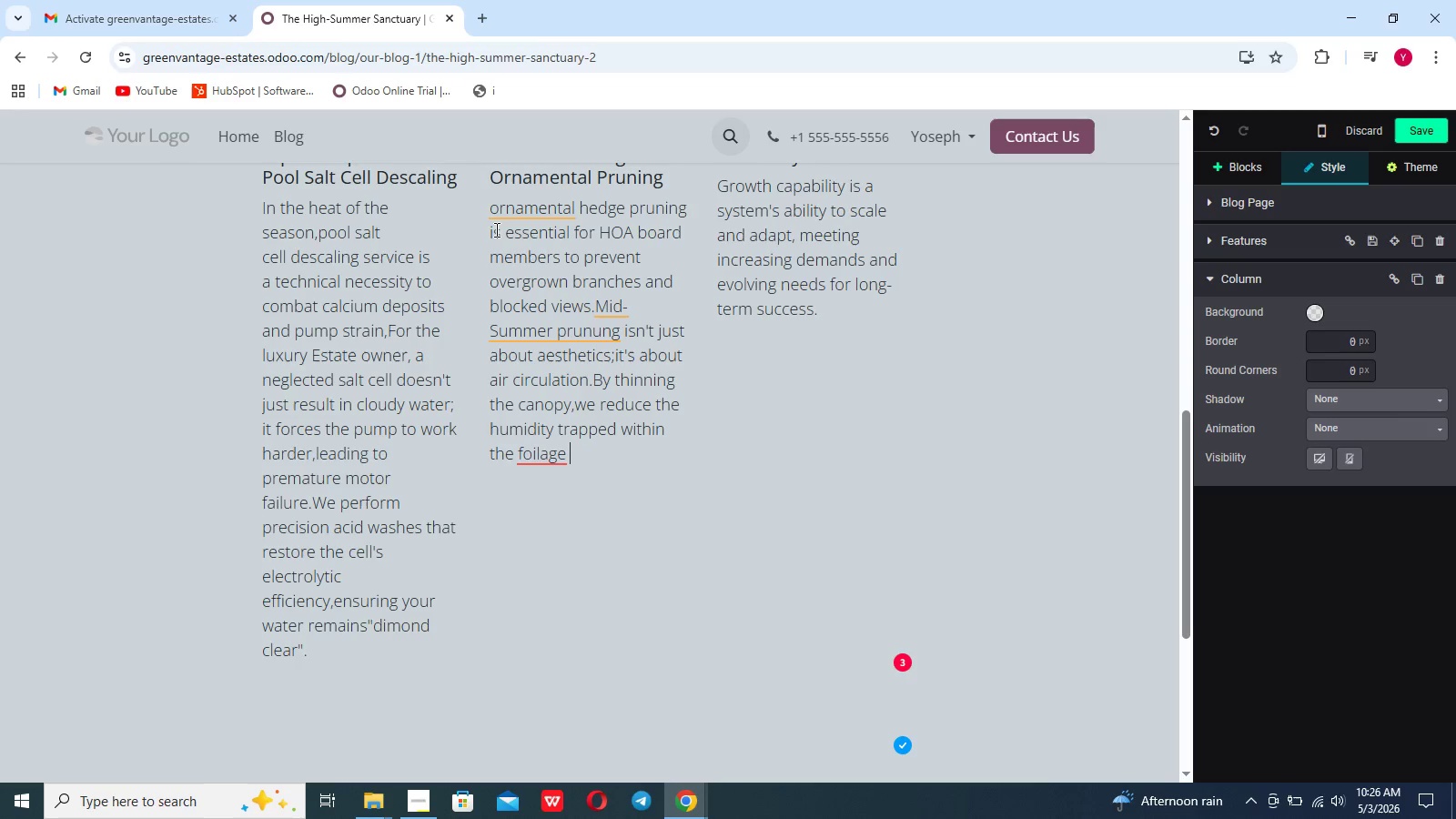 
type(- the primary cause of fungal)
 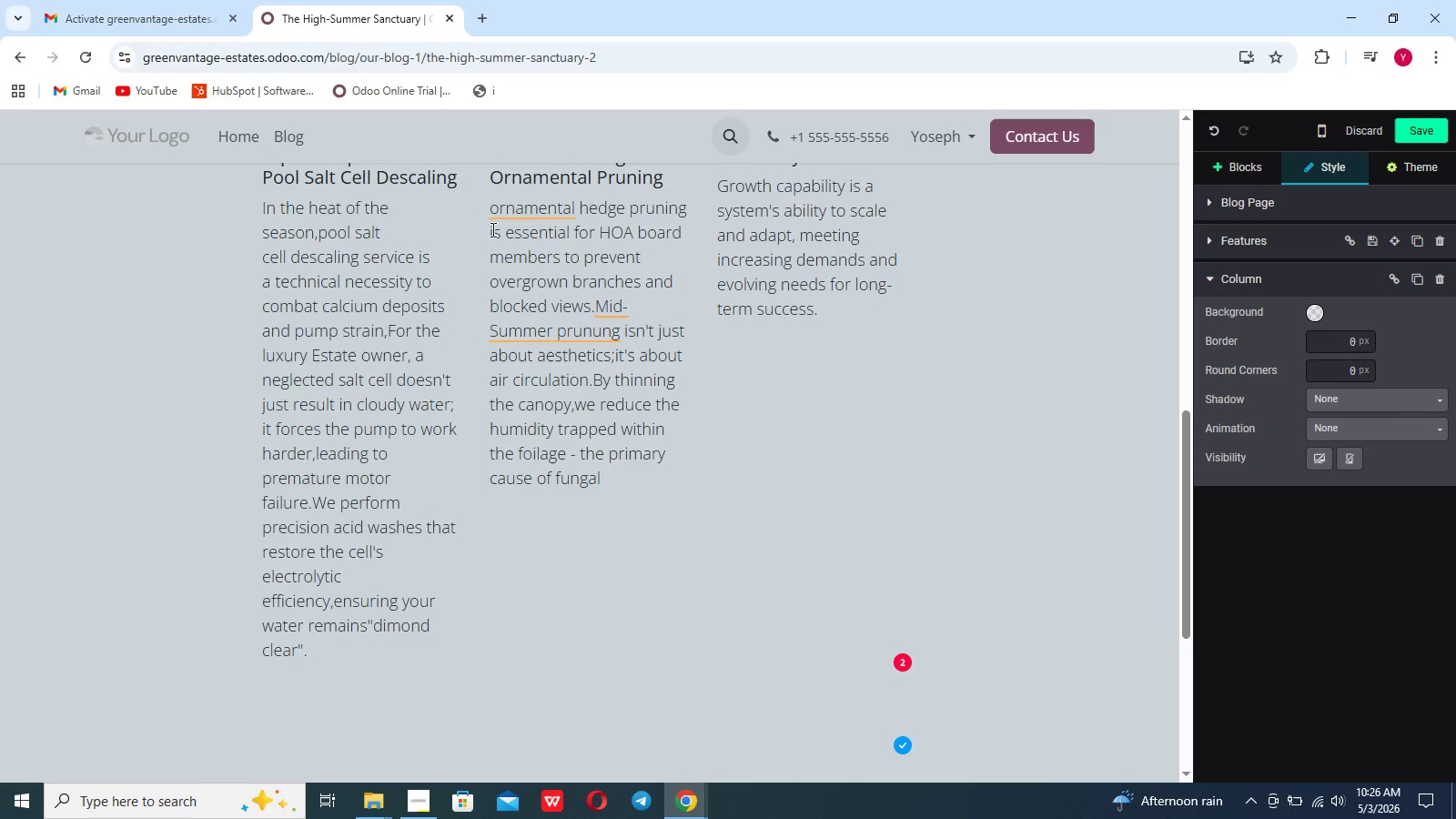 
type(diseases.Y)
key(Backspace)
type(This ensures your architecy)
key(Backspace)
type(tural)
 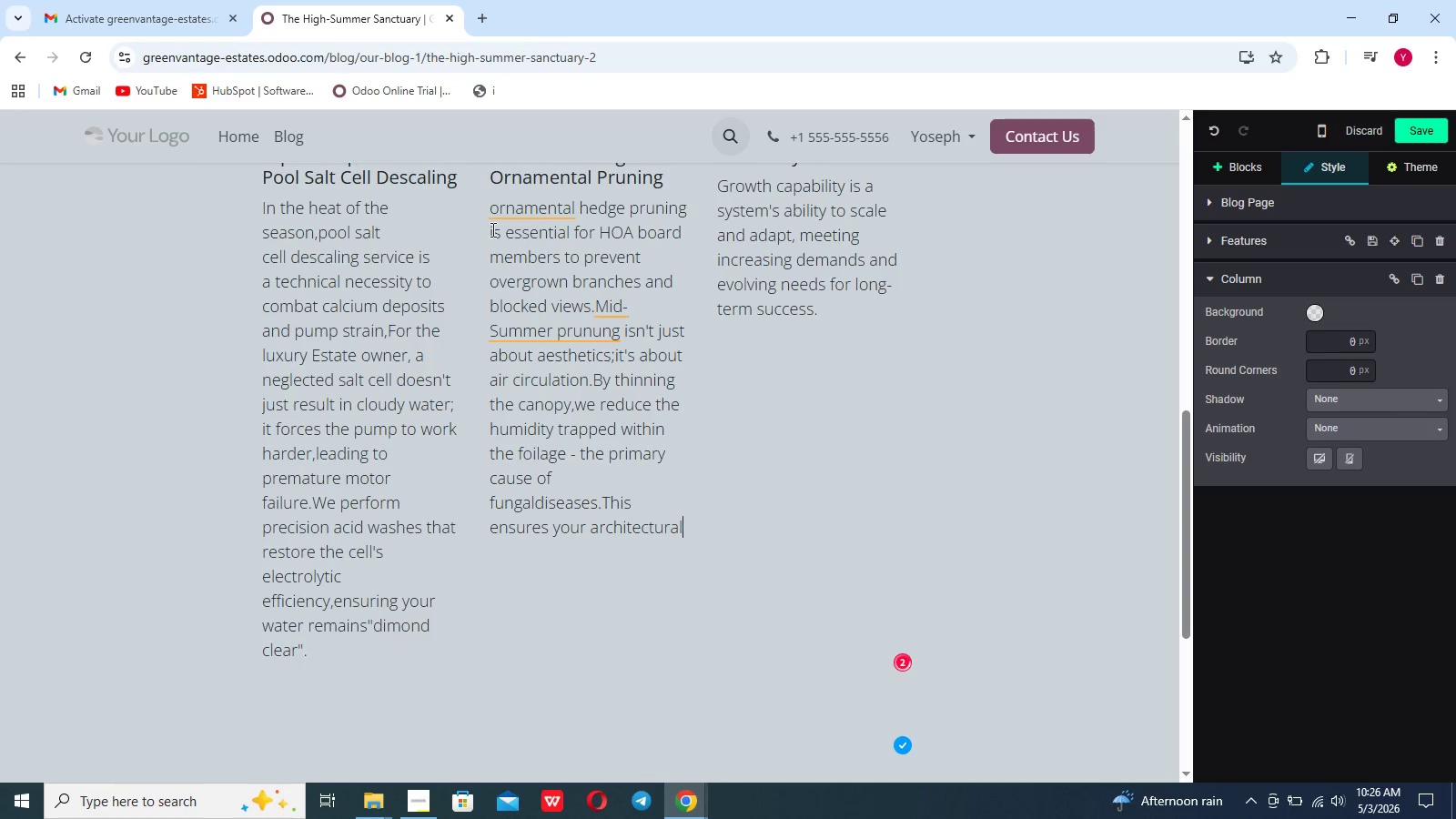 
type( greens remain vibrant while preventing invisible la)
key(Backspace)
type(eaks and water loss in surrounding irrigation lines )
 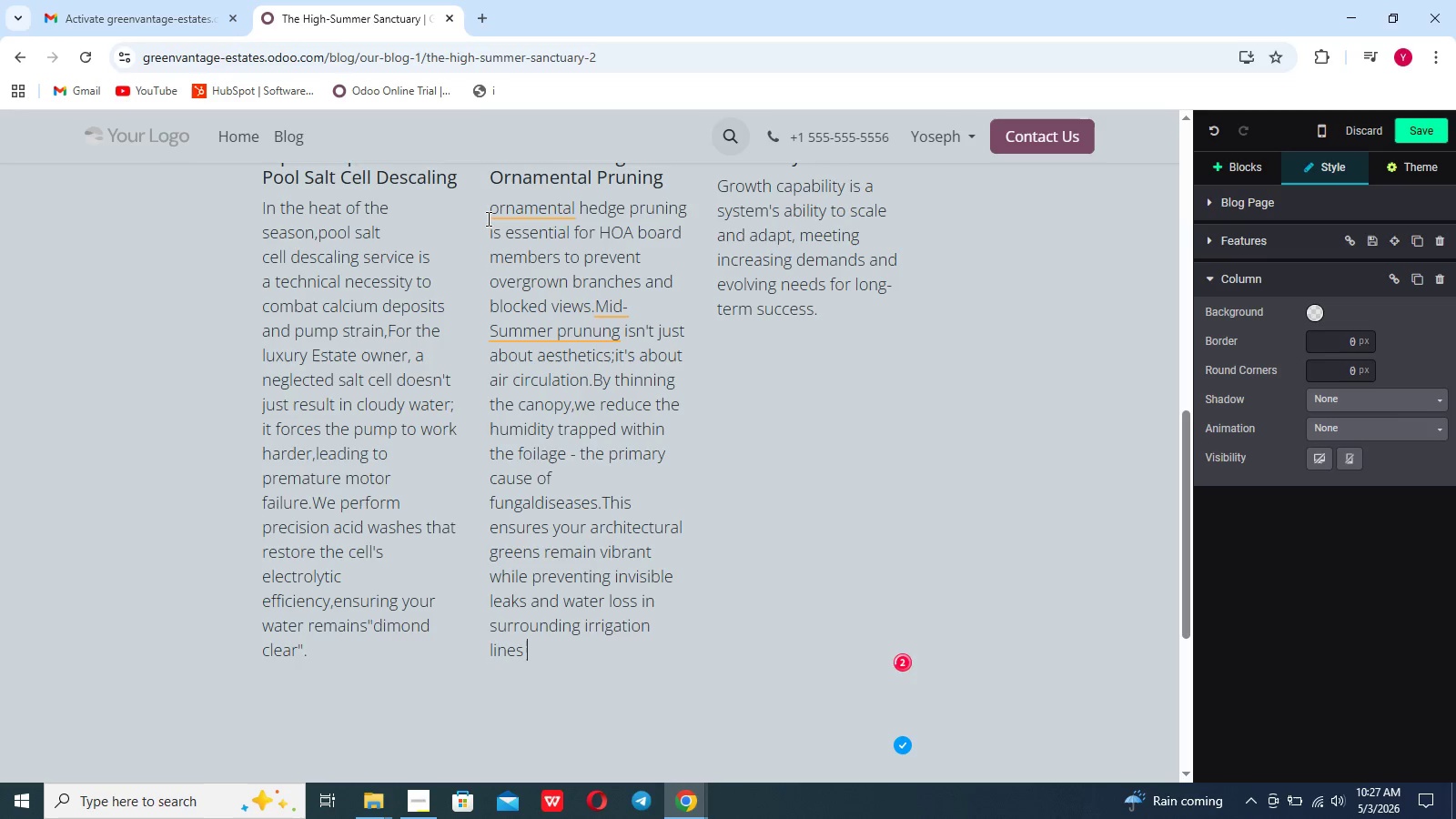 
type(by removing inr)
key(Backspace)
type(trusive roots.)
 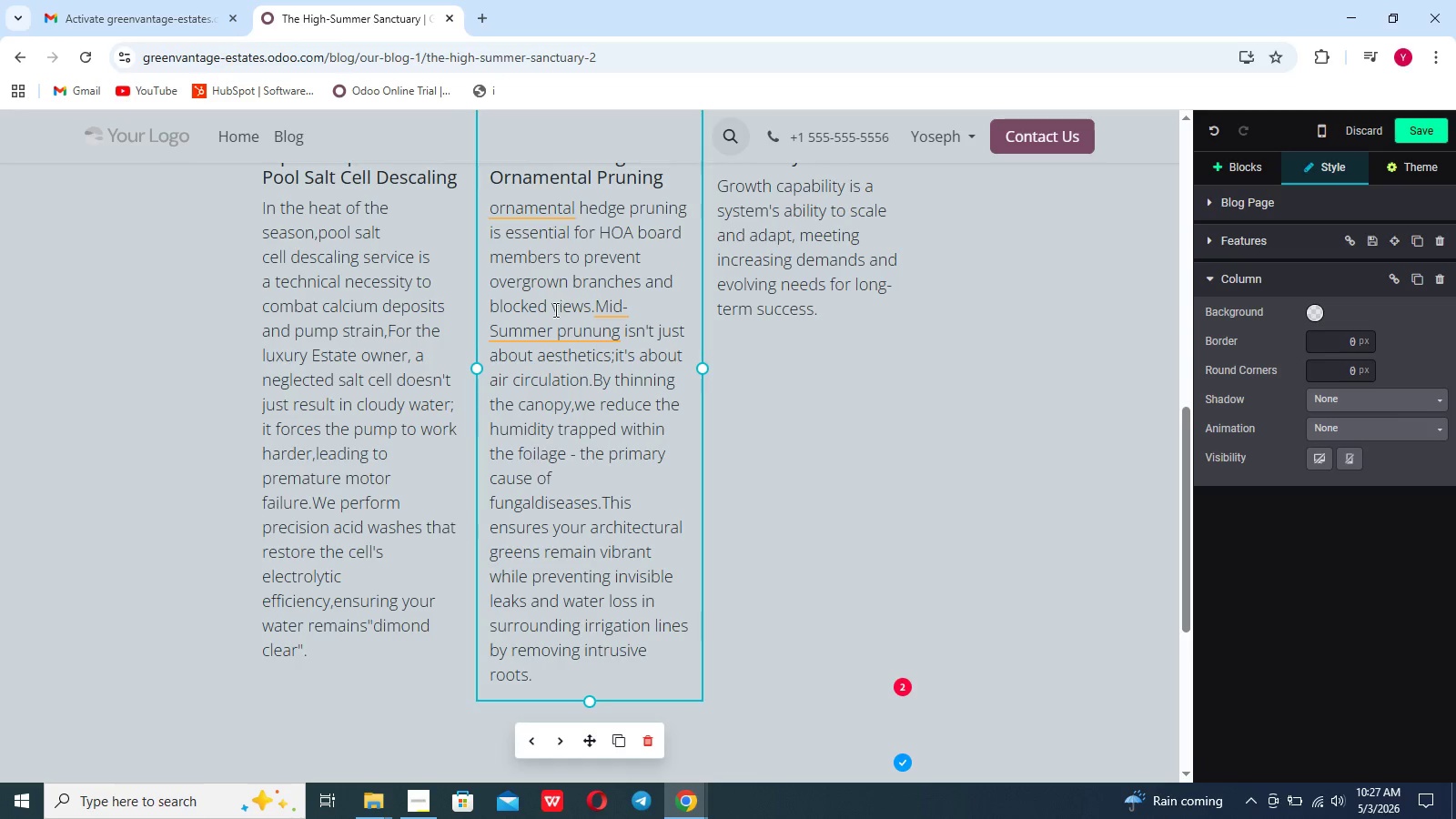 
left_click([551, 325])
 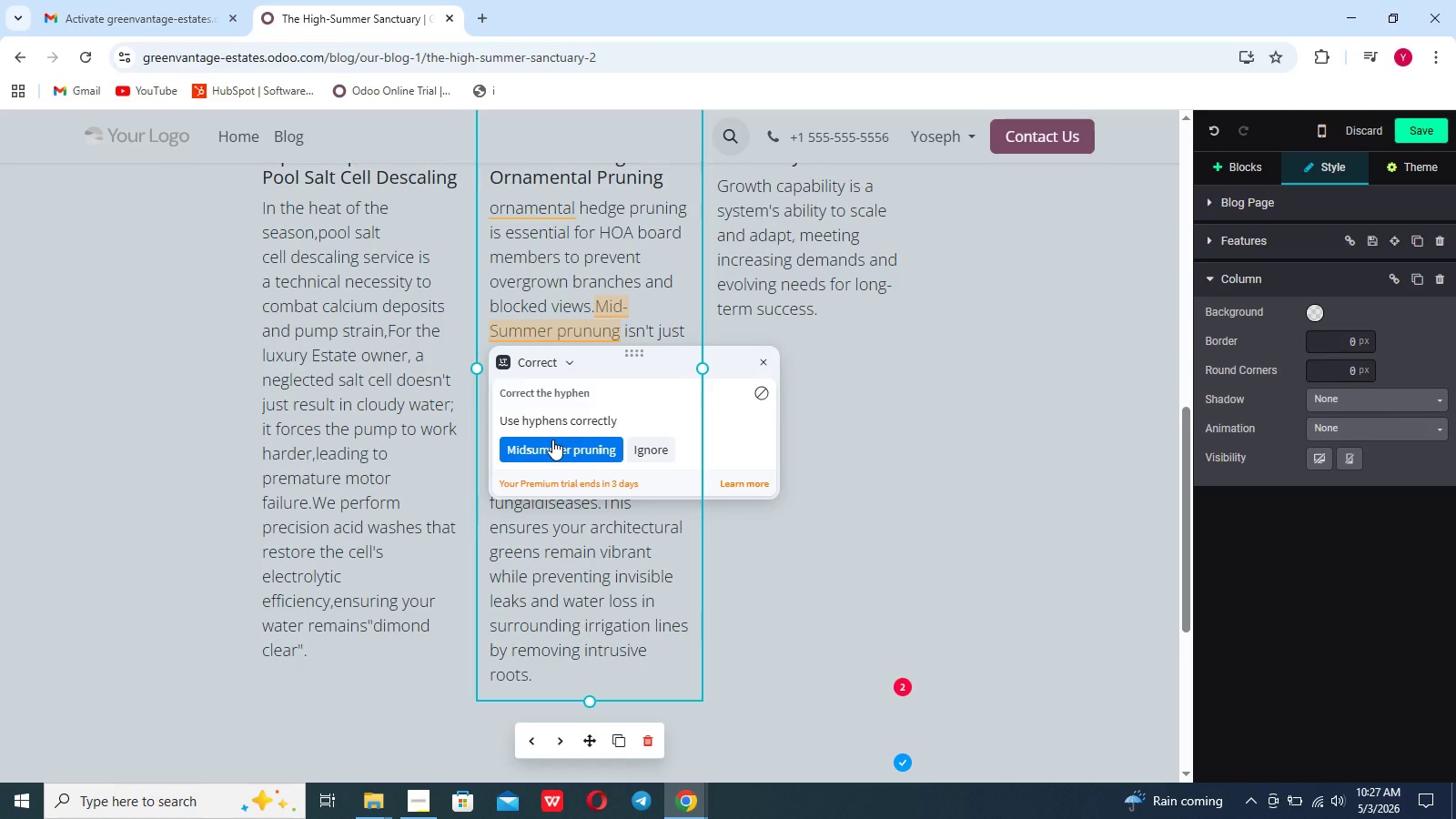 
left_click([552, 440])
 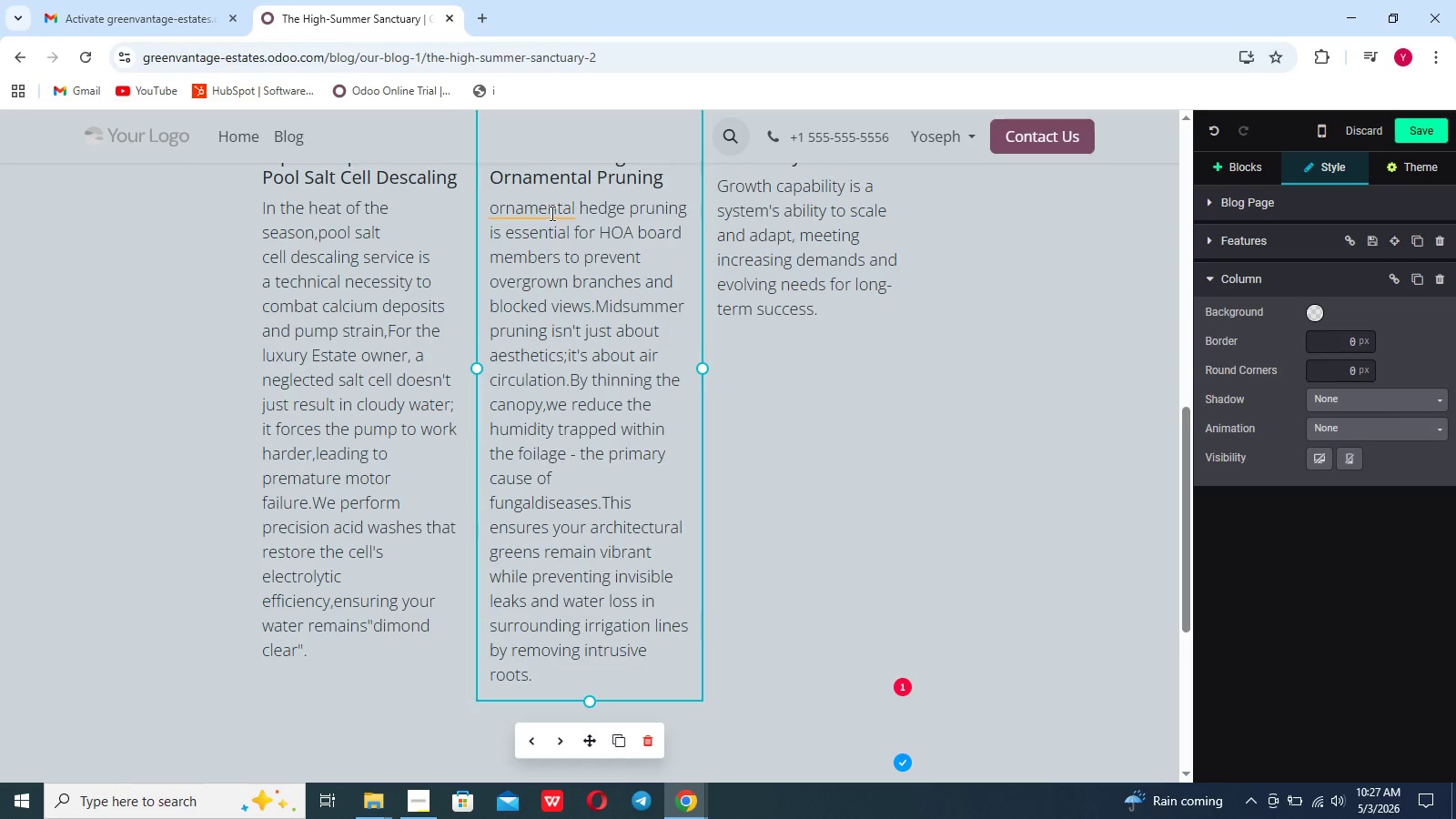 
left_click([551, 212])
 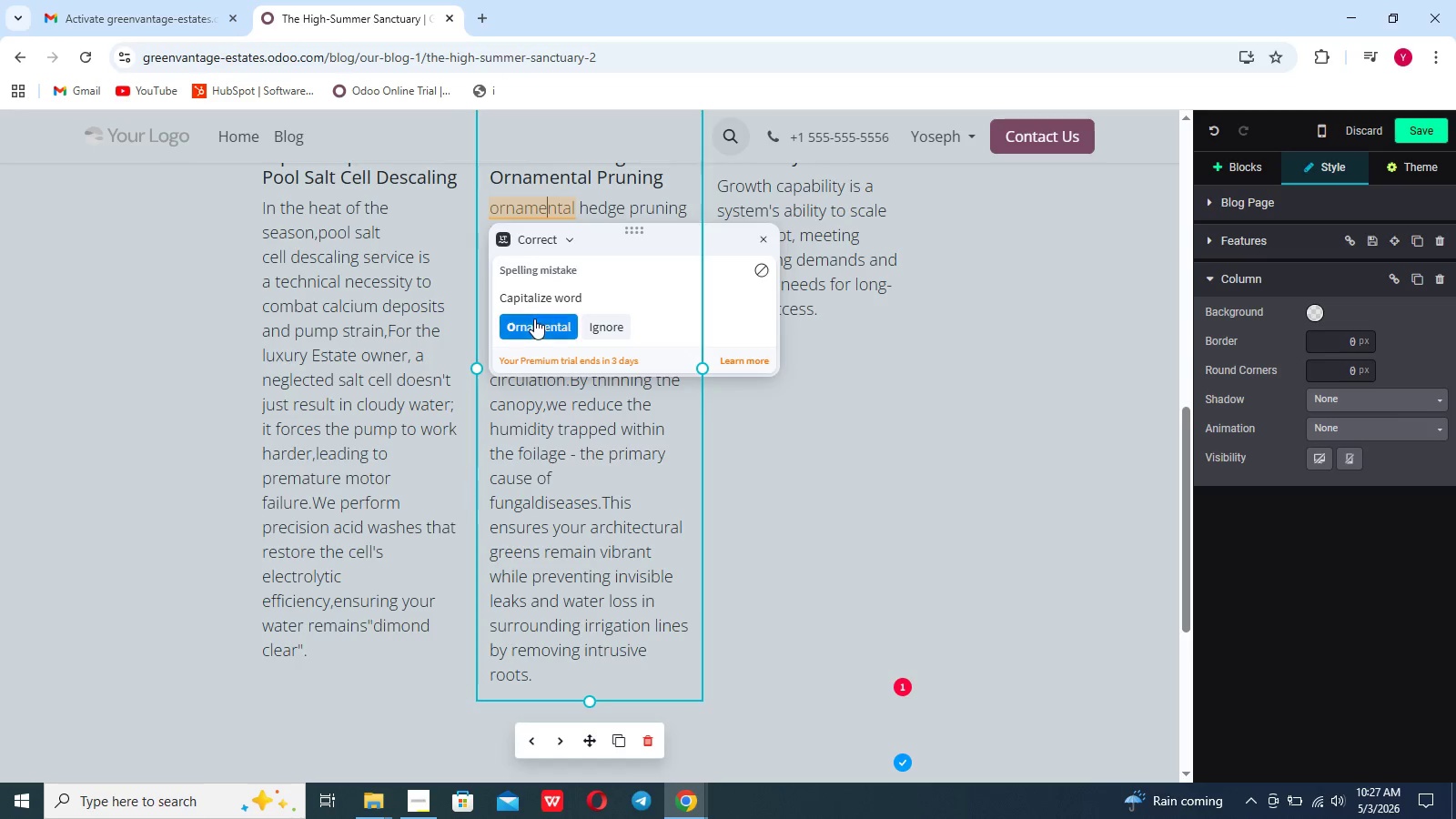 
left_click([534, 321])
 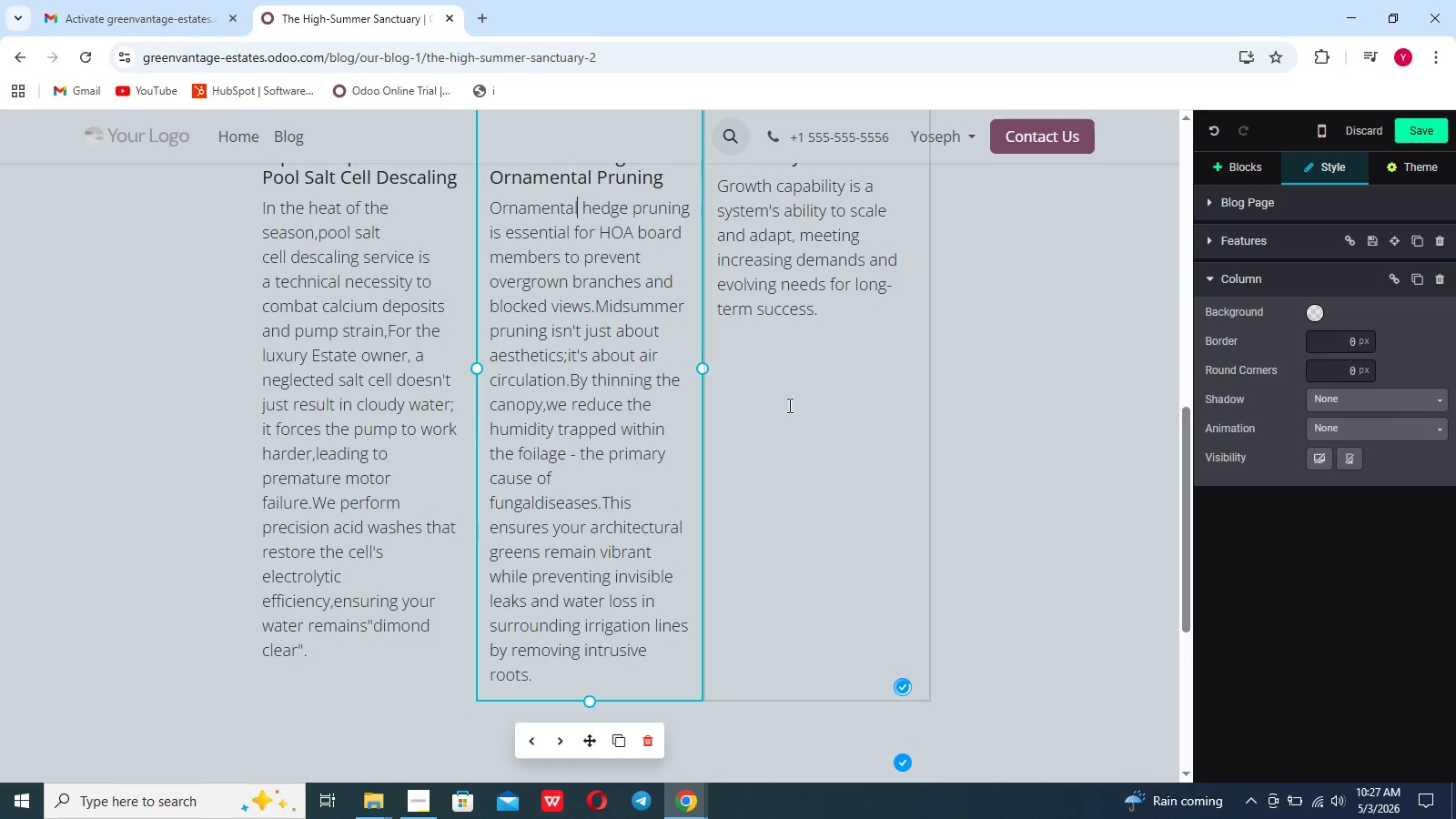 
scroll: coordinate [788, 405], scroll_direction: up, amount: 3.0
 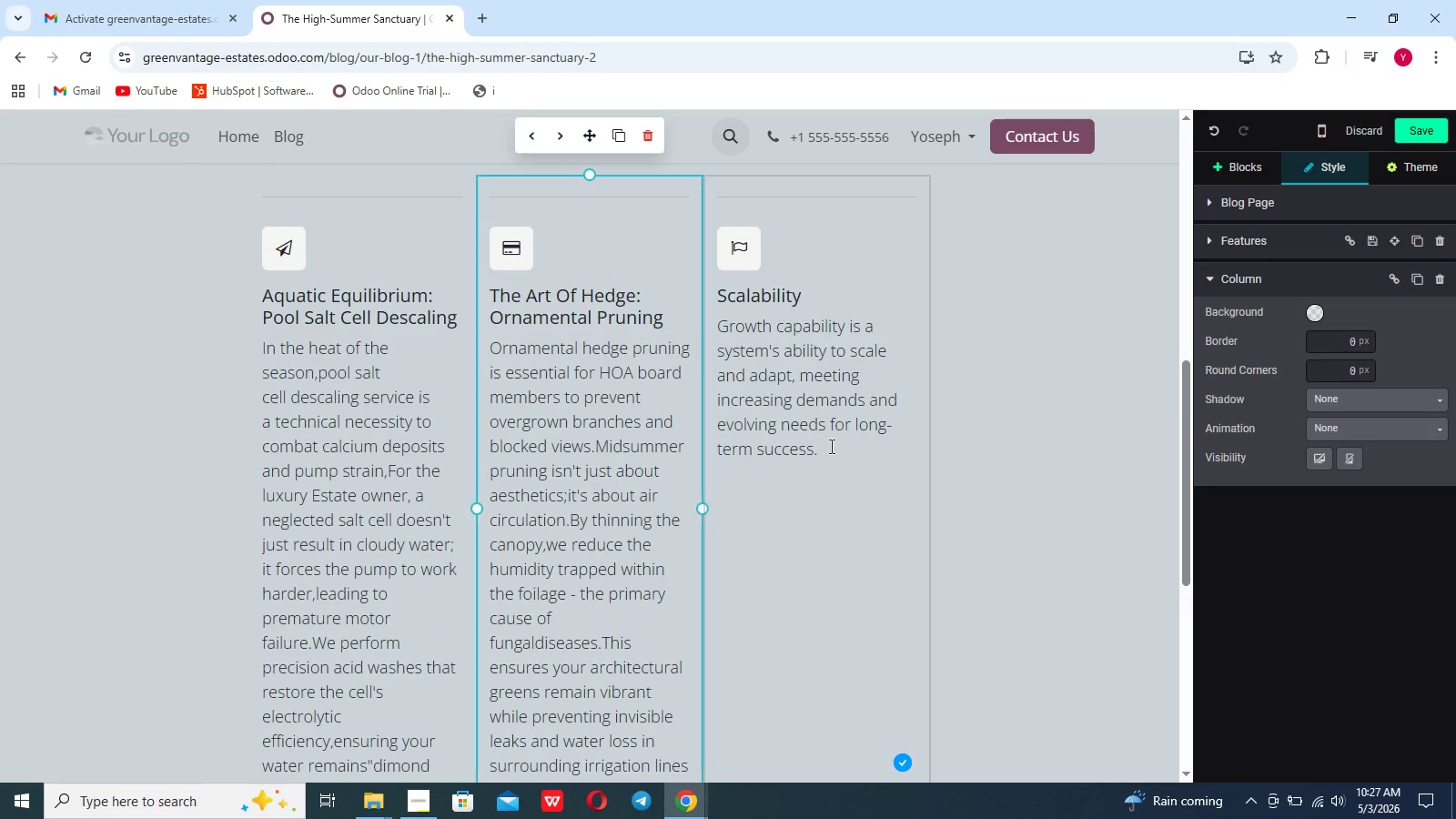 
left_click_drag(start_coordinate=[830, 446], to_coordinate=[729, 302])
 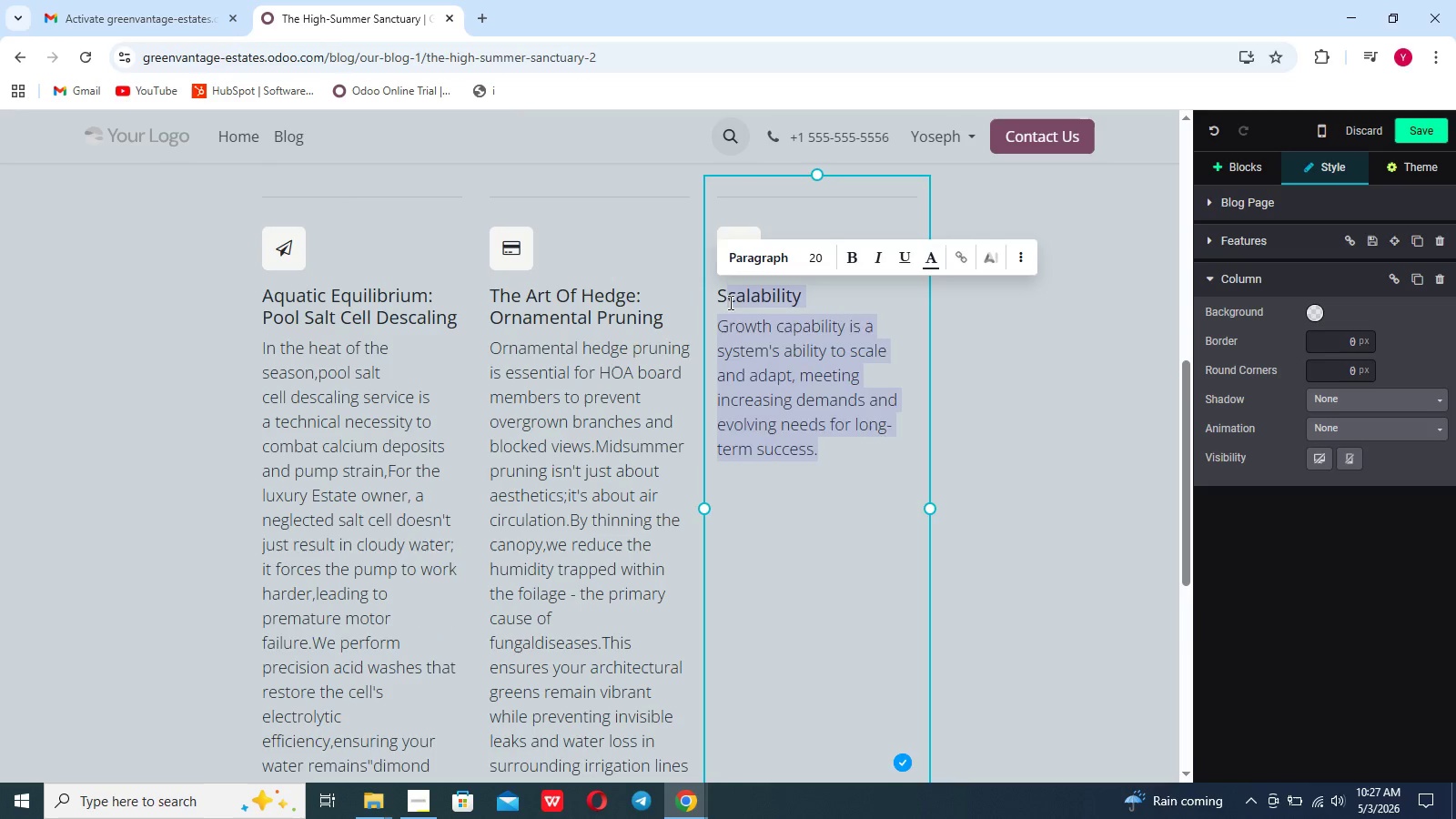 
key(Backspace)
key(Backspace)
type(Bio)
 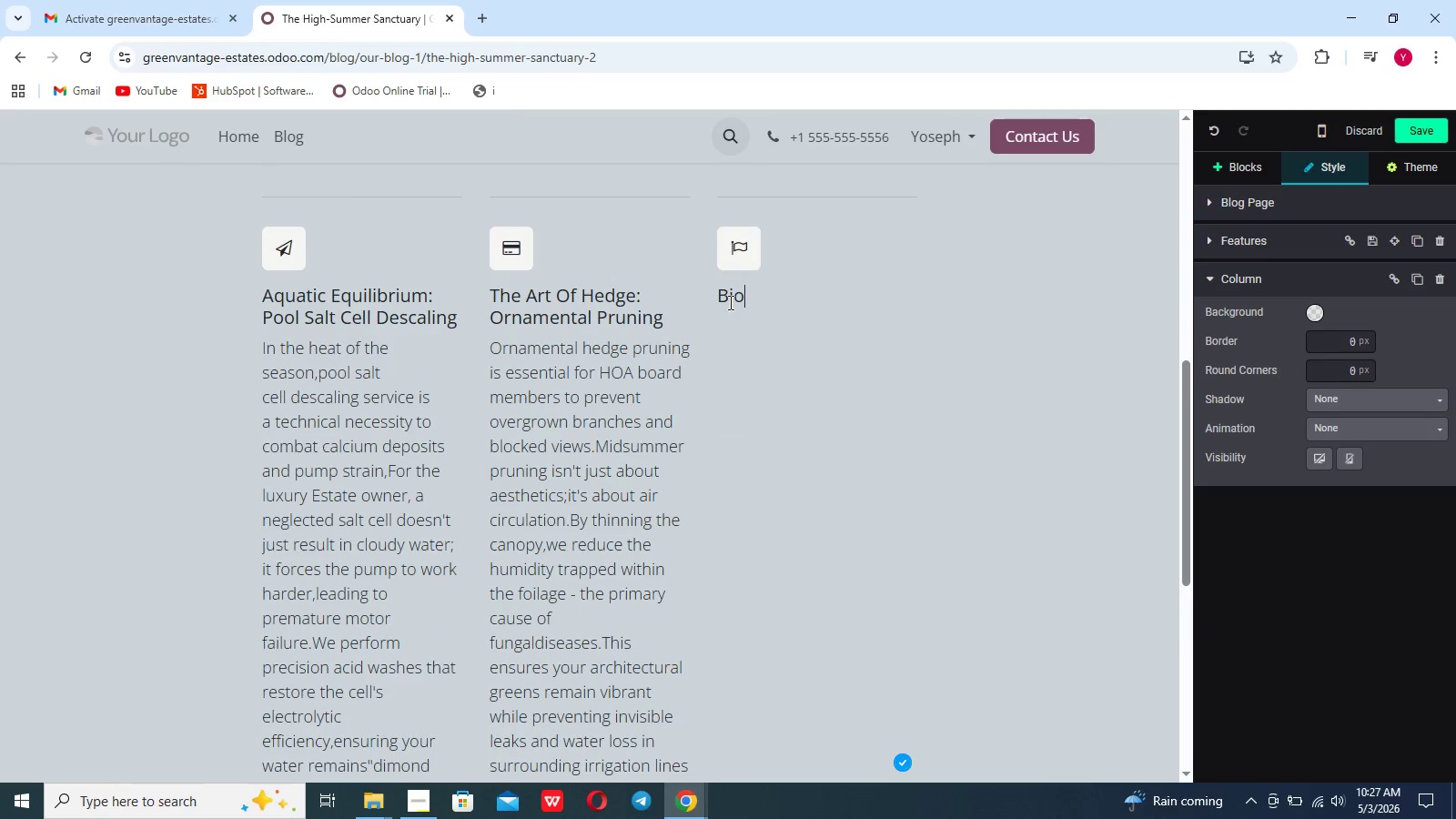 
type(-Defe)
 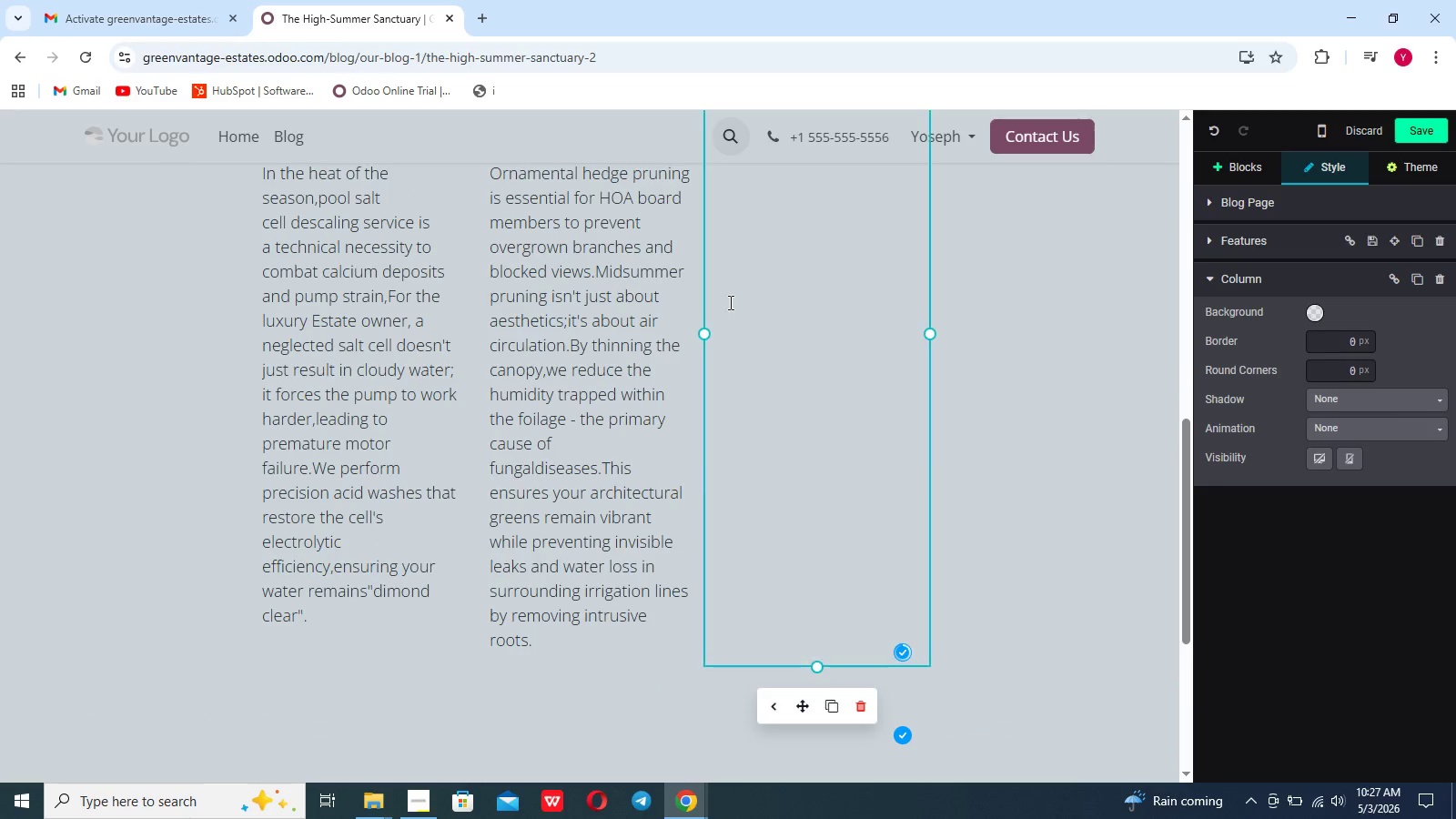 
scroll: coordinate [729, 302], scroll_direction: down, amount: 10.0
 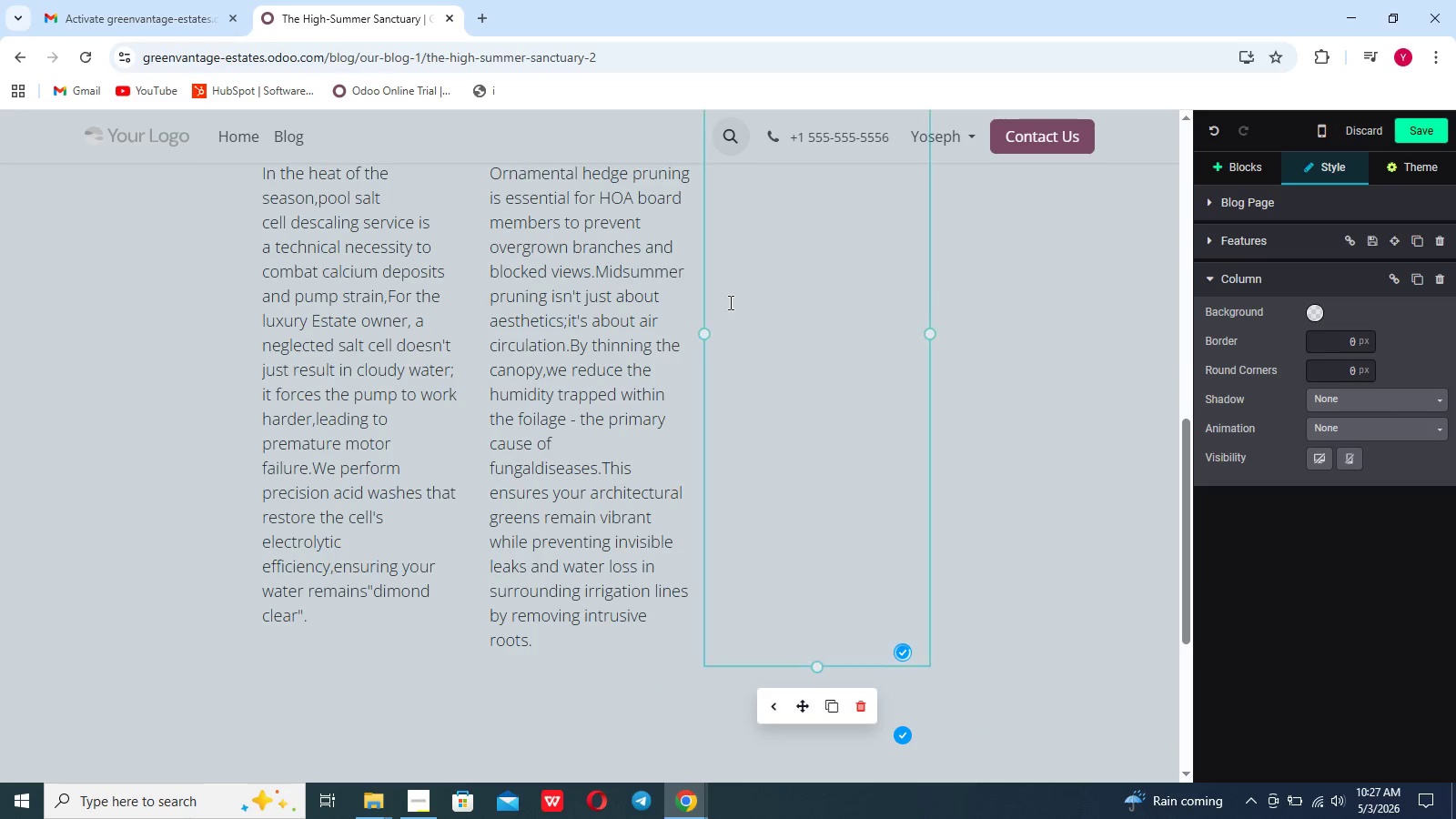 
type(nce)
key(Backspace)
key(Backspace)
 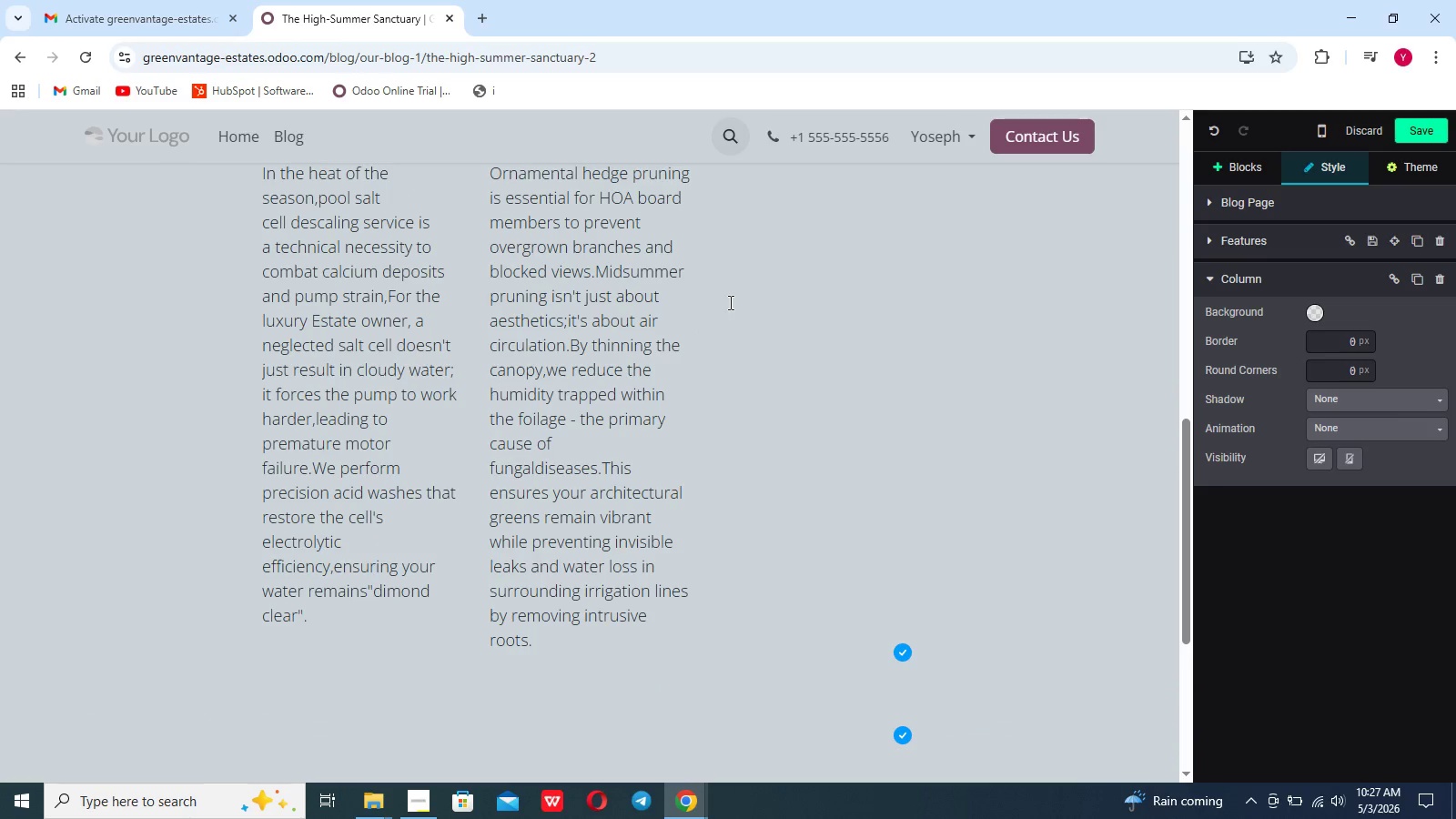 
scroll: coordinate [729, 302], scroll_direction: up, amount: 6.0
 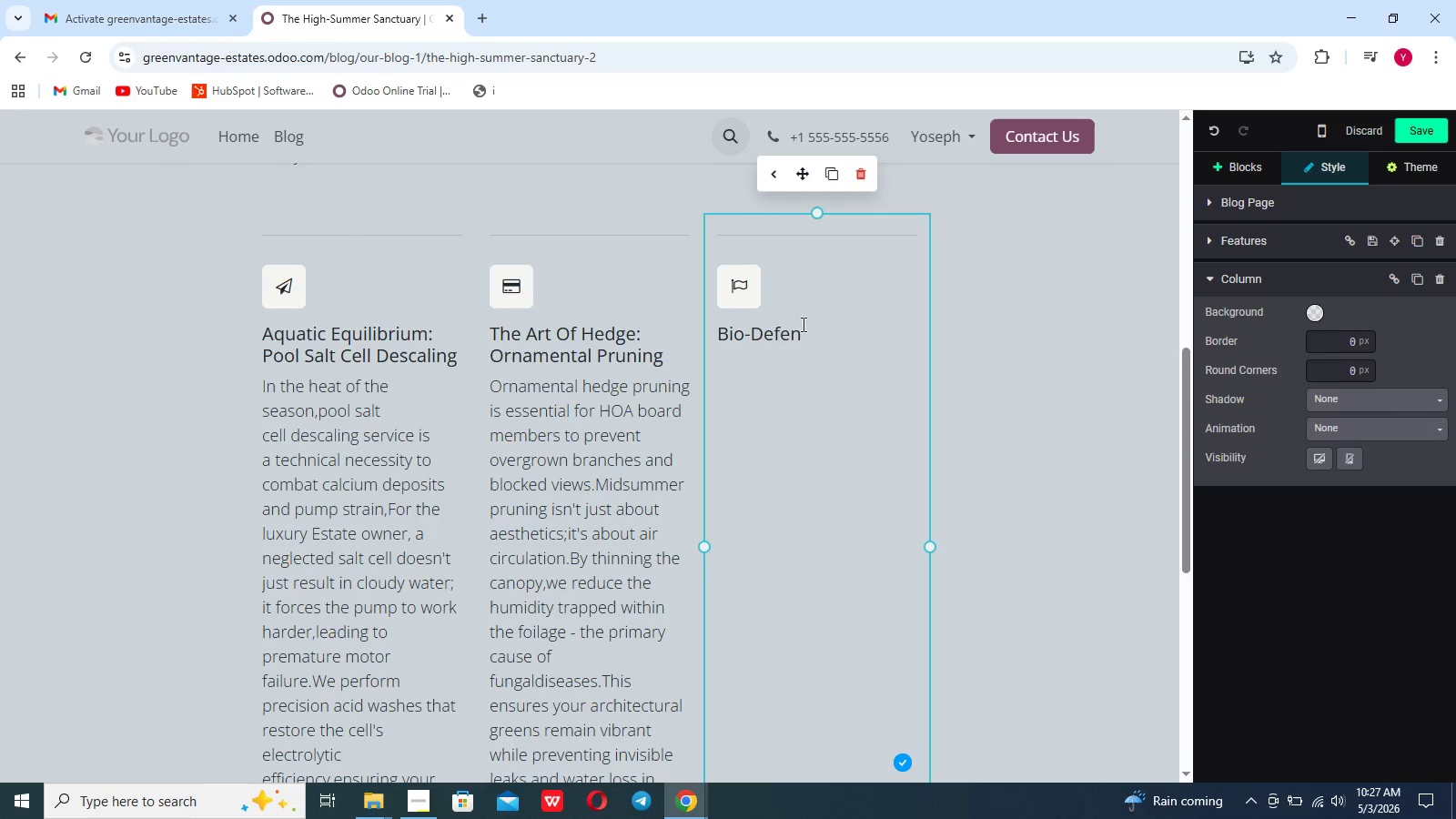 
type(se)
 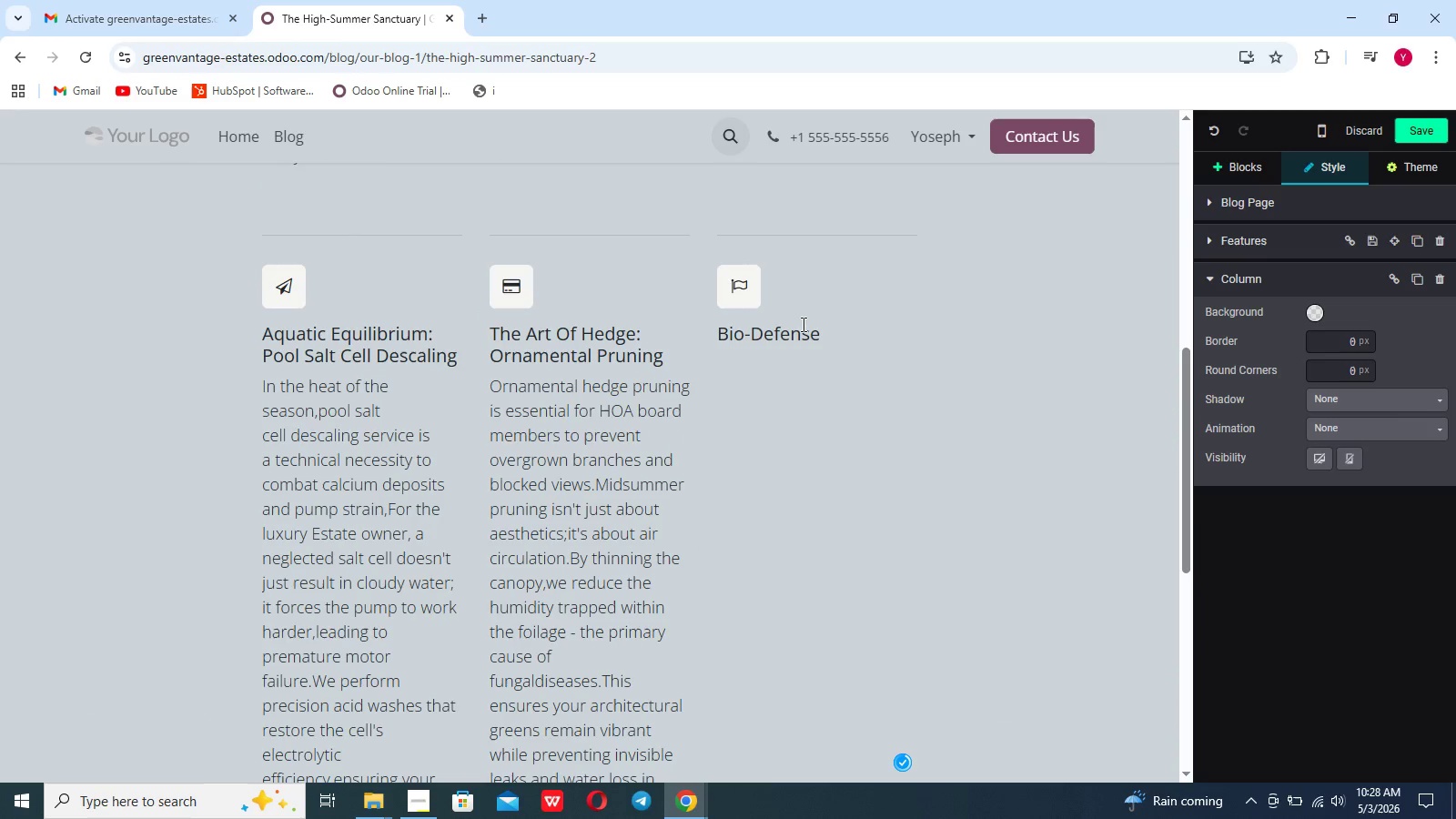 
type(: Mosquito & Tick Bari)
key(Backspace)
type(rier For t)
key(Backspace)
key(Backspace)
key(Backspace)
key(Backspace)
key(Backspace)
key(Backspace)
 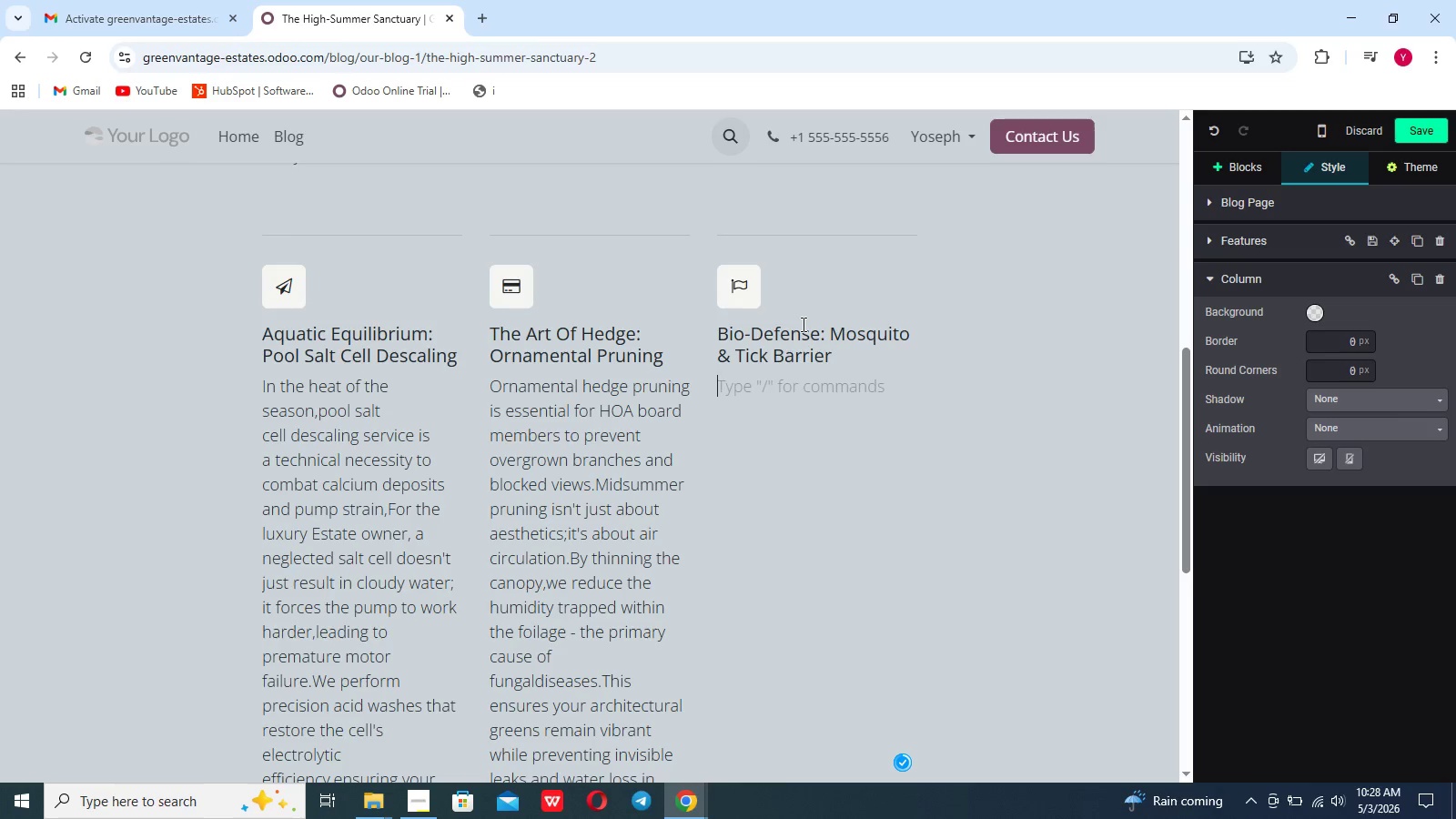 
 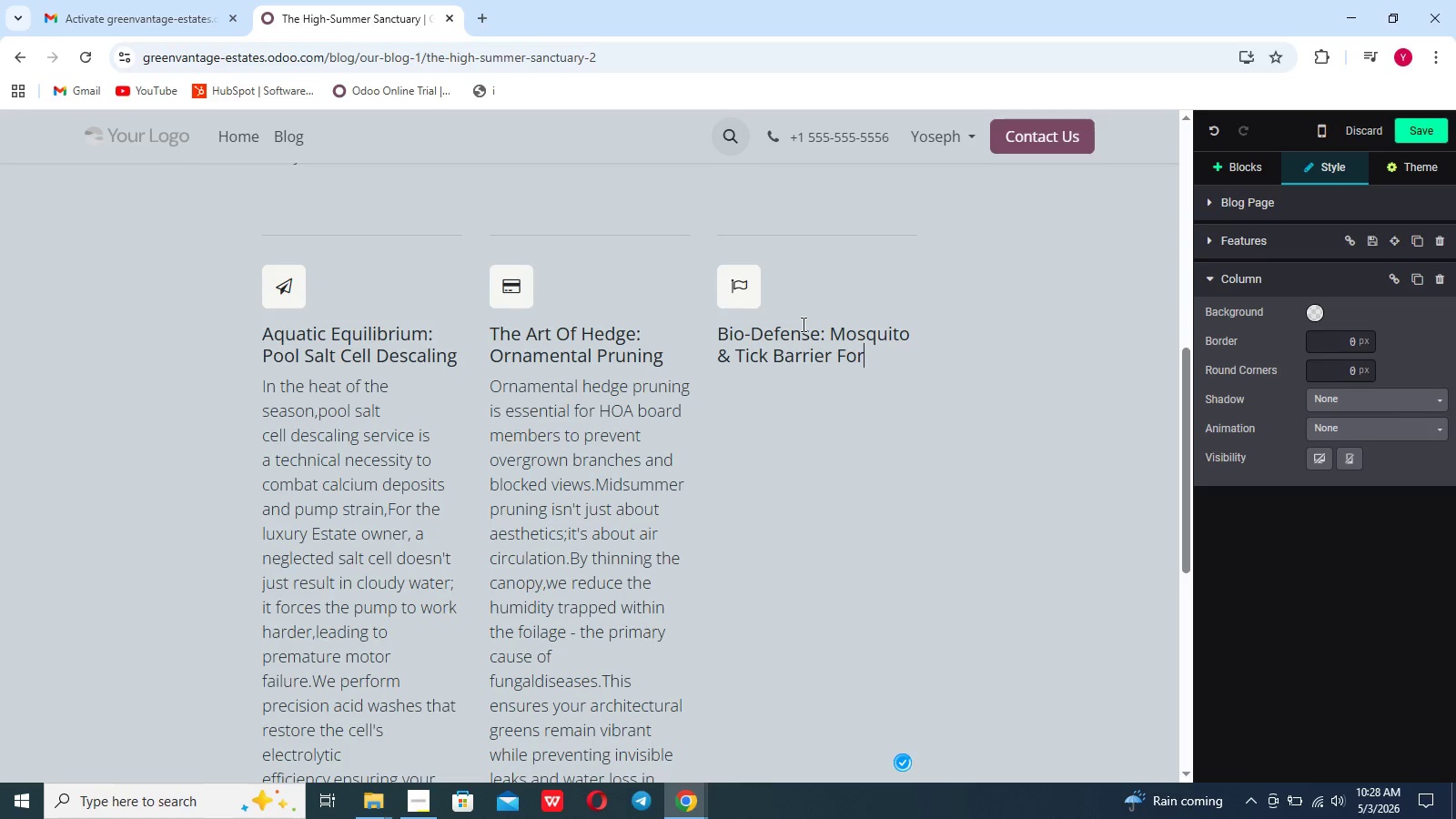 
key(Enter)
 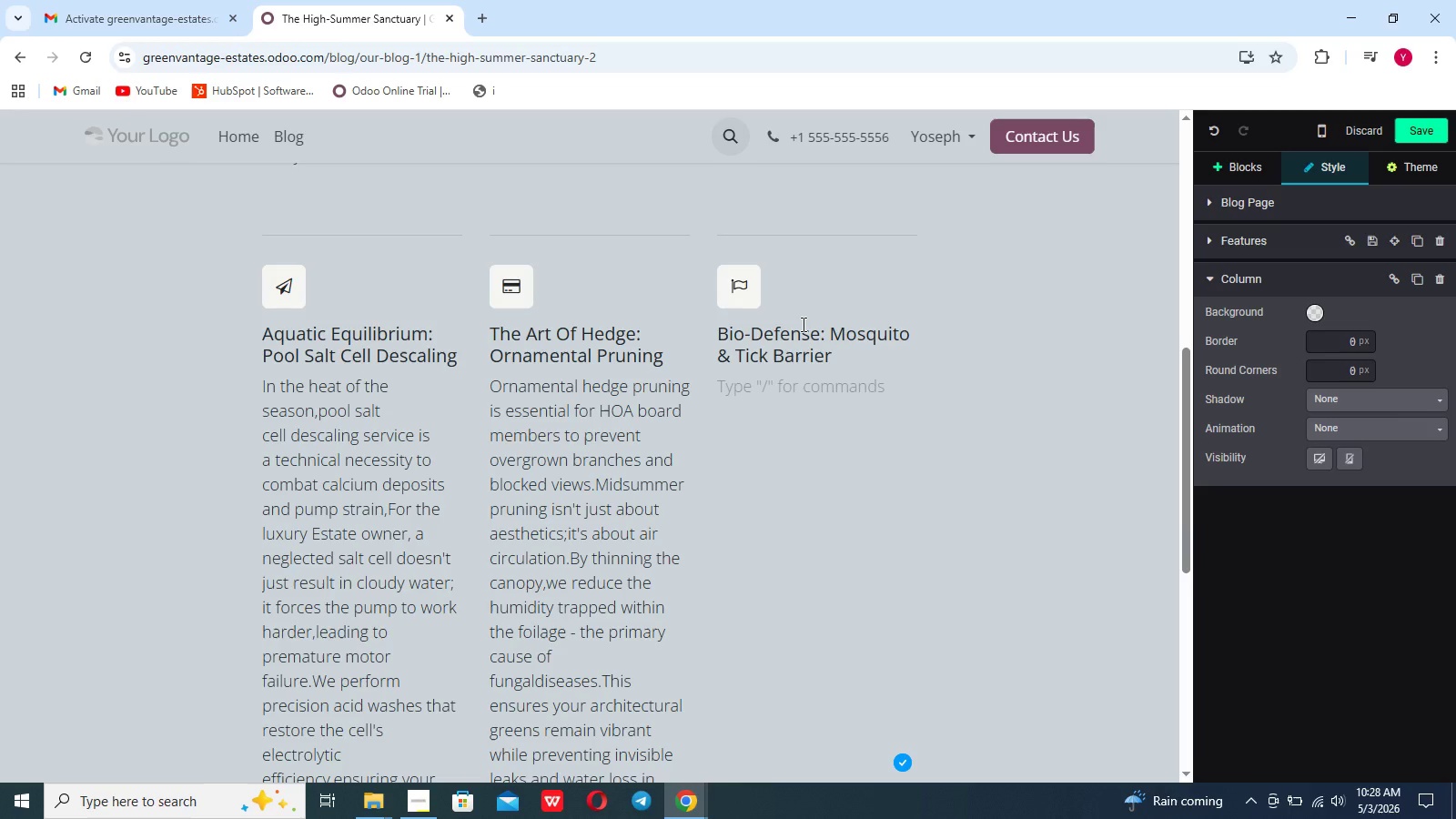 
type(For the rei)
 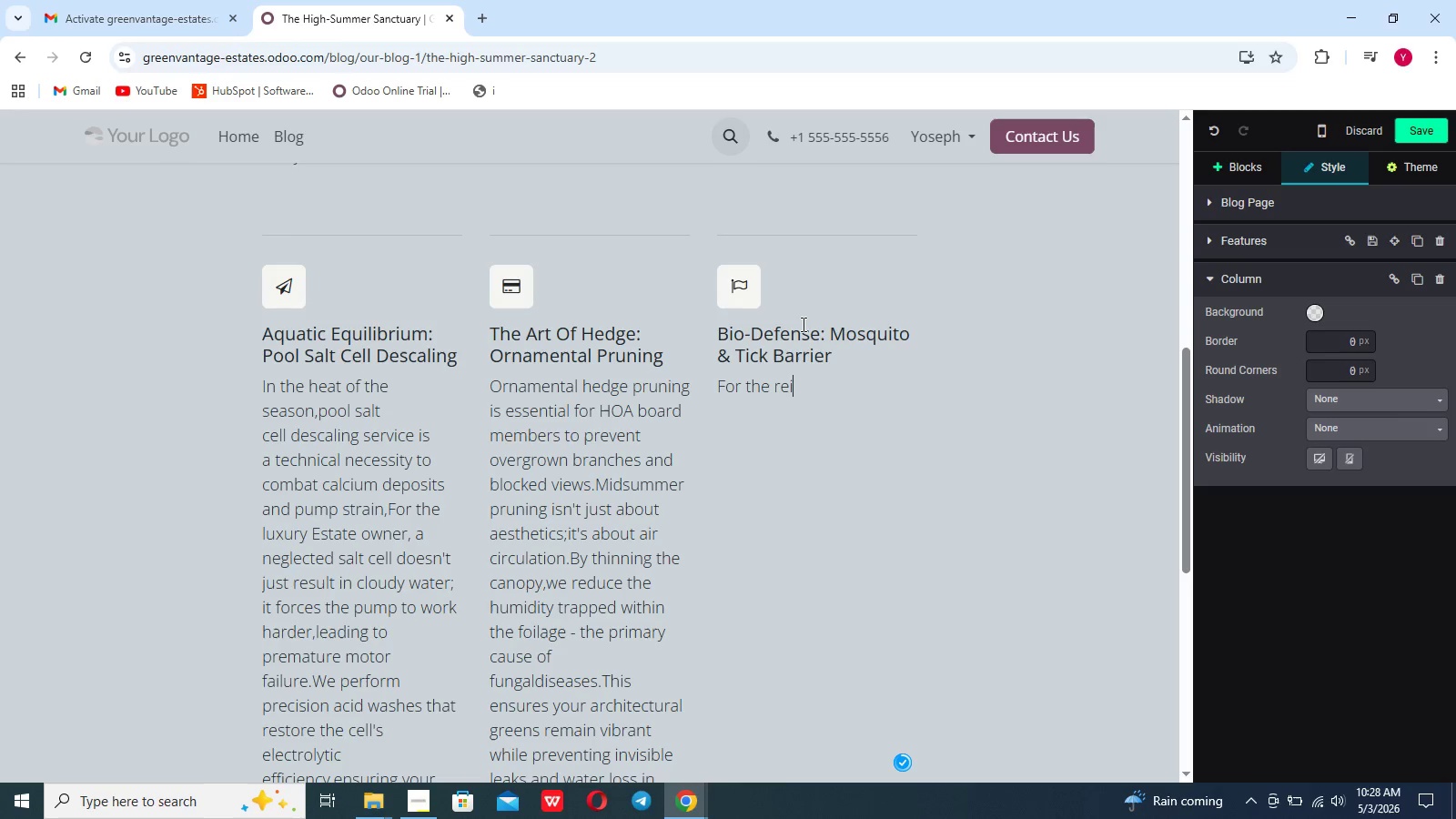 
scroll: coordinate [802, 324], scroll_direction: up, amount: 1.0
 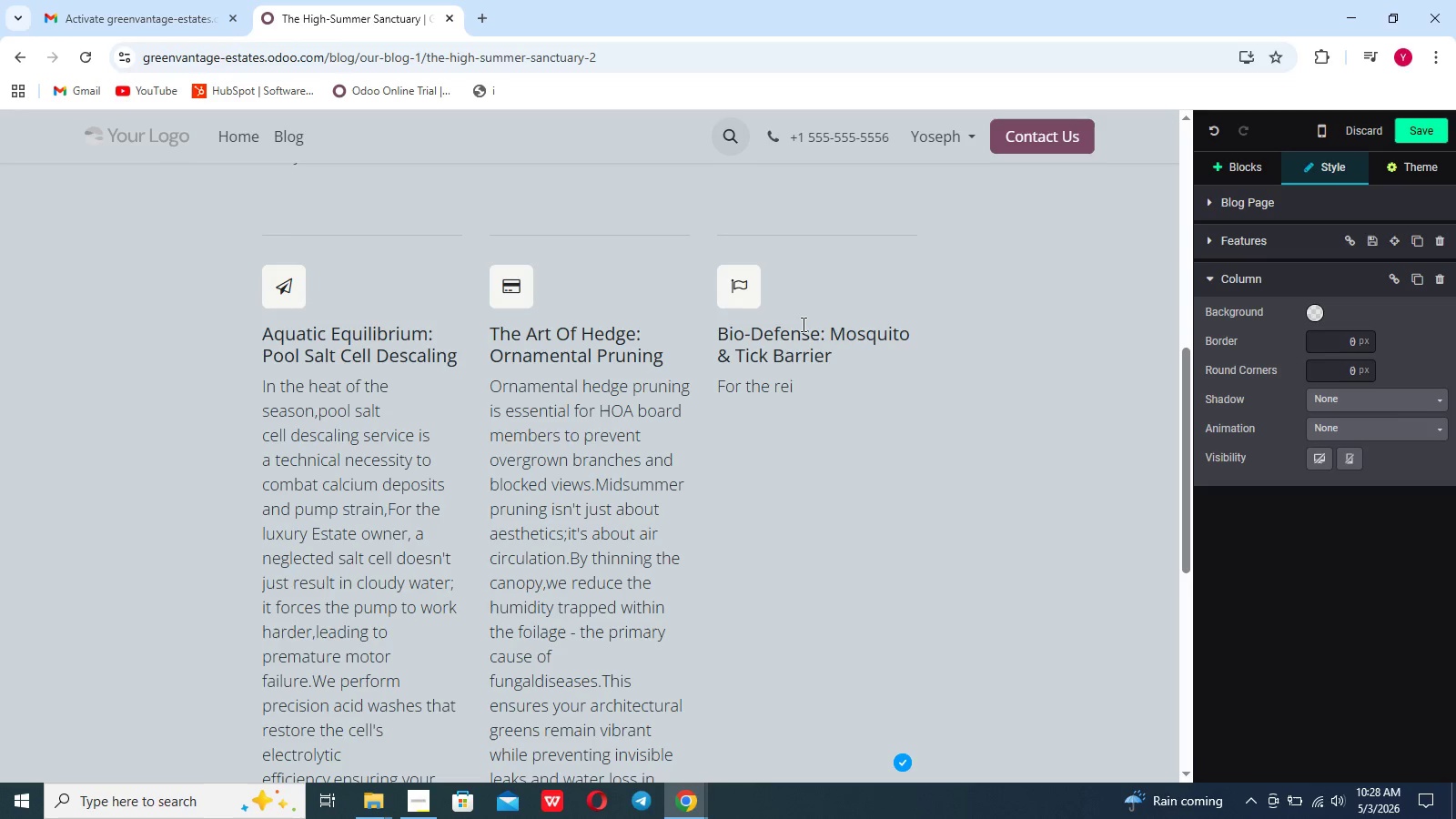 
key(Backspace)
 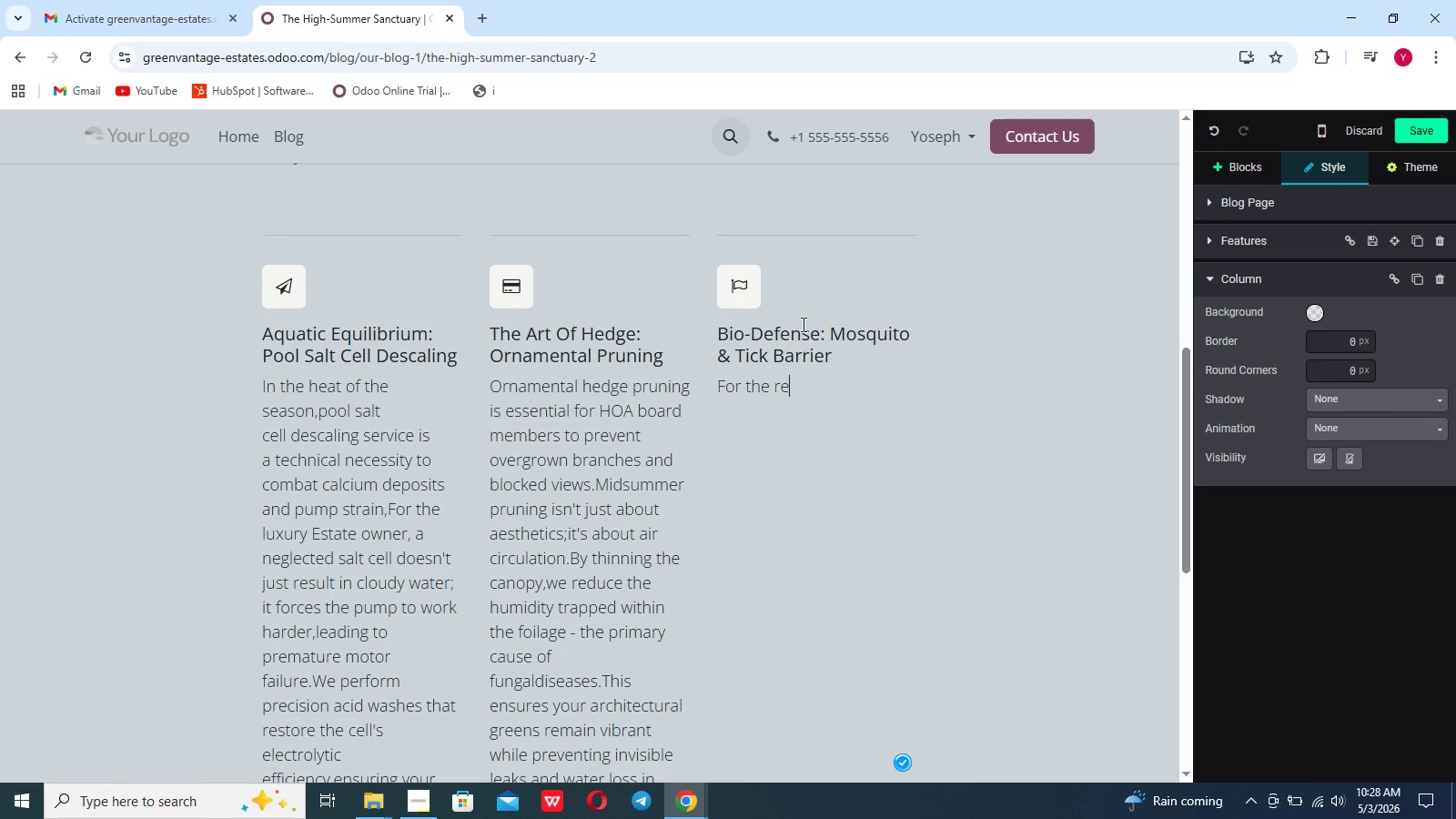 
key(E)
 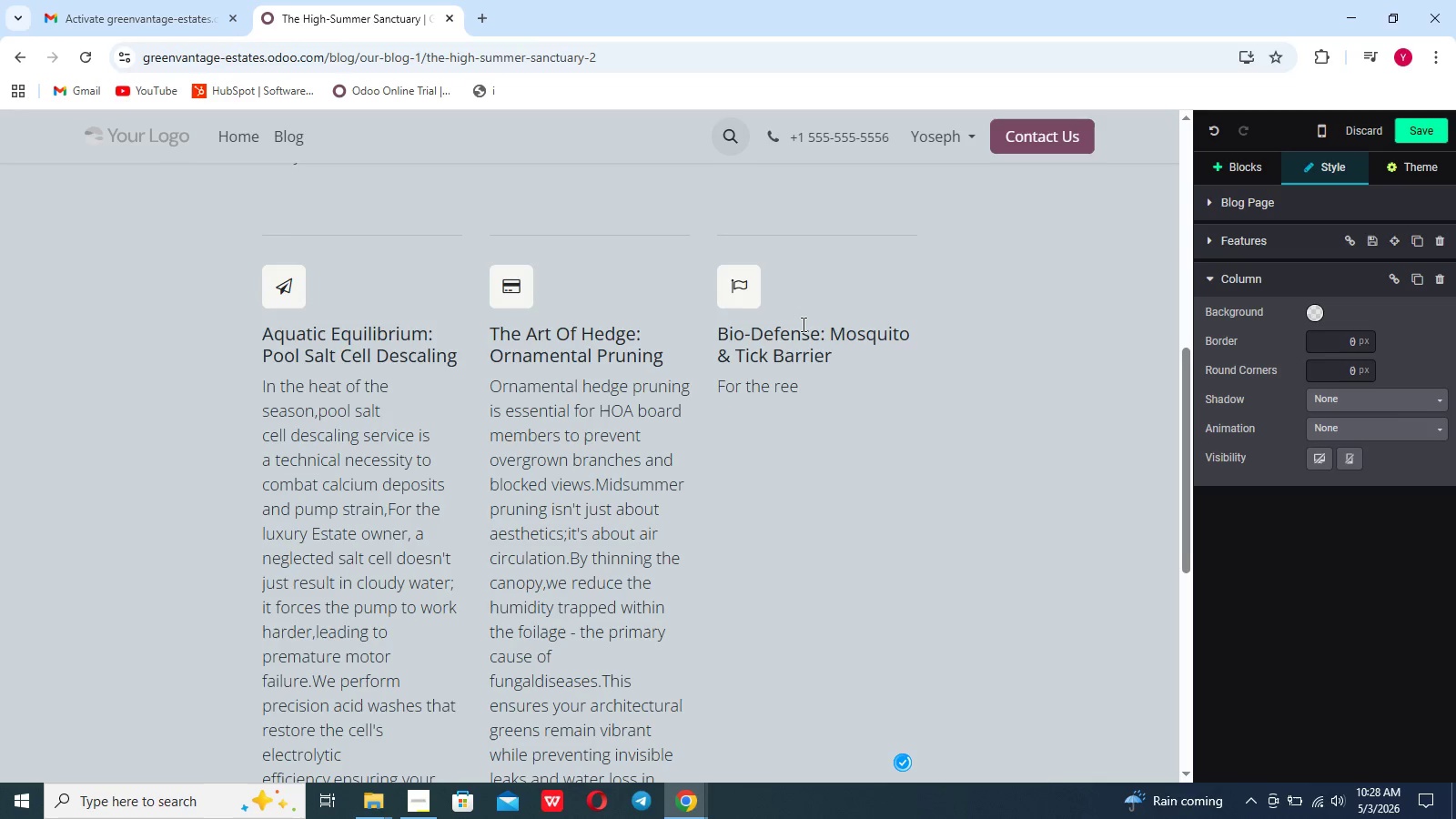 
key(Backspace)
 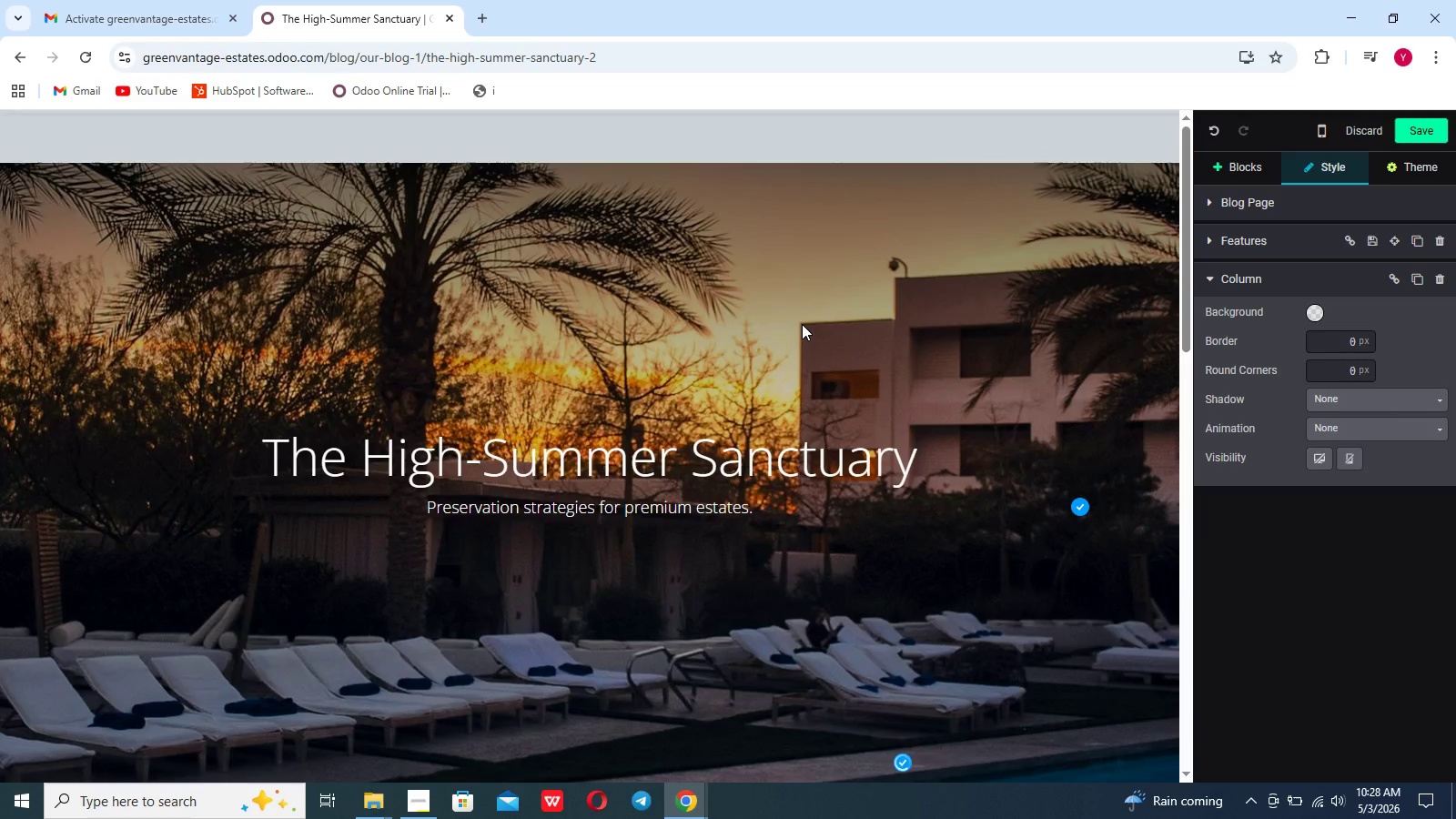 
key(T)
 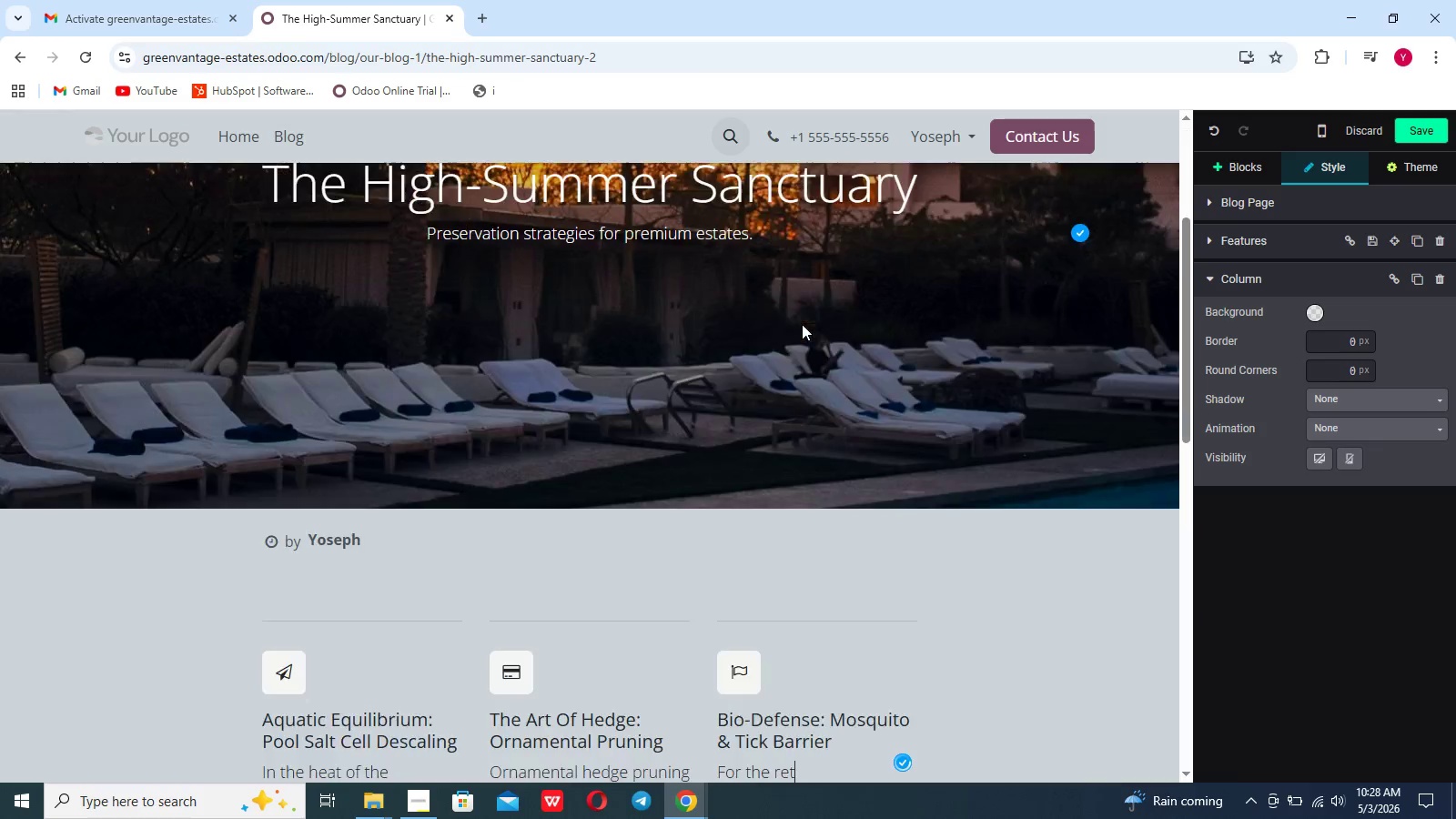 
scroll: coordinate [802, 324], scroll_direction: up, amount: 29.0
 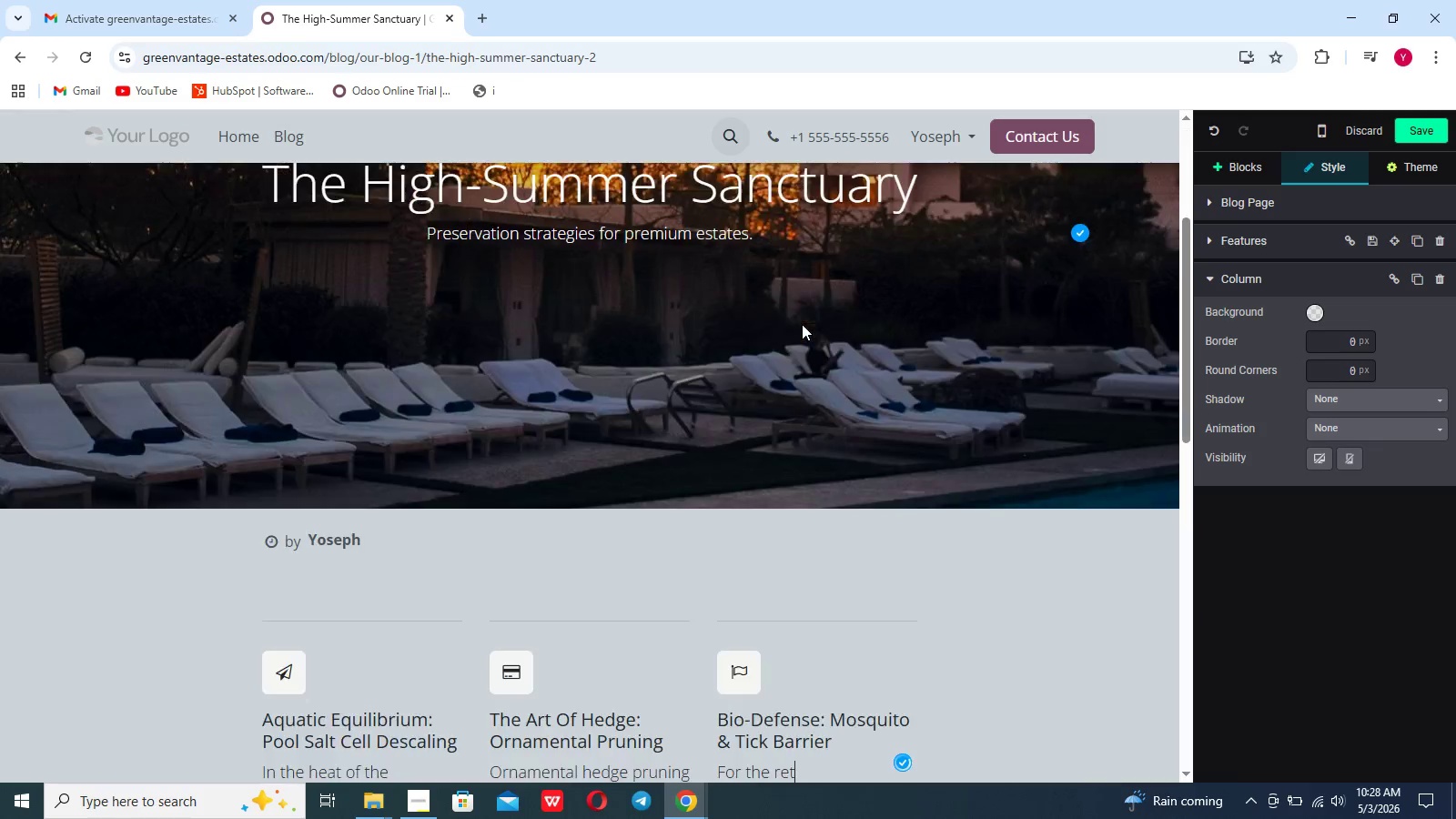 
key(I)
 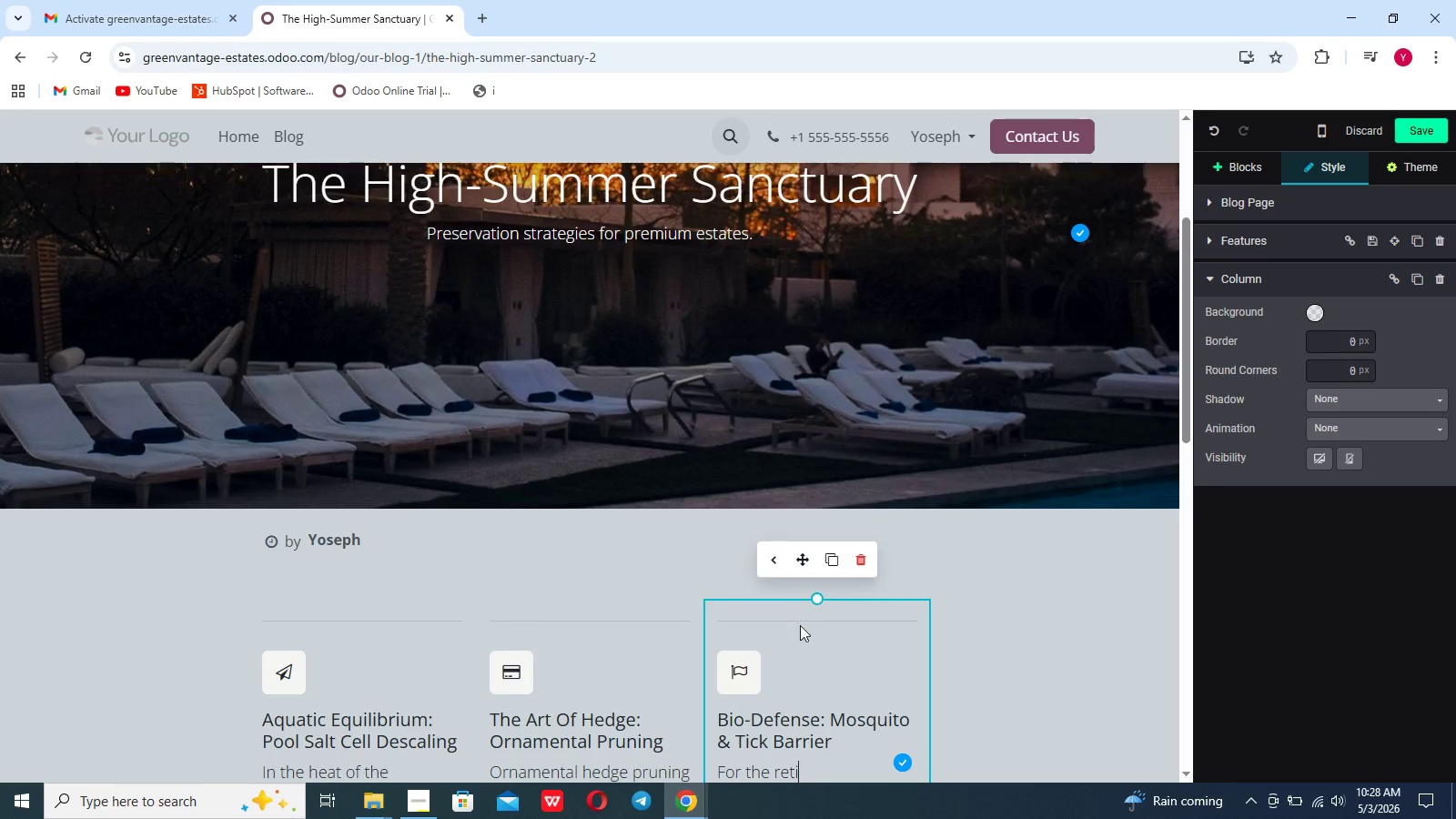 
triple_click([807, 622])
 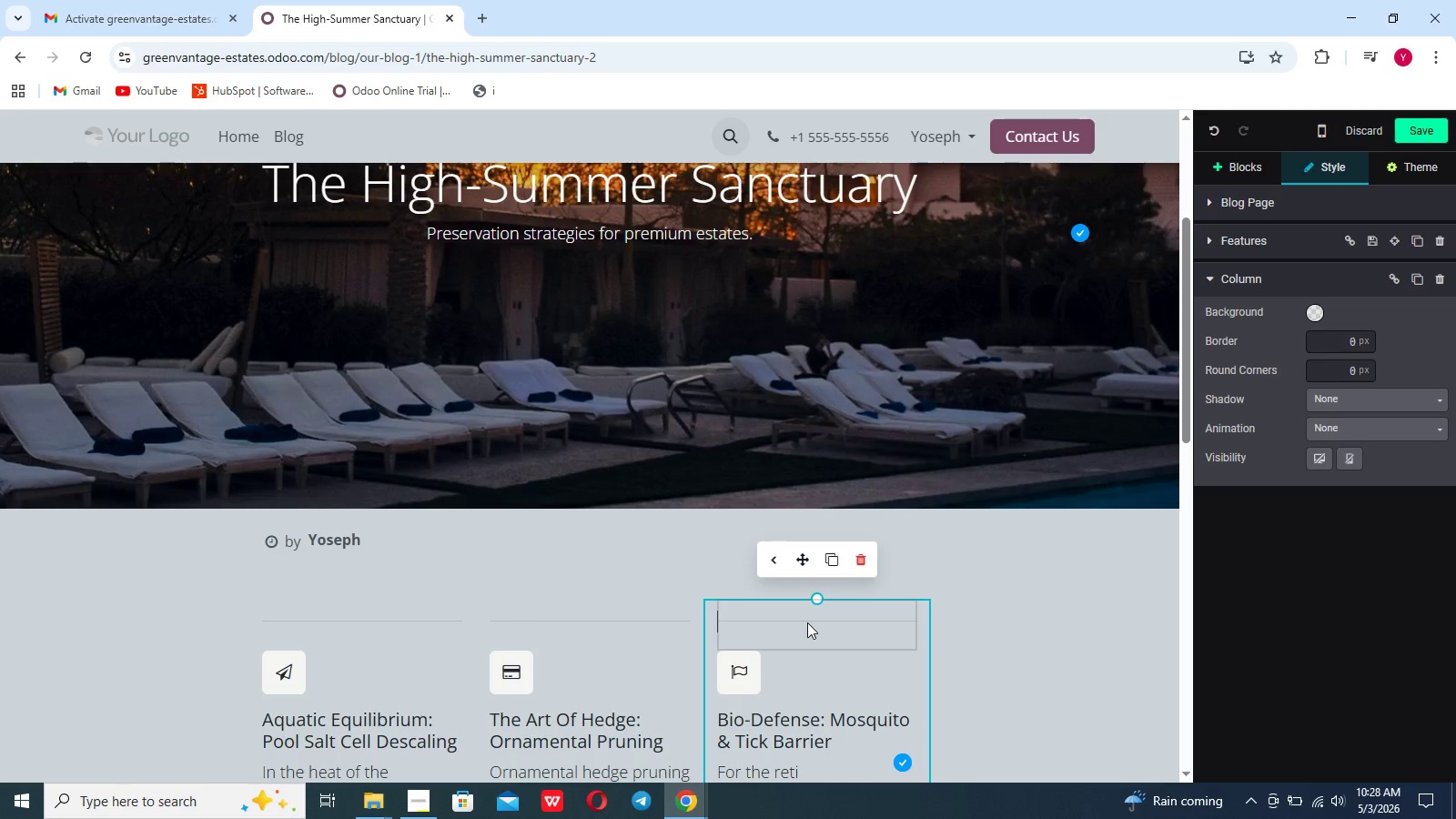 
triple_click([807, 622])
 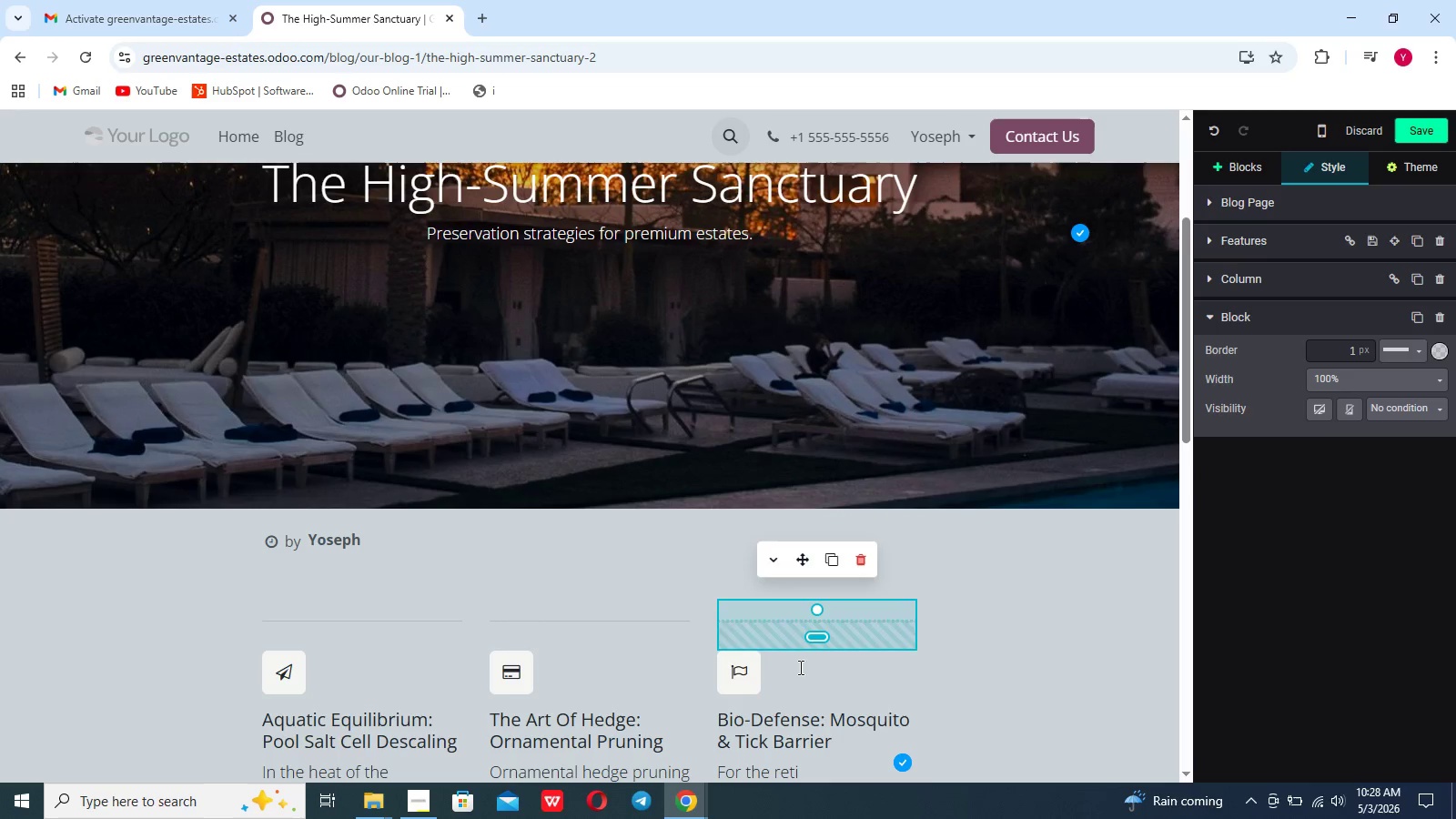 
left_click([806, 689])
 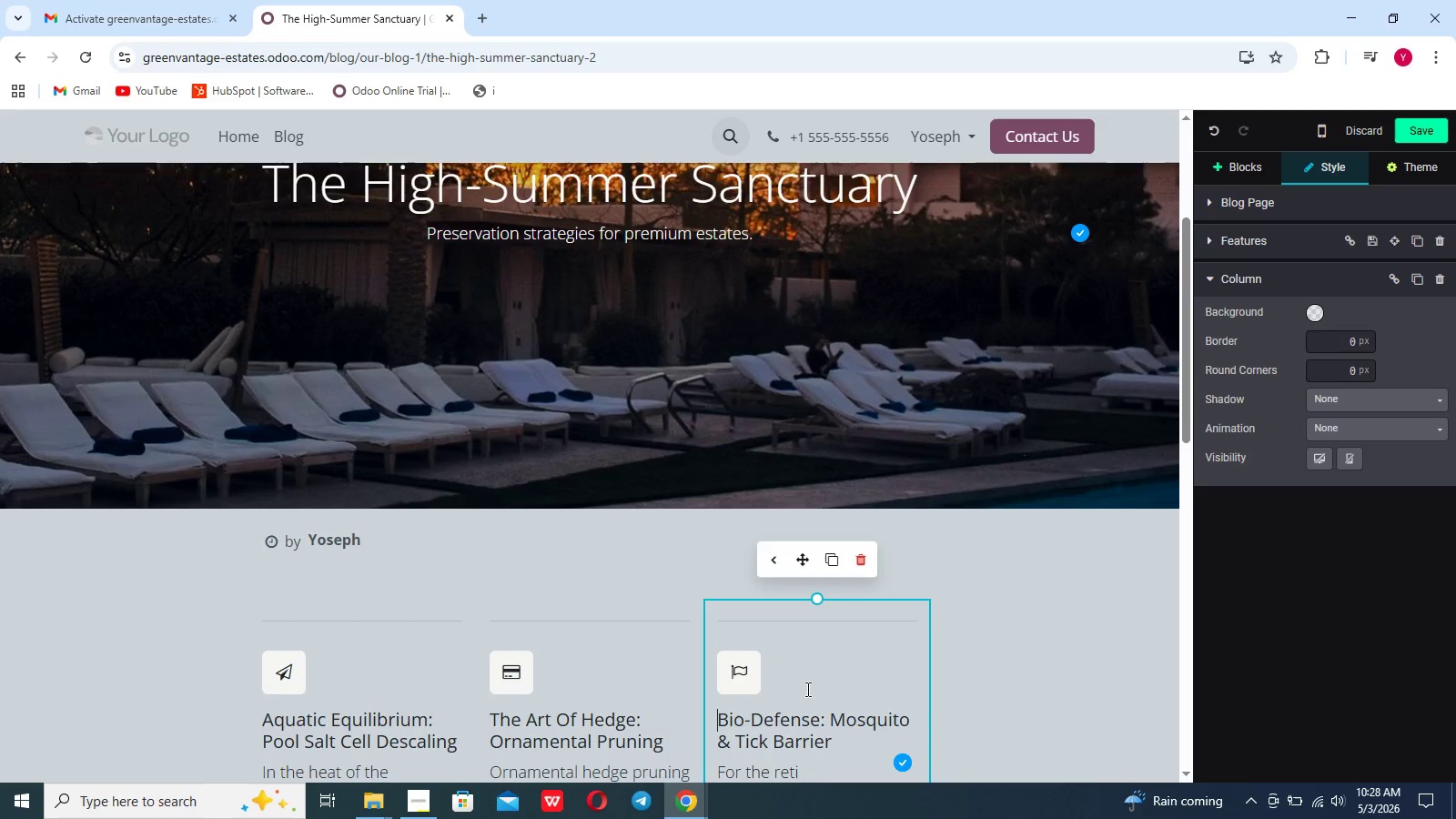 
scroll: coordinate [806, 689], scroll_direction: down, amount: 5.0
 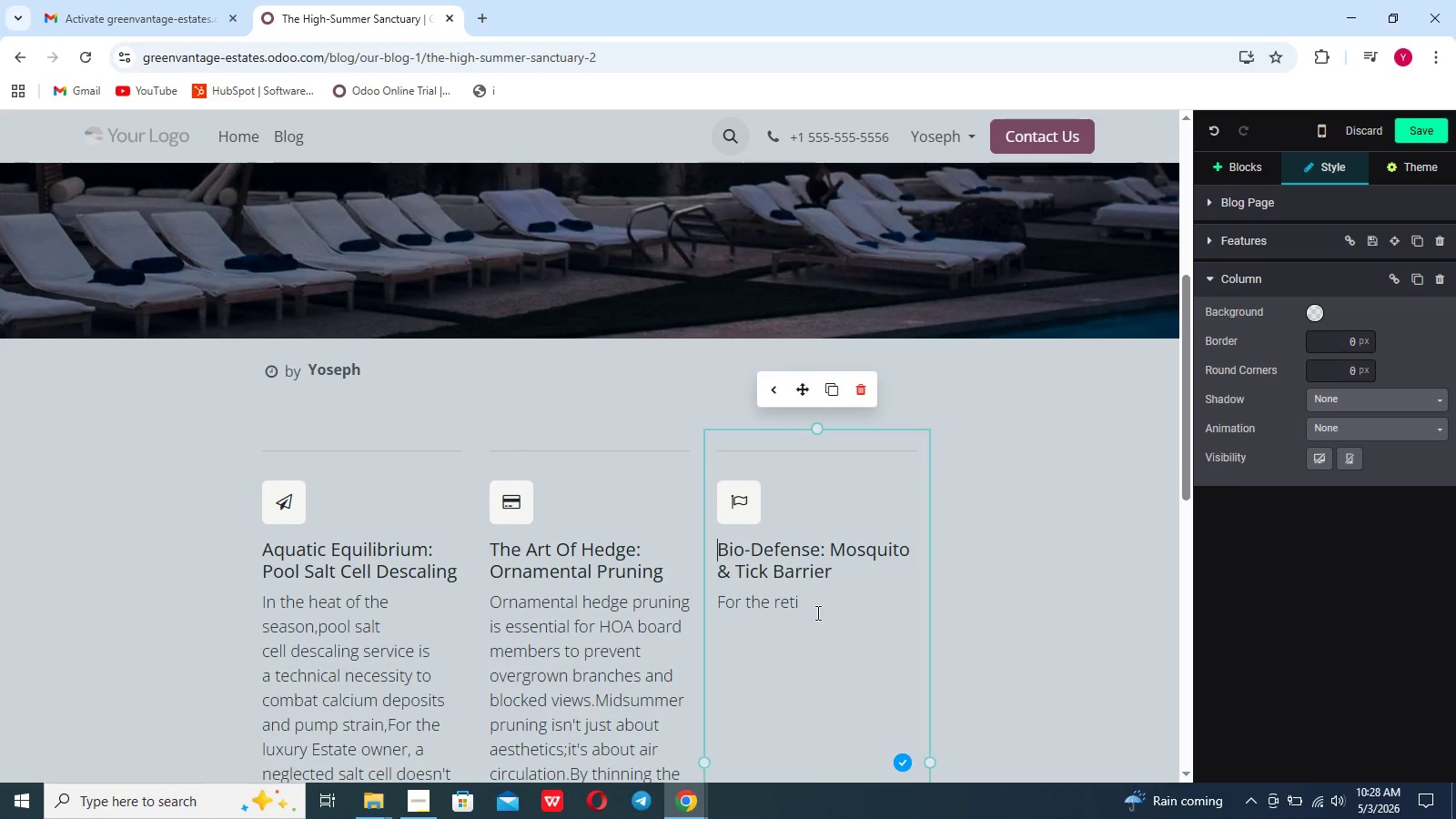 
left_click([816, 612])
 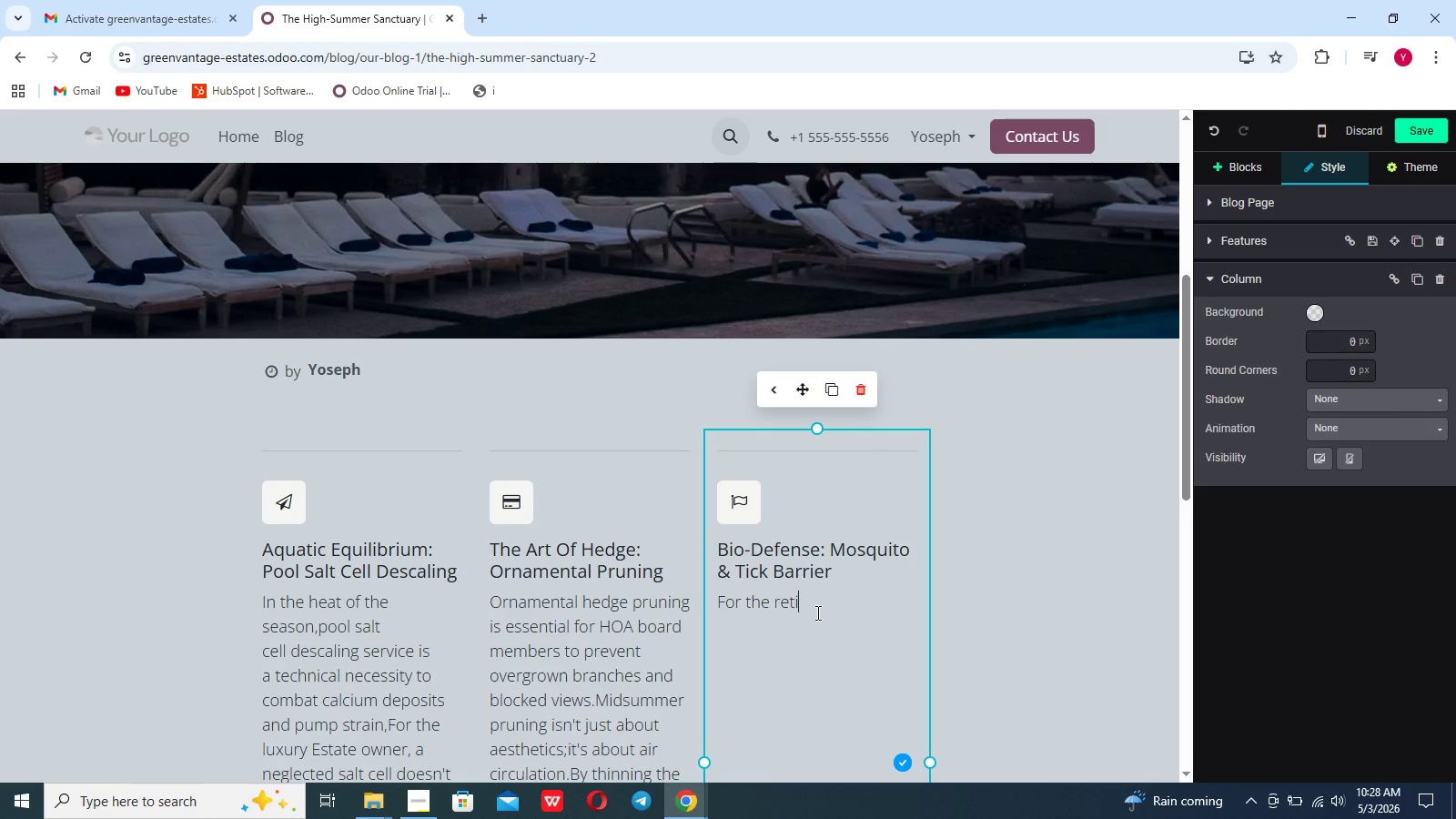 
wait(9.06)
 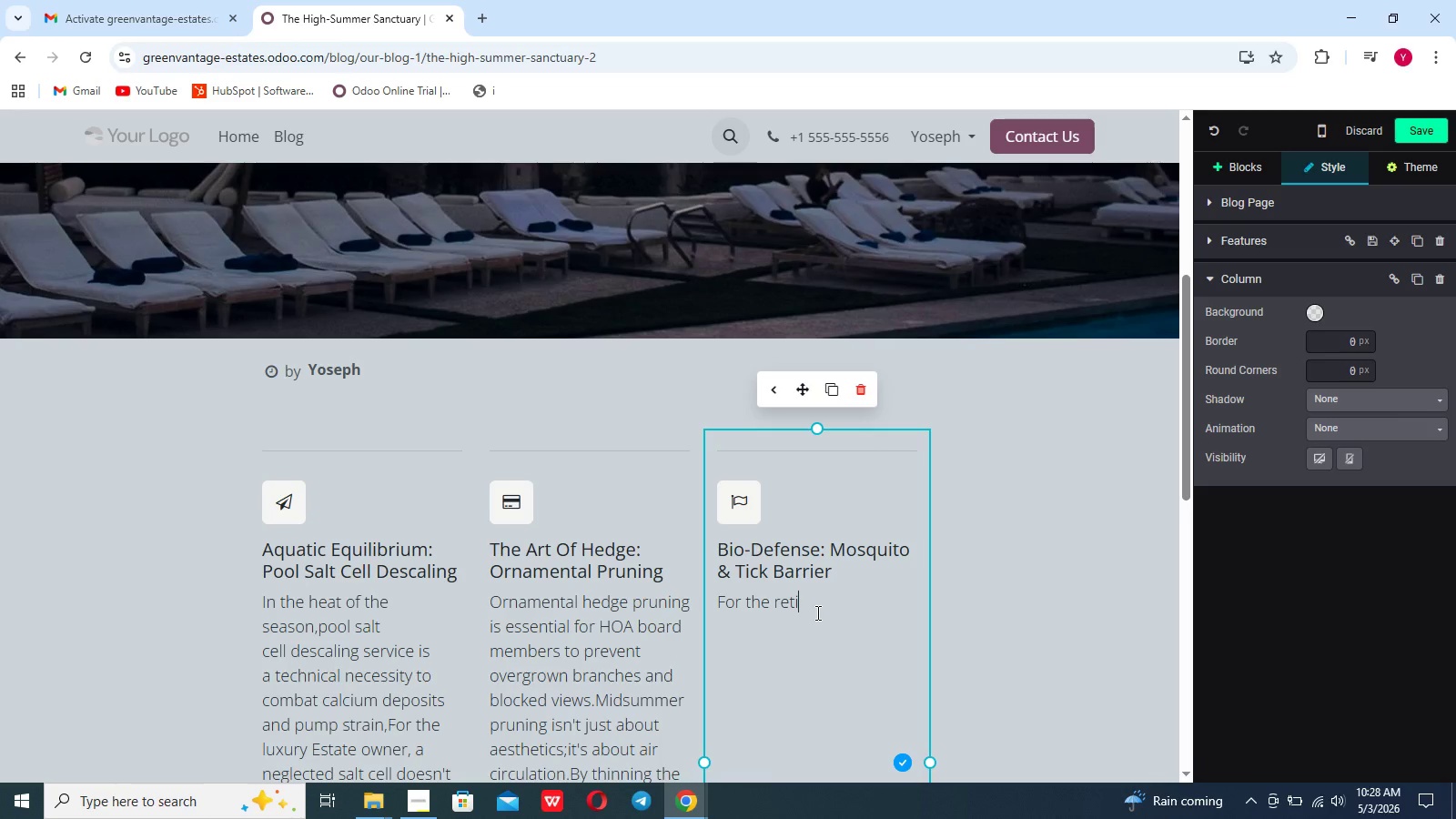 
type(ree home)
 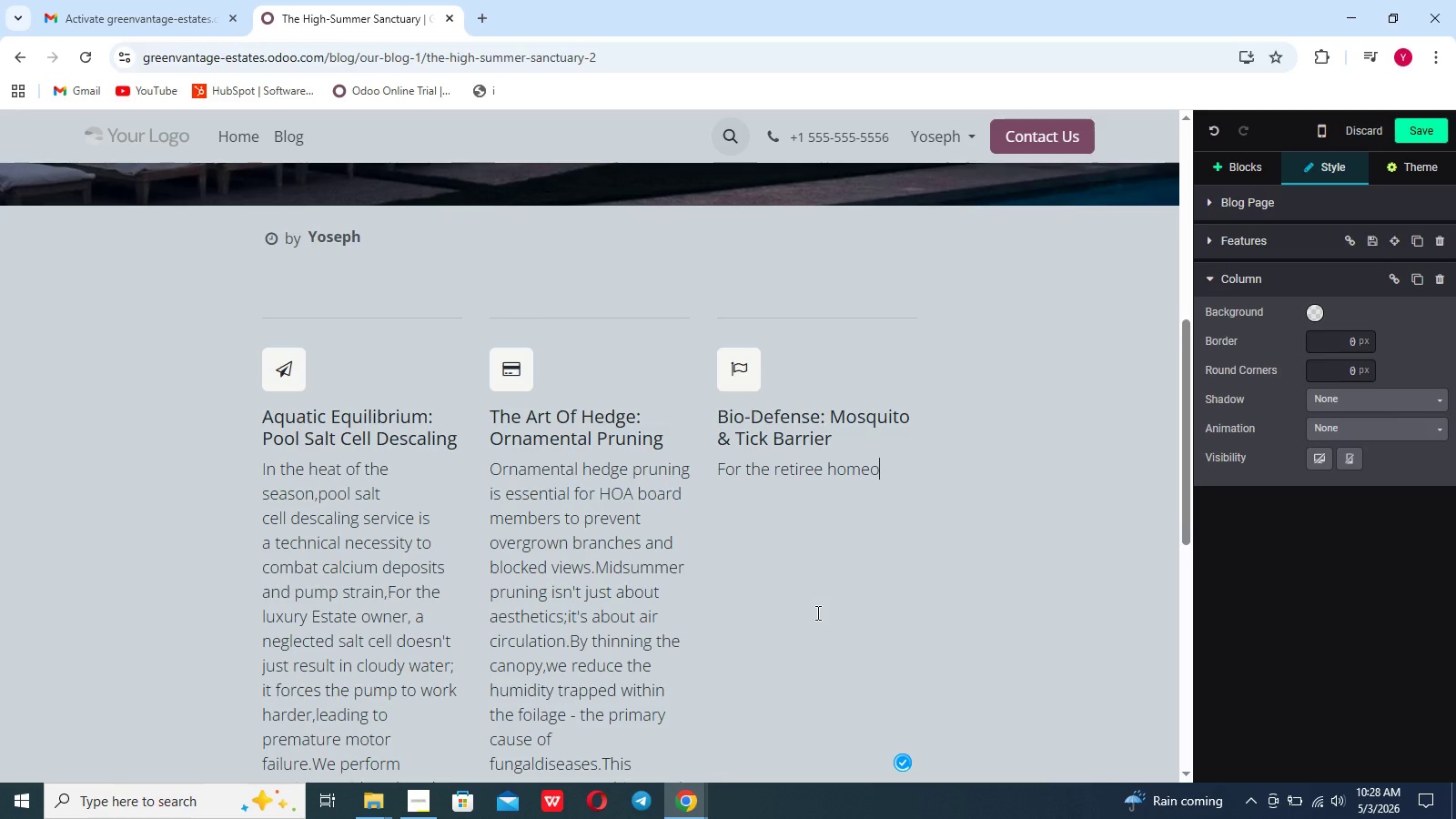 
scroll: coordinate [816, 612], scroll_direction: down, amount: 4.0
 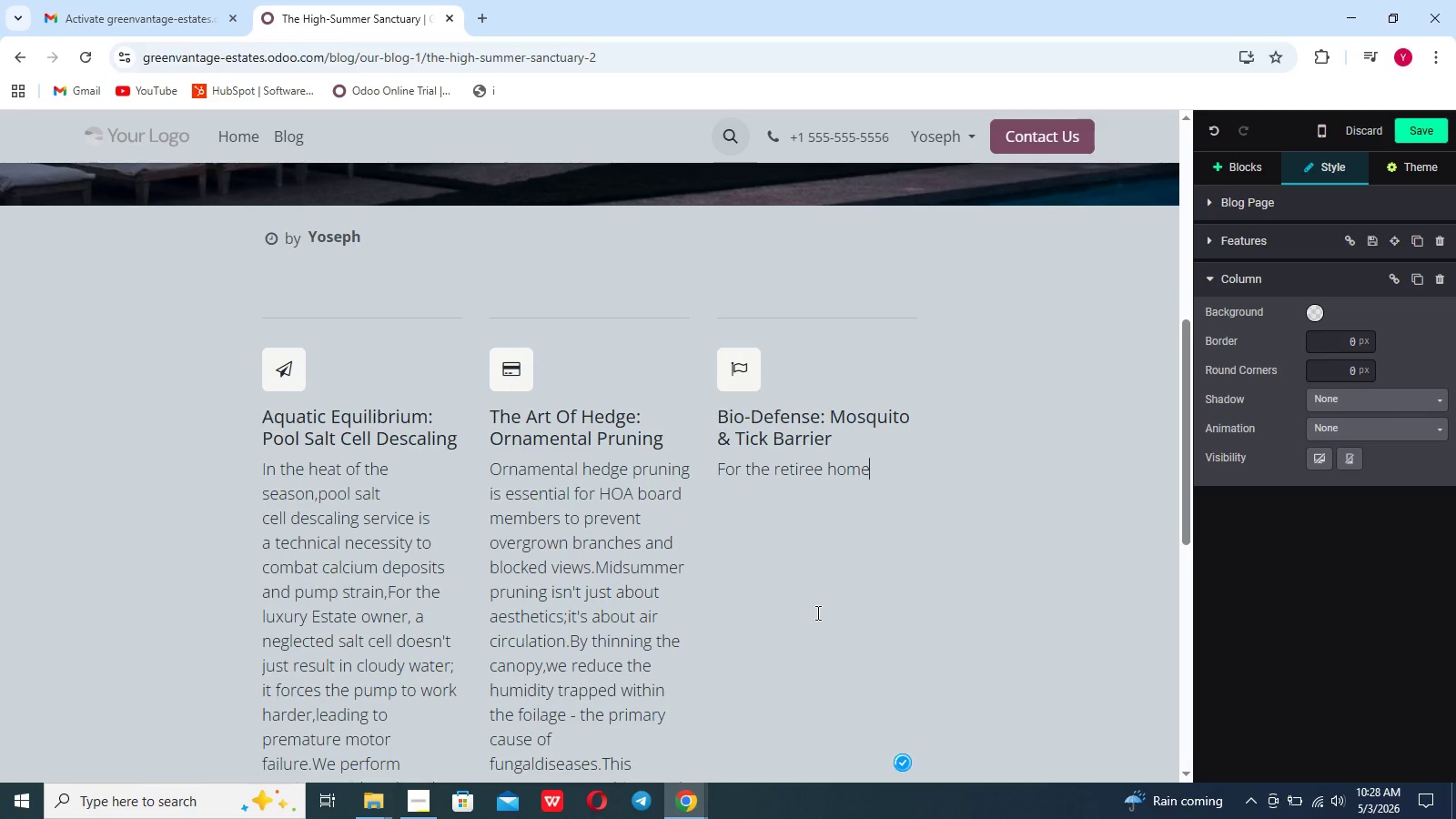 
type(owner,pest infestation and outdoor discomfort are the primary )
 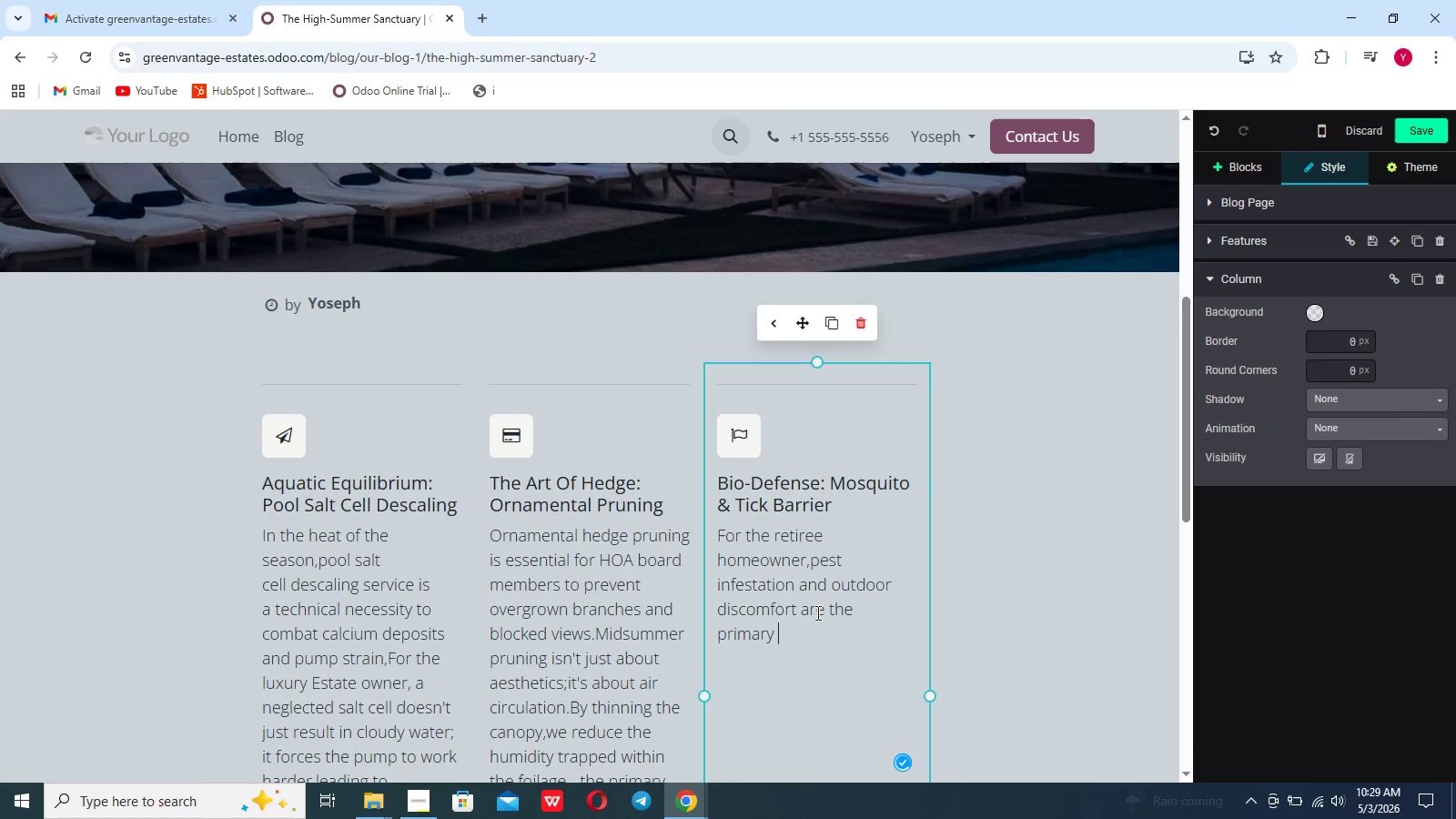 
scroll: coordinate [816, 612], scroll_direction: up, amount: 2.0
 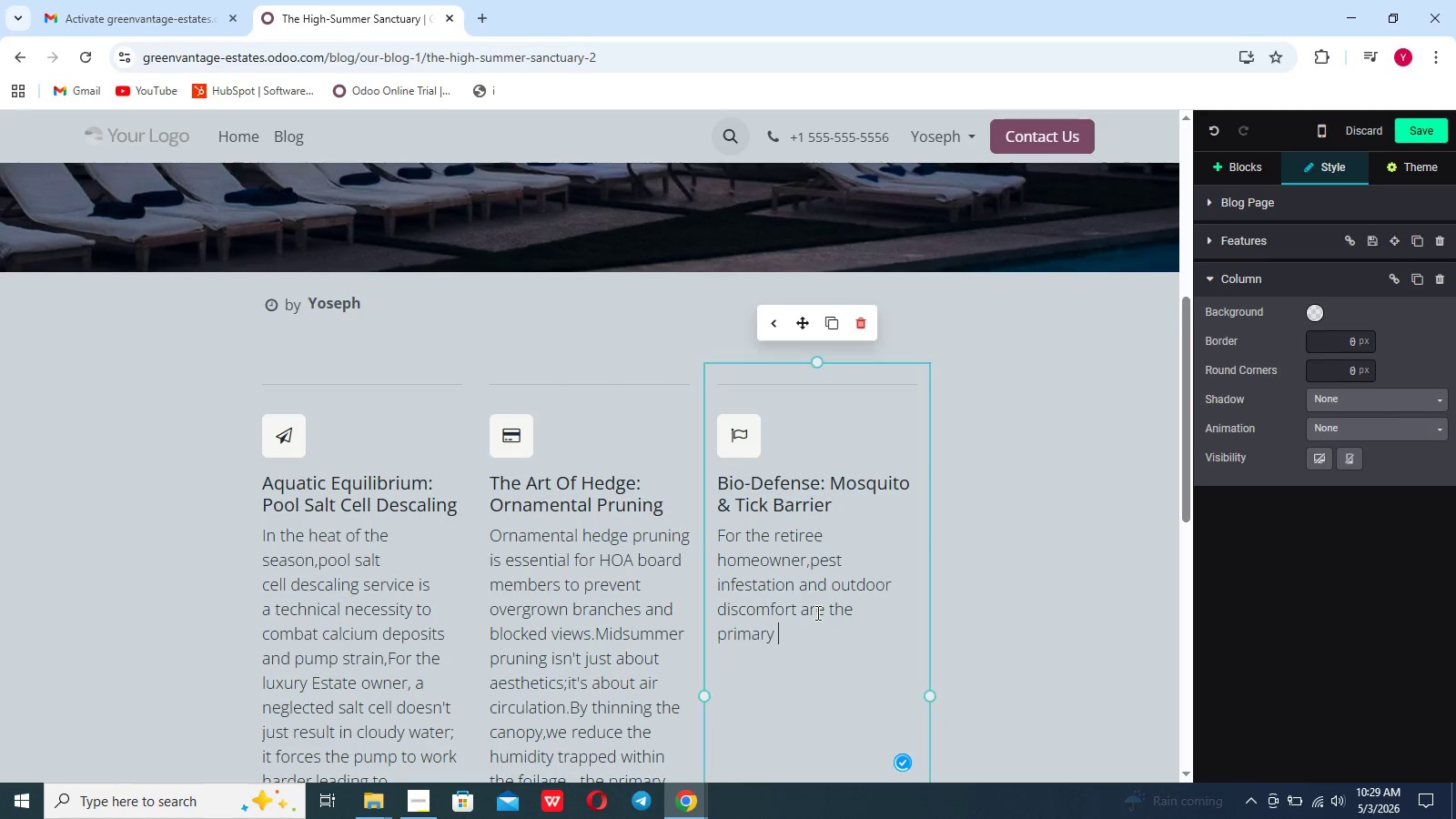 
type(a)
key(Backspace)
key(Backspace)
type( barrier ro)
 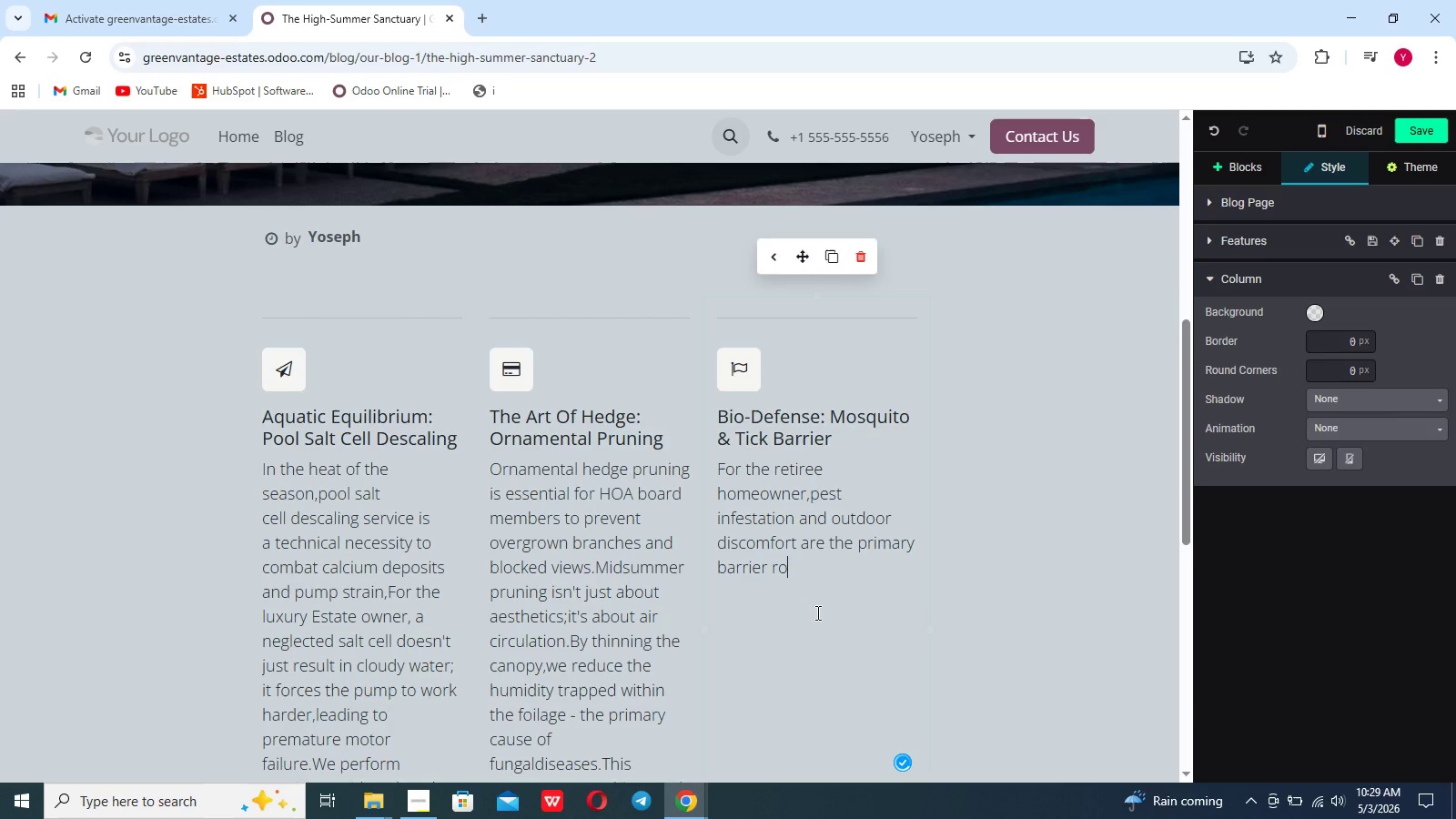 
scroll: coordinate [816, 612], scroll_direction: down, amount: 2.0
 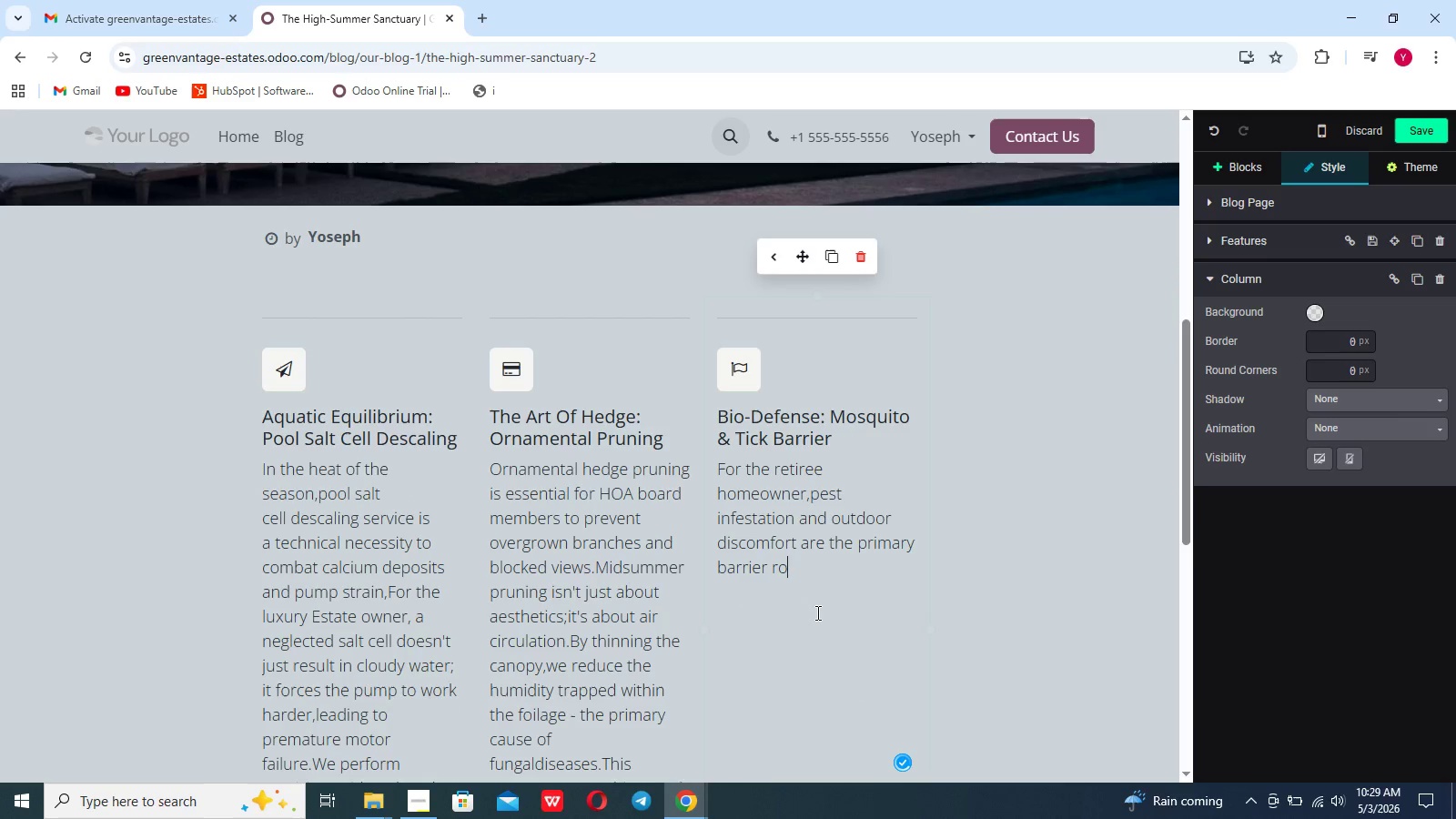 
key(Backspace)
key(Backspace)
type(tp)
key(Backspace)
type(o enjot)
key(Backspace)
type(y)
 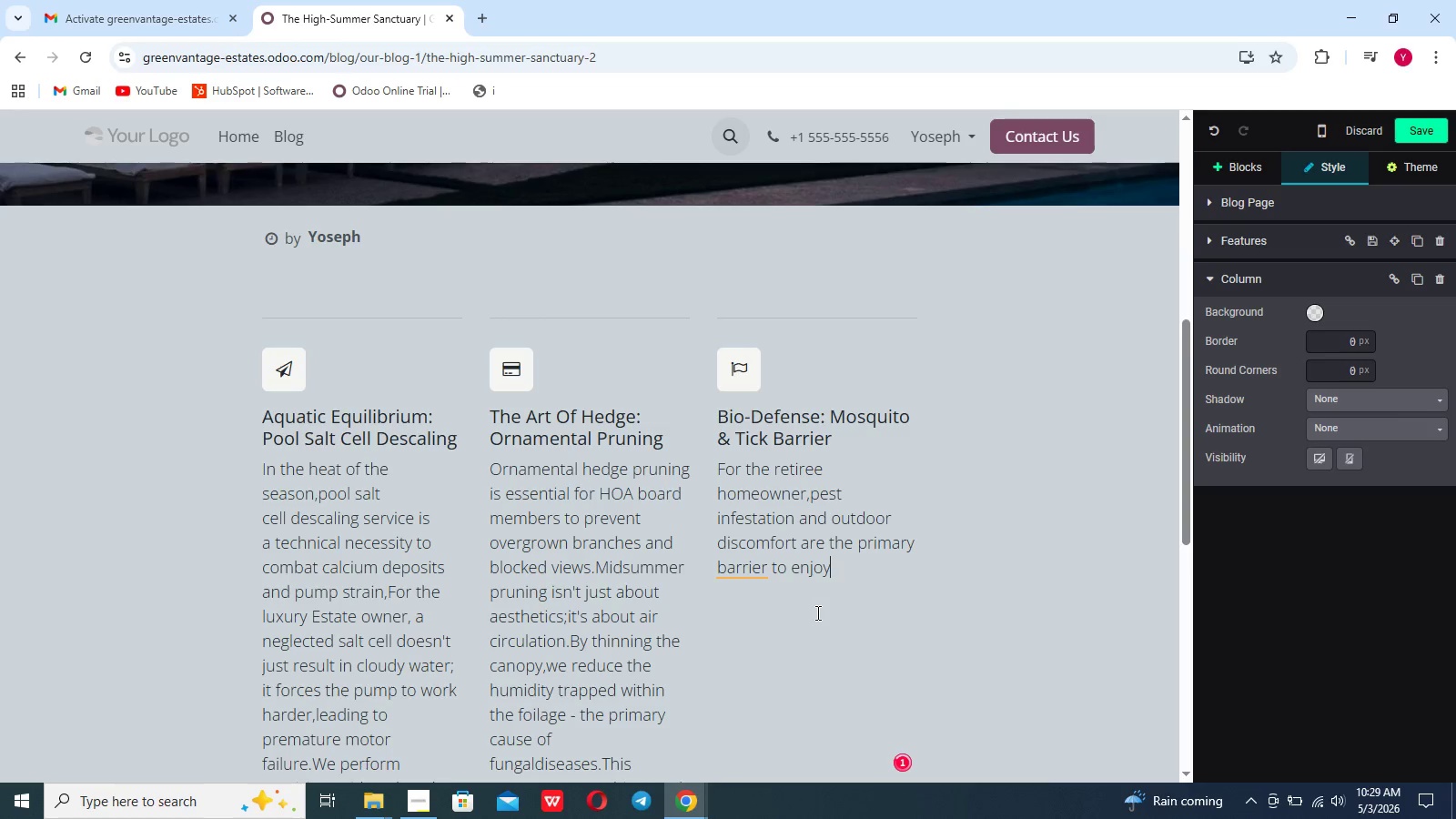 
type( their estate.Our Mosquito)
 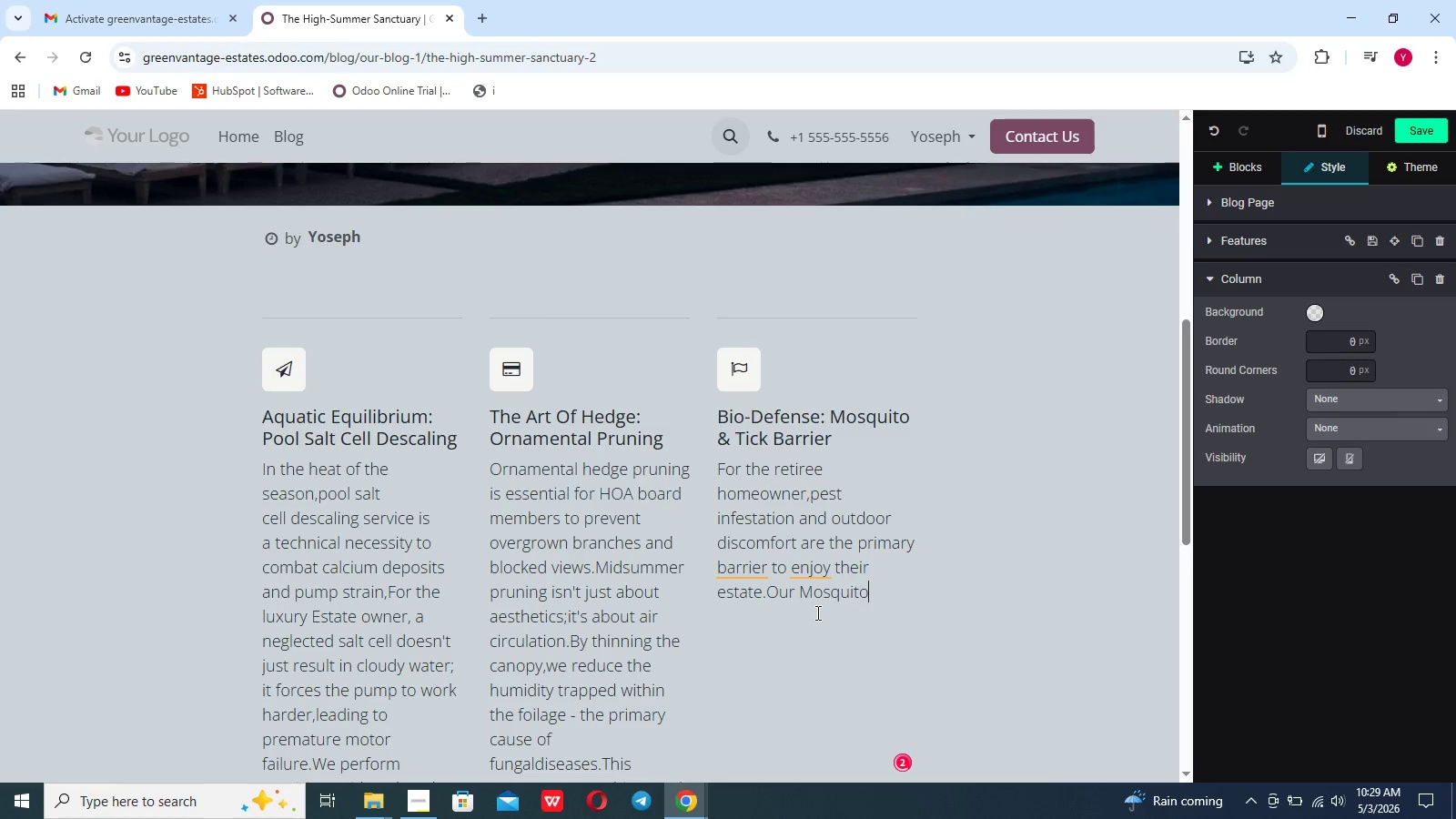 
type( & Tick b)
 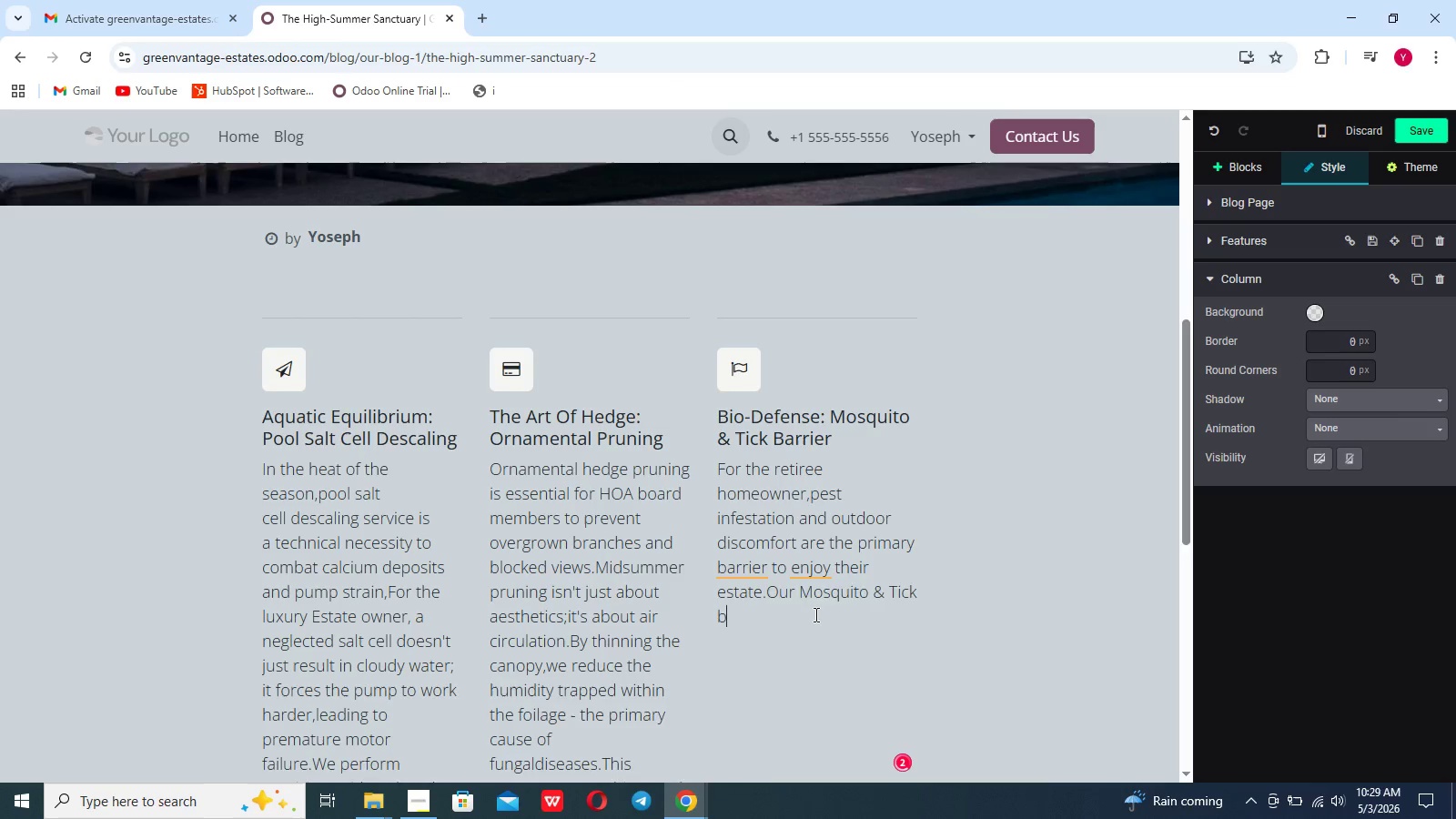 
scroll: coordinate [814, 614], scroll_direction: up, amount: 16.0
 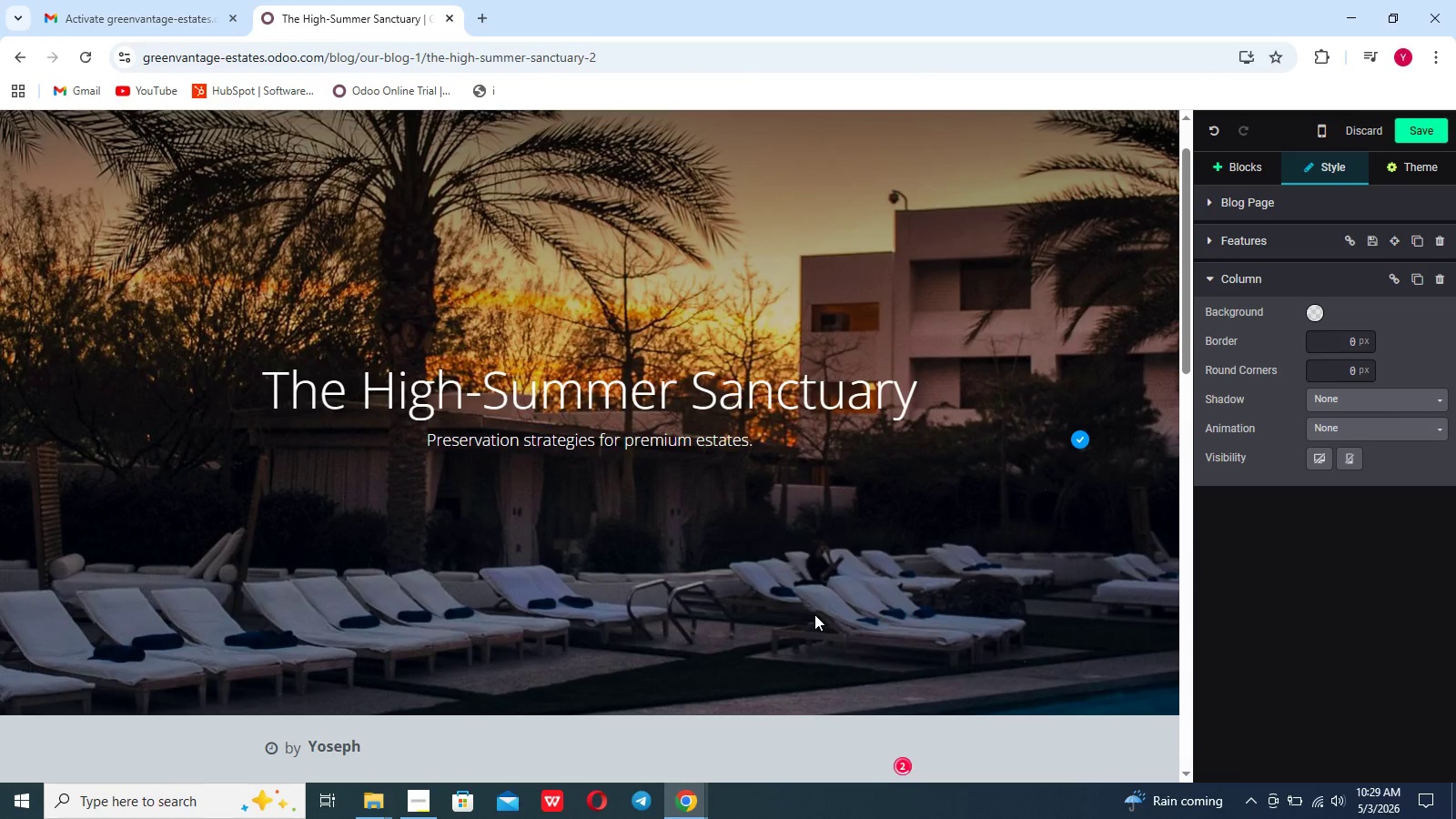 
scroll: coordinate [814, 614], scroll_direction: down, amount: 1.0
 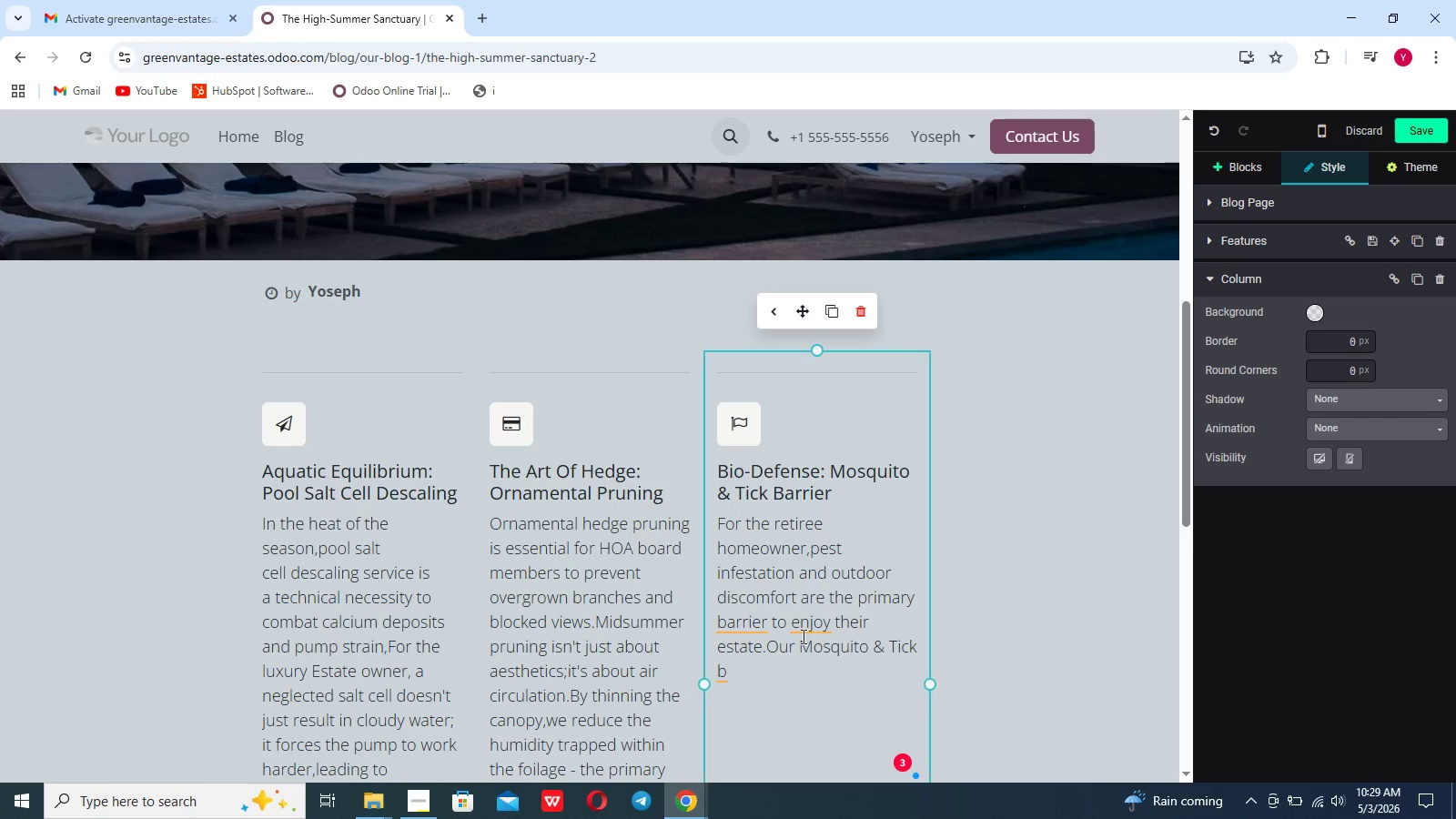 
left_click([770, 675])
 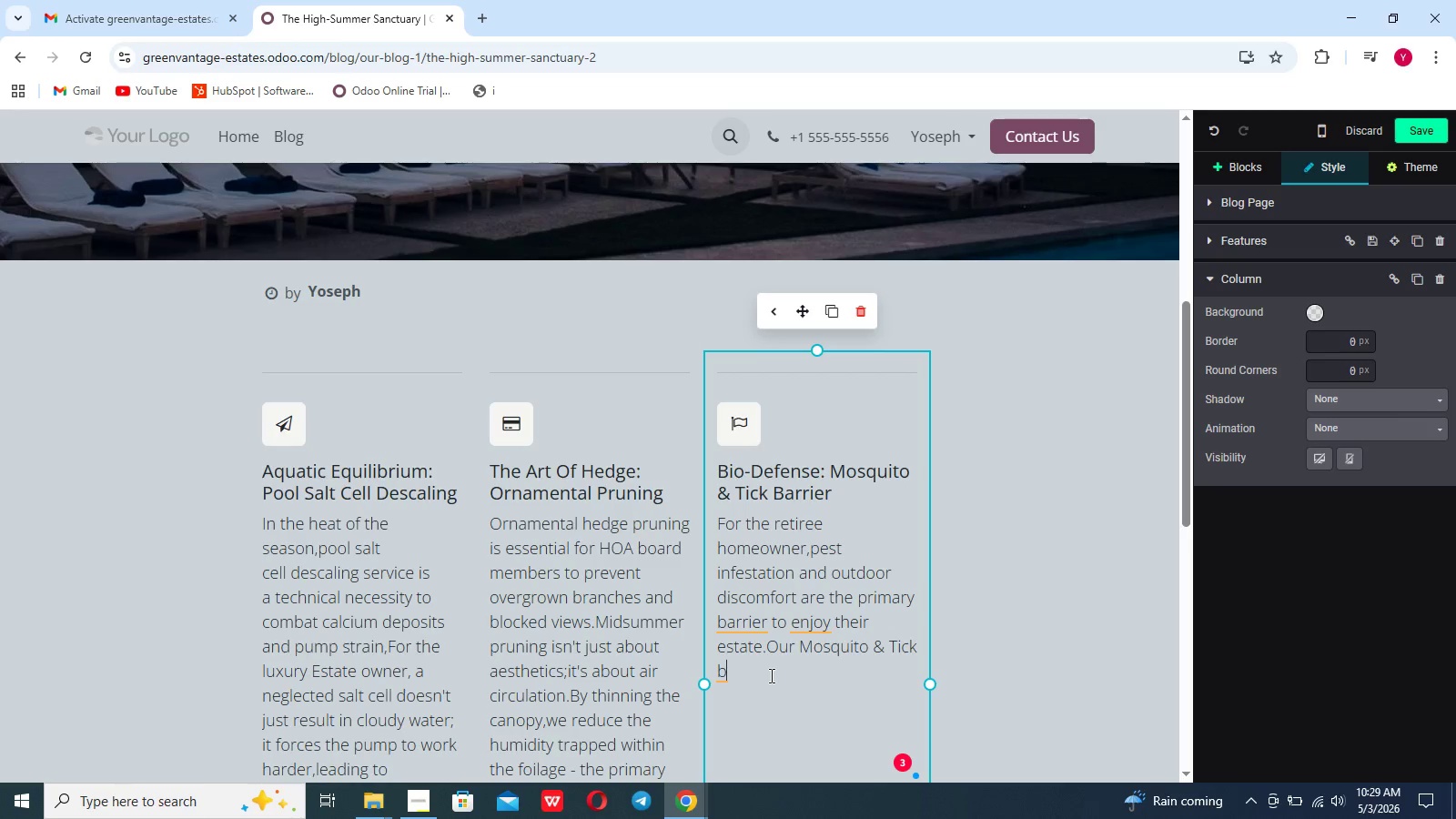 
key(Backspace)
type(Bar)
 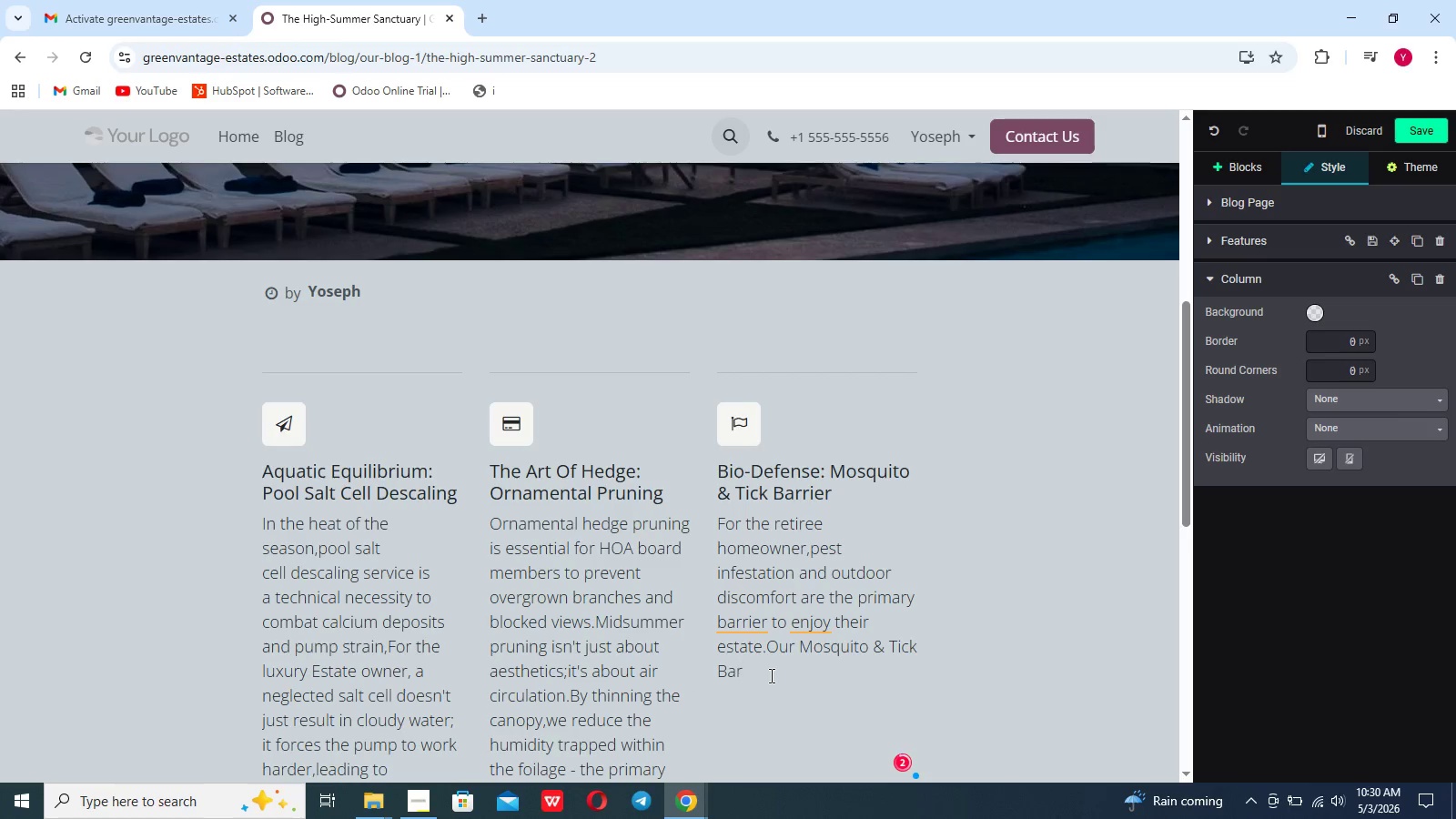 
scroll: coordinate [770, 675], scroll_direction: up, amount: 1.0
 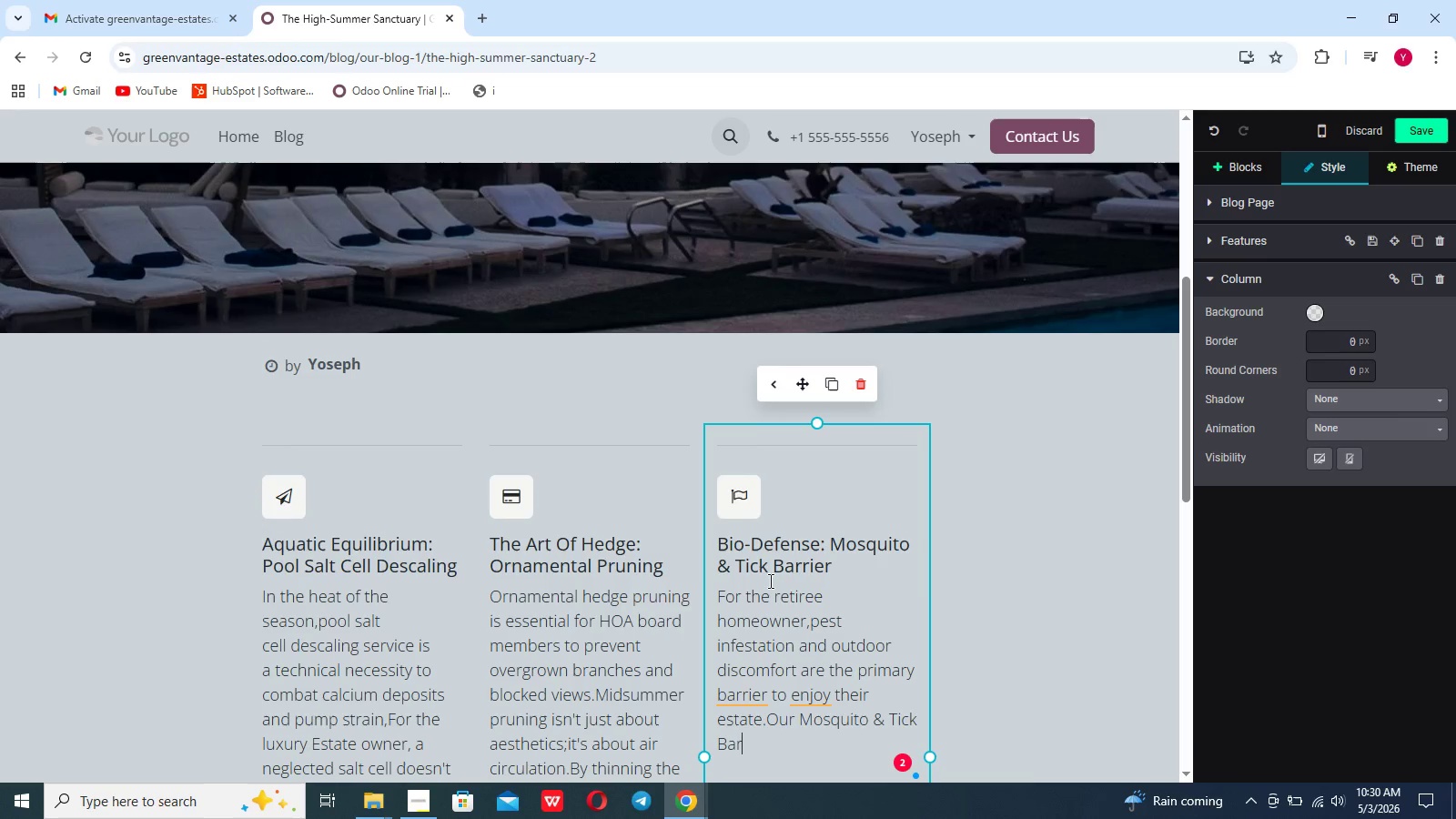 
scroll: coordinate [941, 586], scroll_direction: down, amount: 10.0
 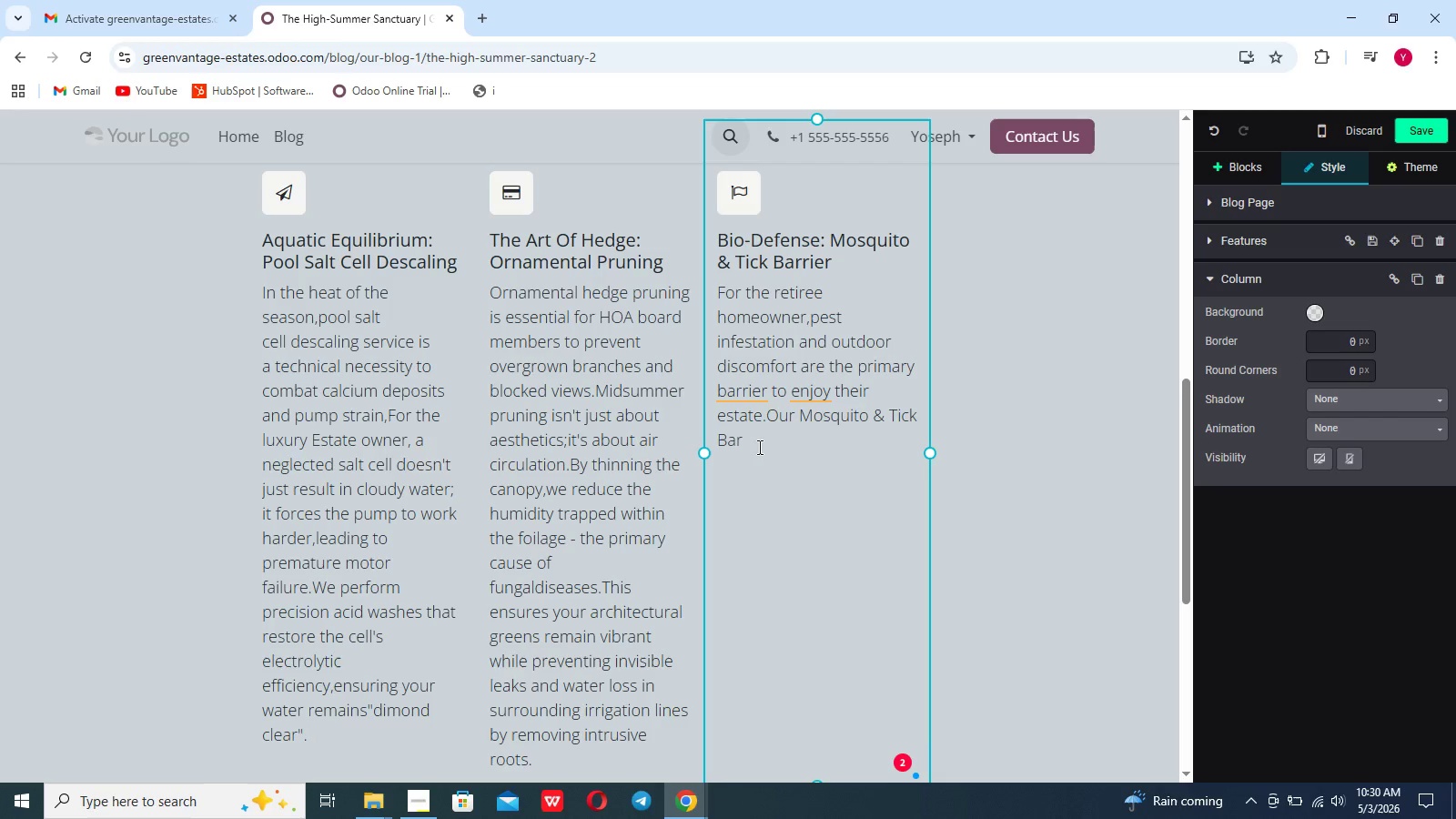 
left_click([758, 447])
 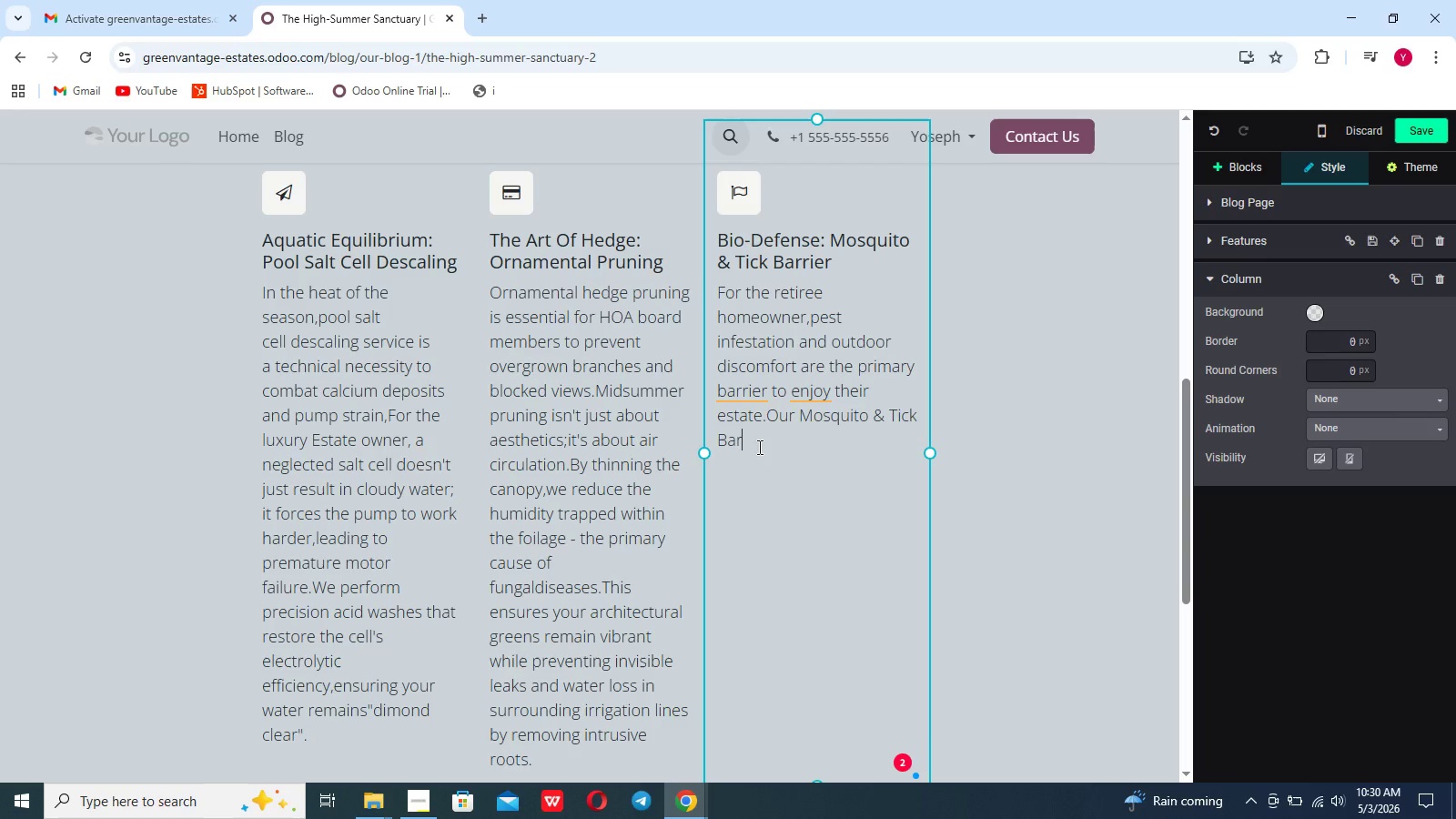 
type(i)
key(Backspace)
type(eier)
 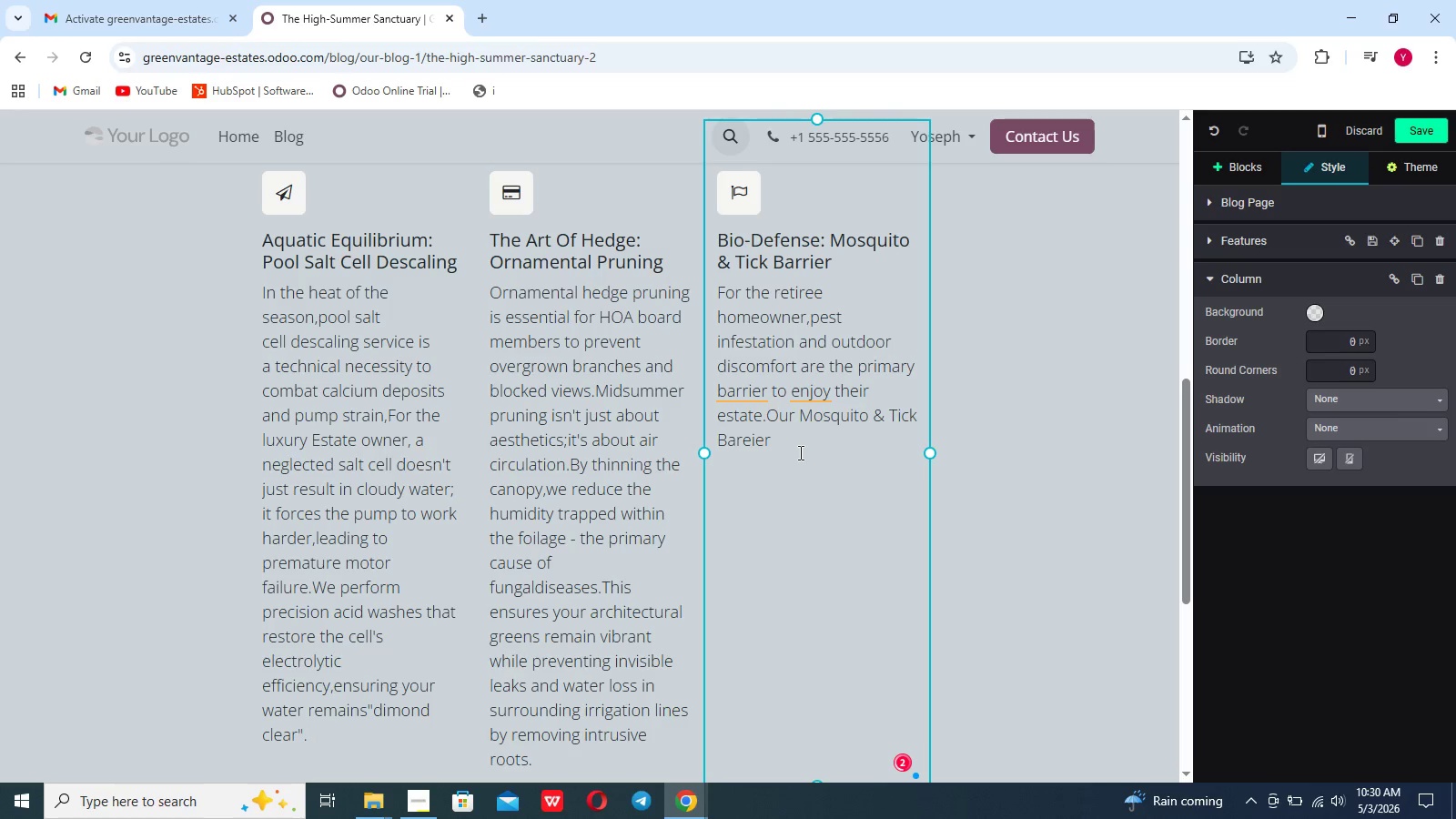 
key(ArrowLeft)
 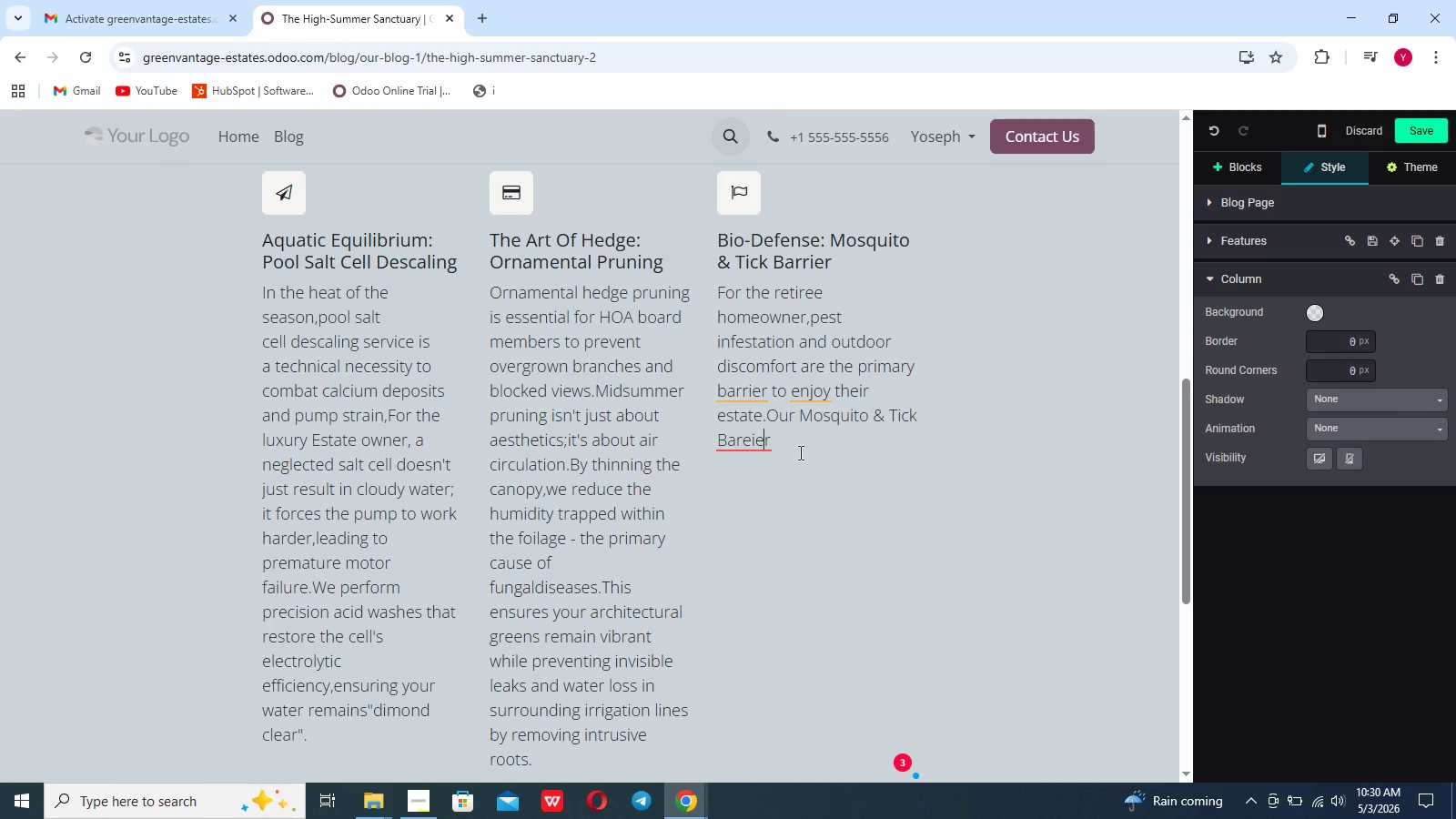 
key(ArrowLeft)
 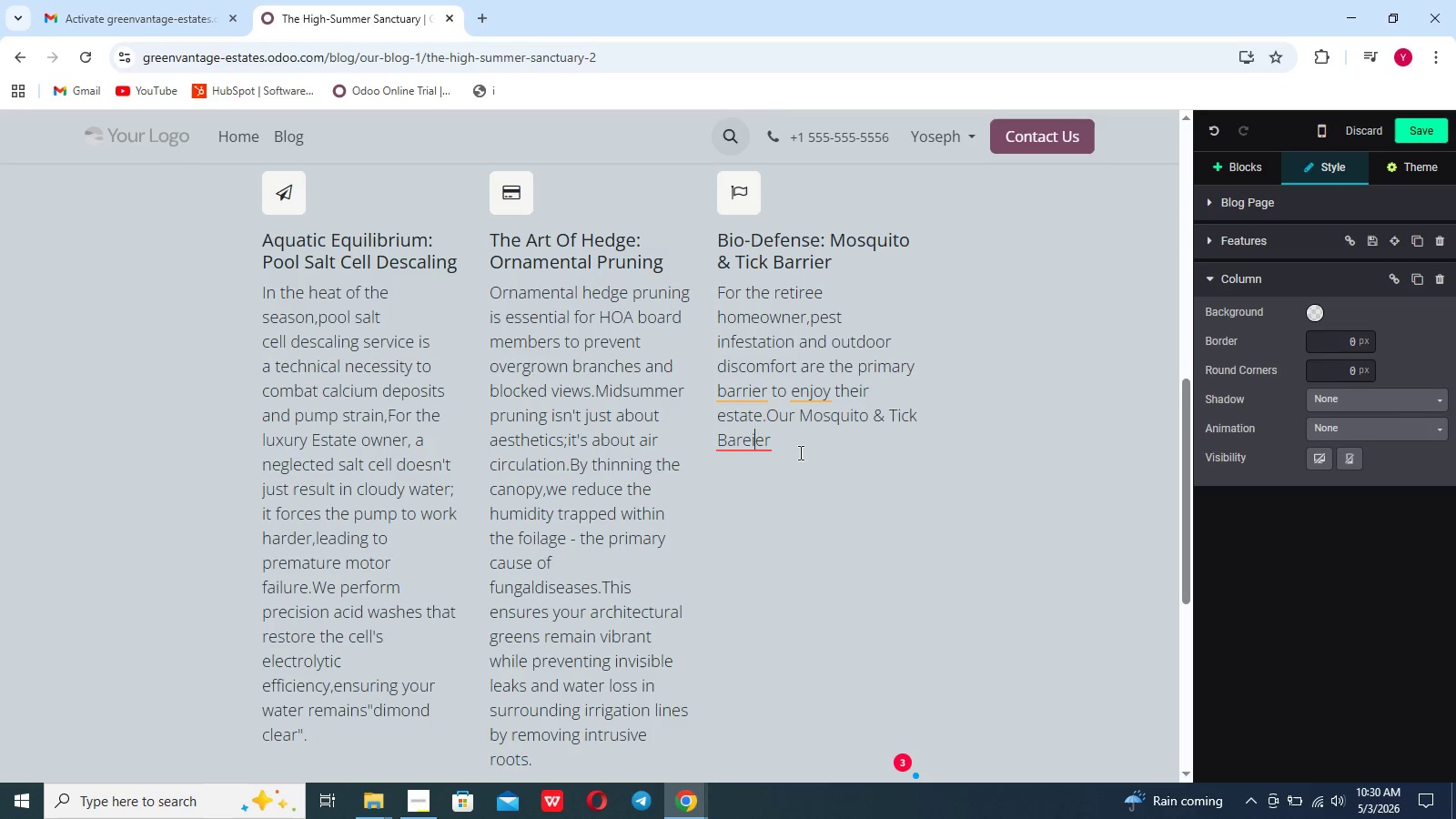 
key(ArrowLeft)
 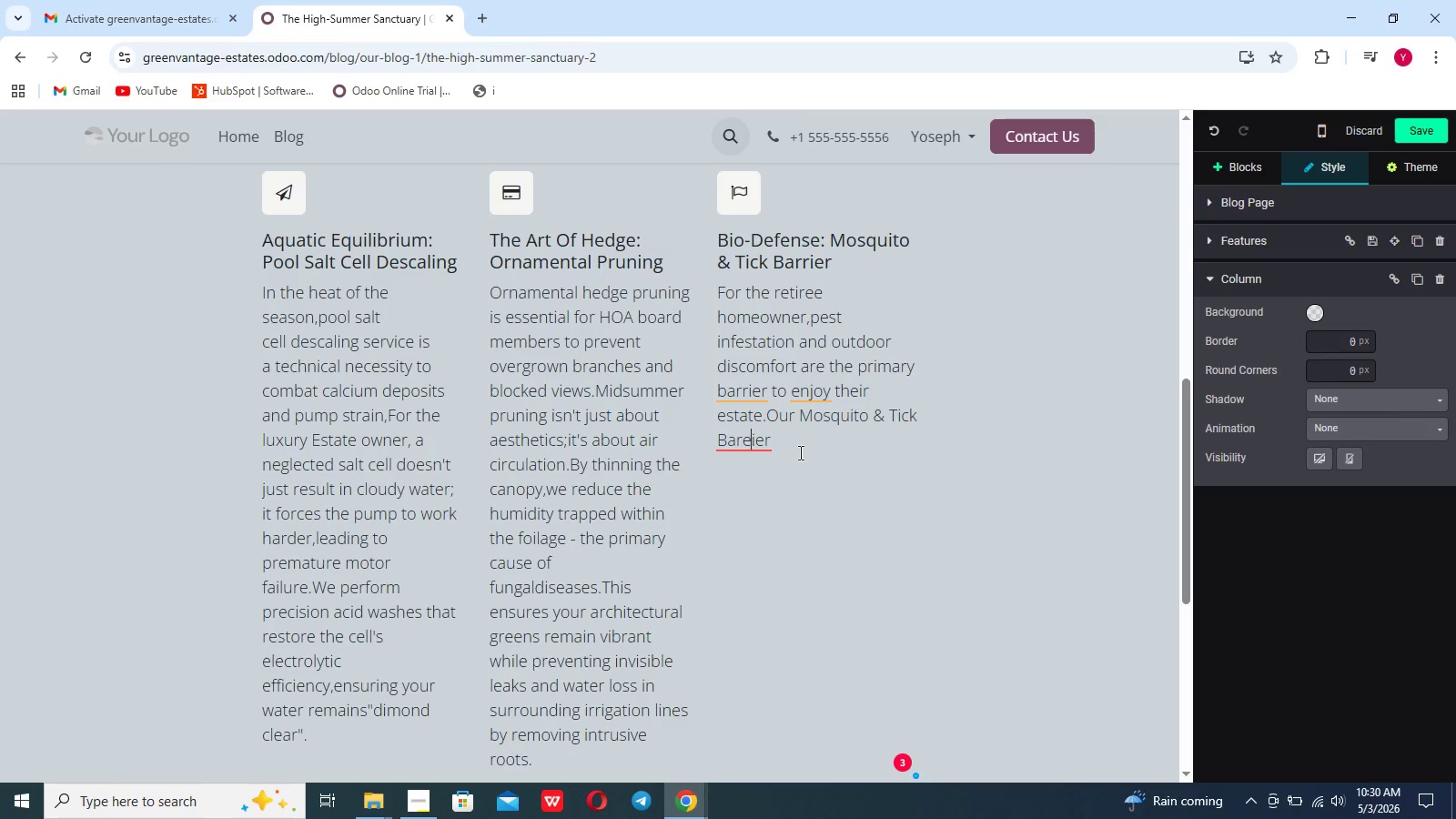 
key(Backspace)
 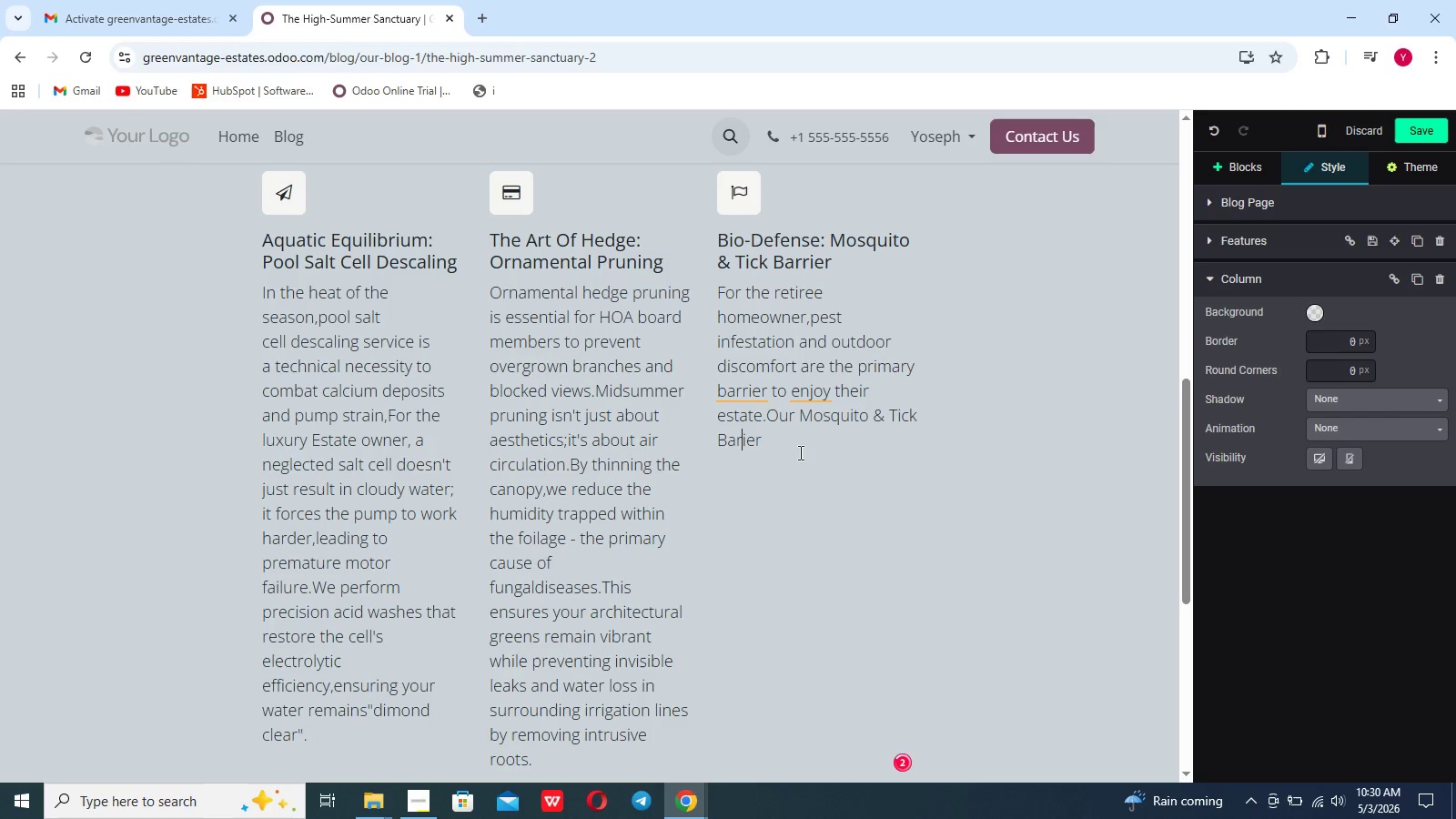 
key(R)
 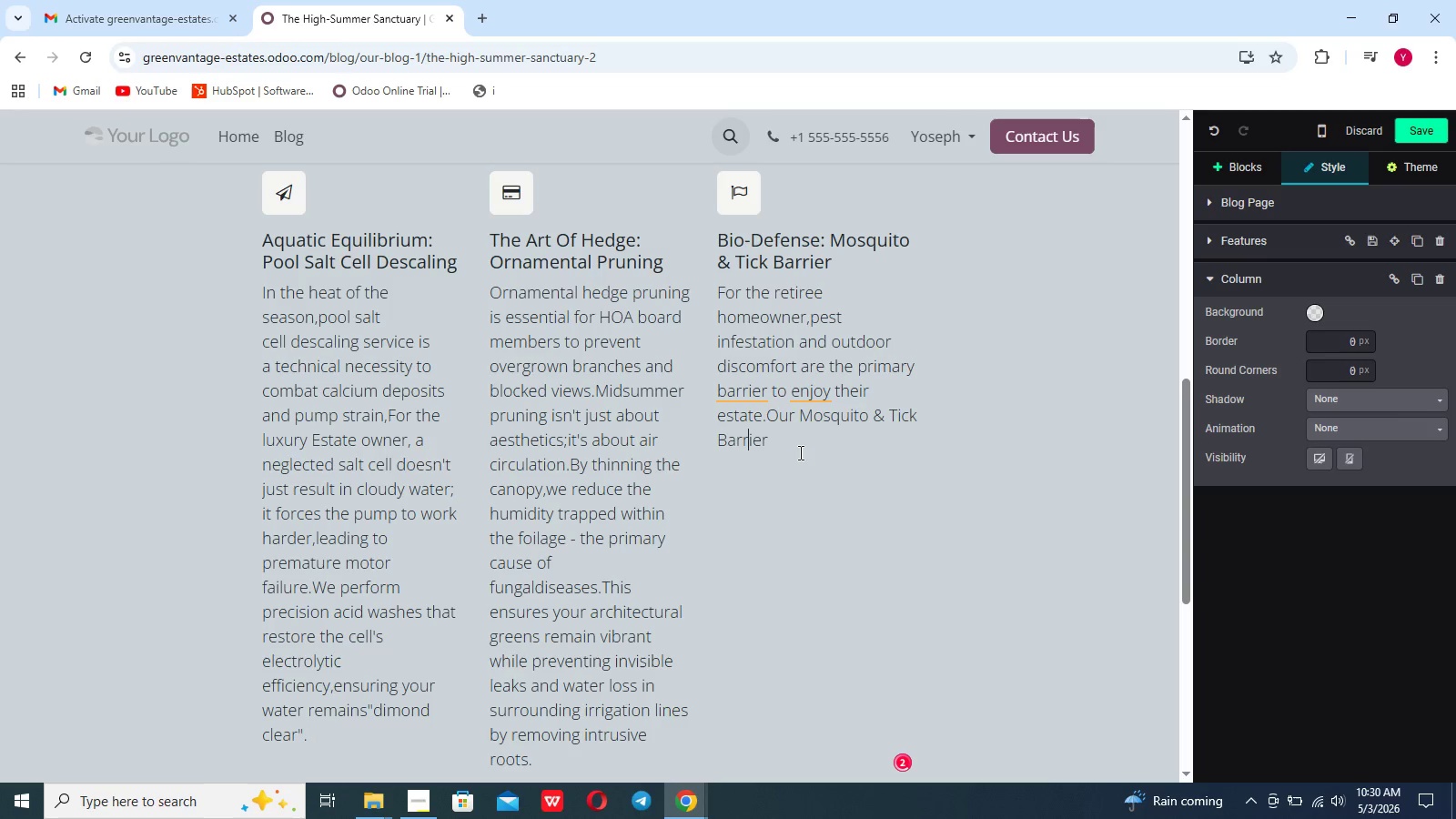 
key(ArrowRight)
 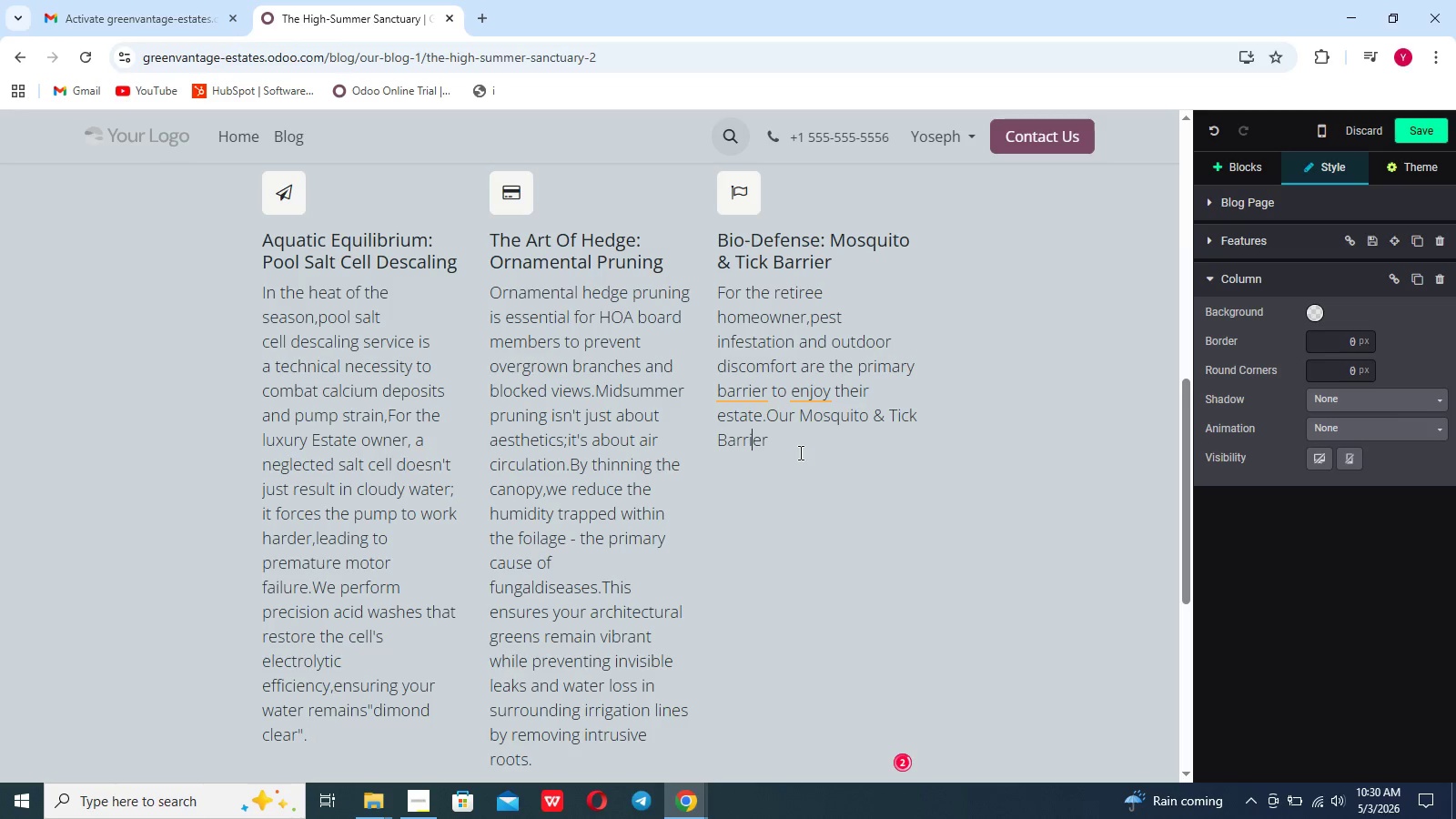 
key(ArrowRight)
 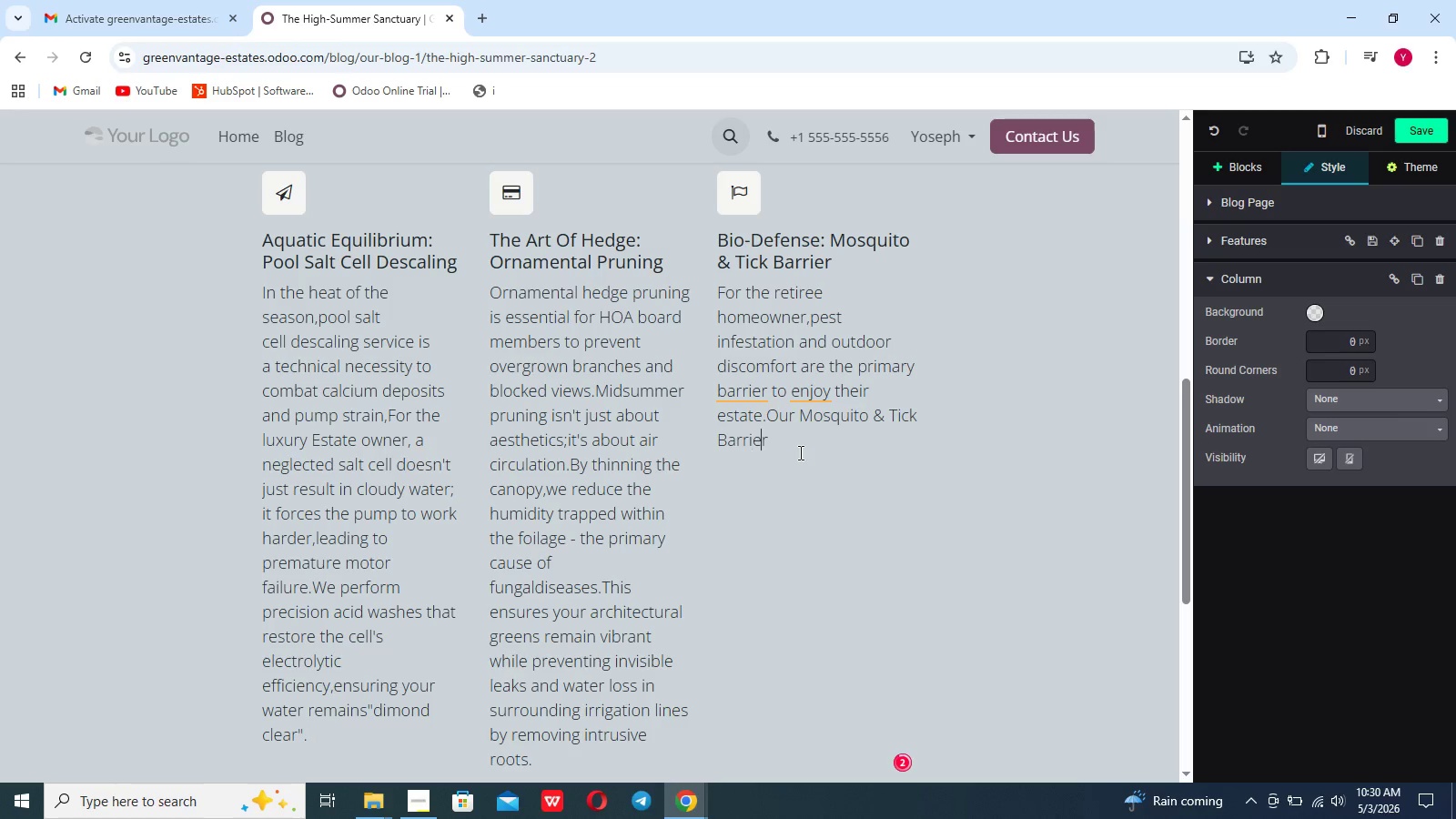 
key(ArrowRight)
 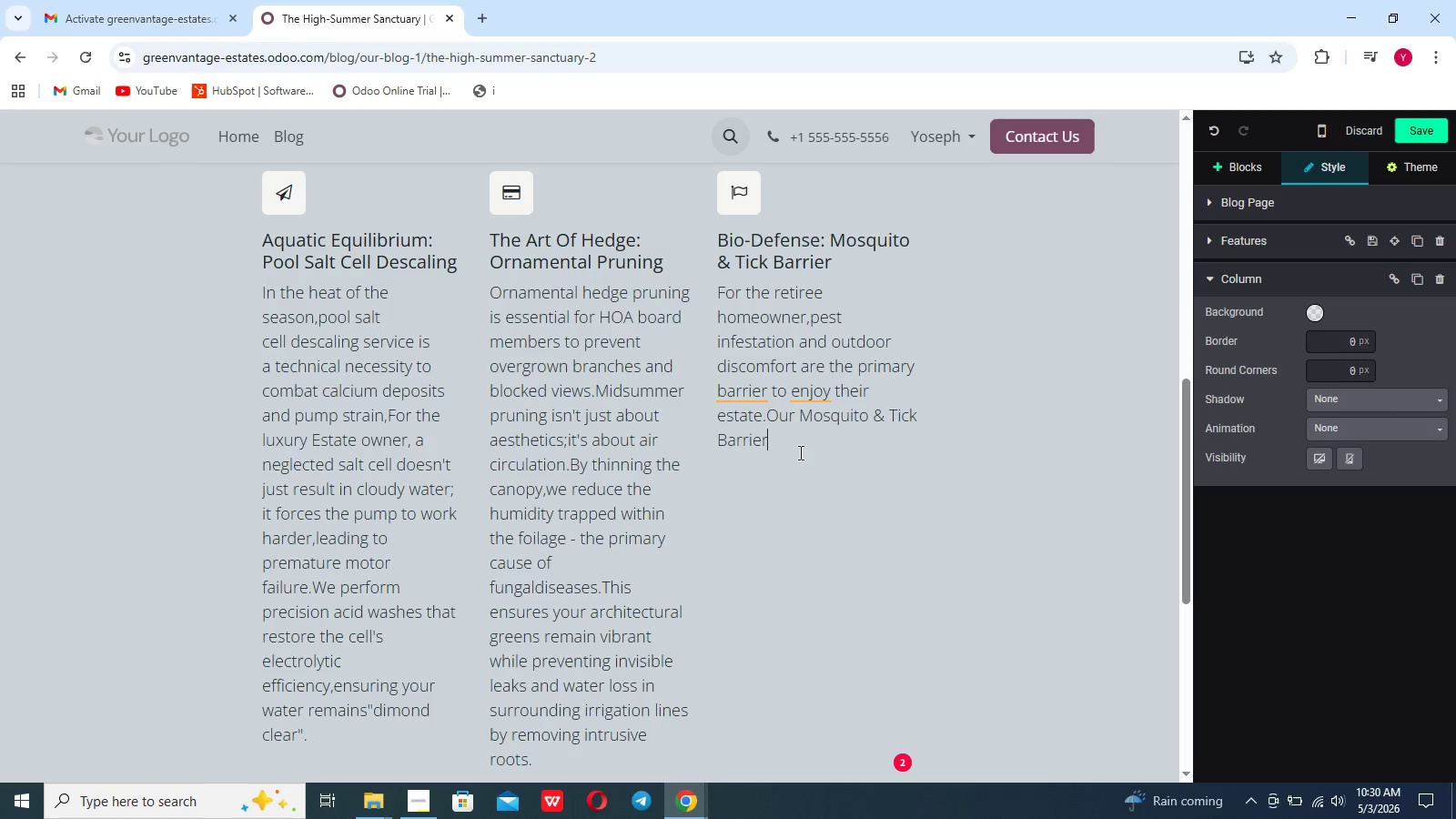 
type( service creates a micro-enxapsulated perimeter around your living spaces)
 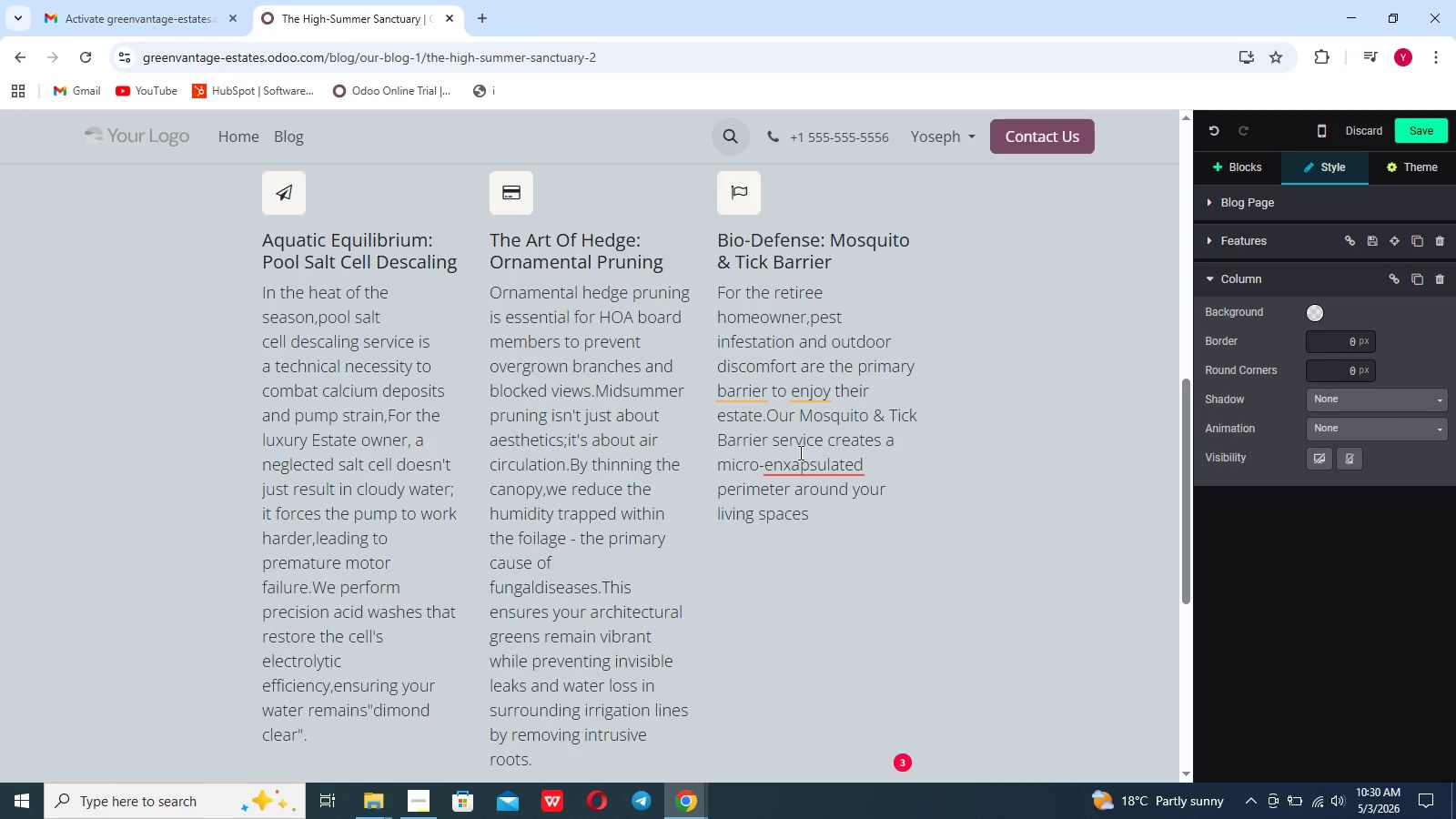 
type(. We focus on "shade xone" where r)
key(Backspace)
type(these pests congergate)
 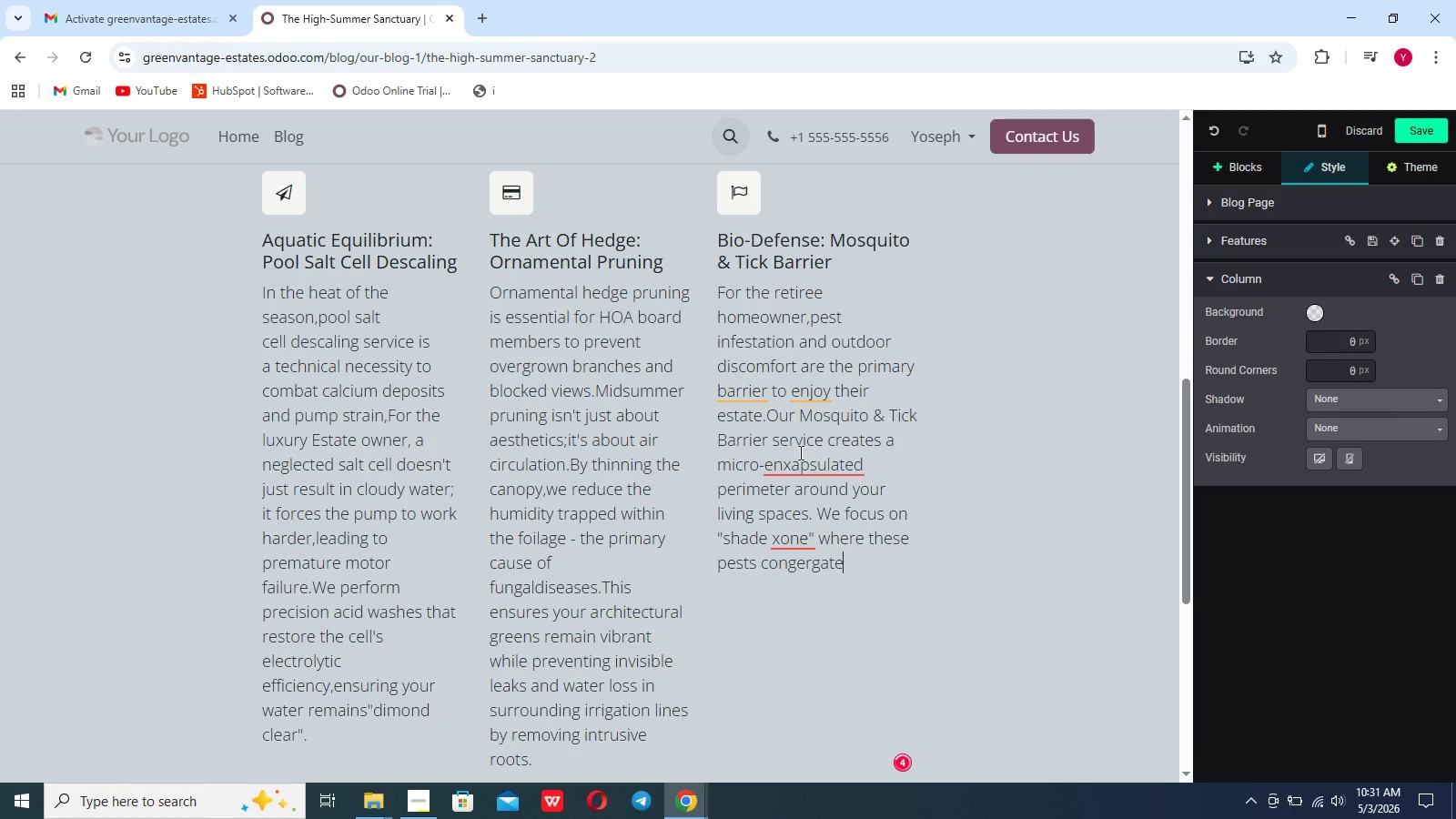 
left_click([806, 471])
 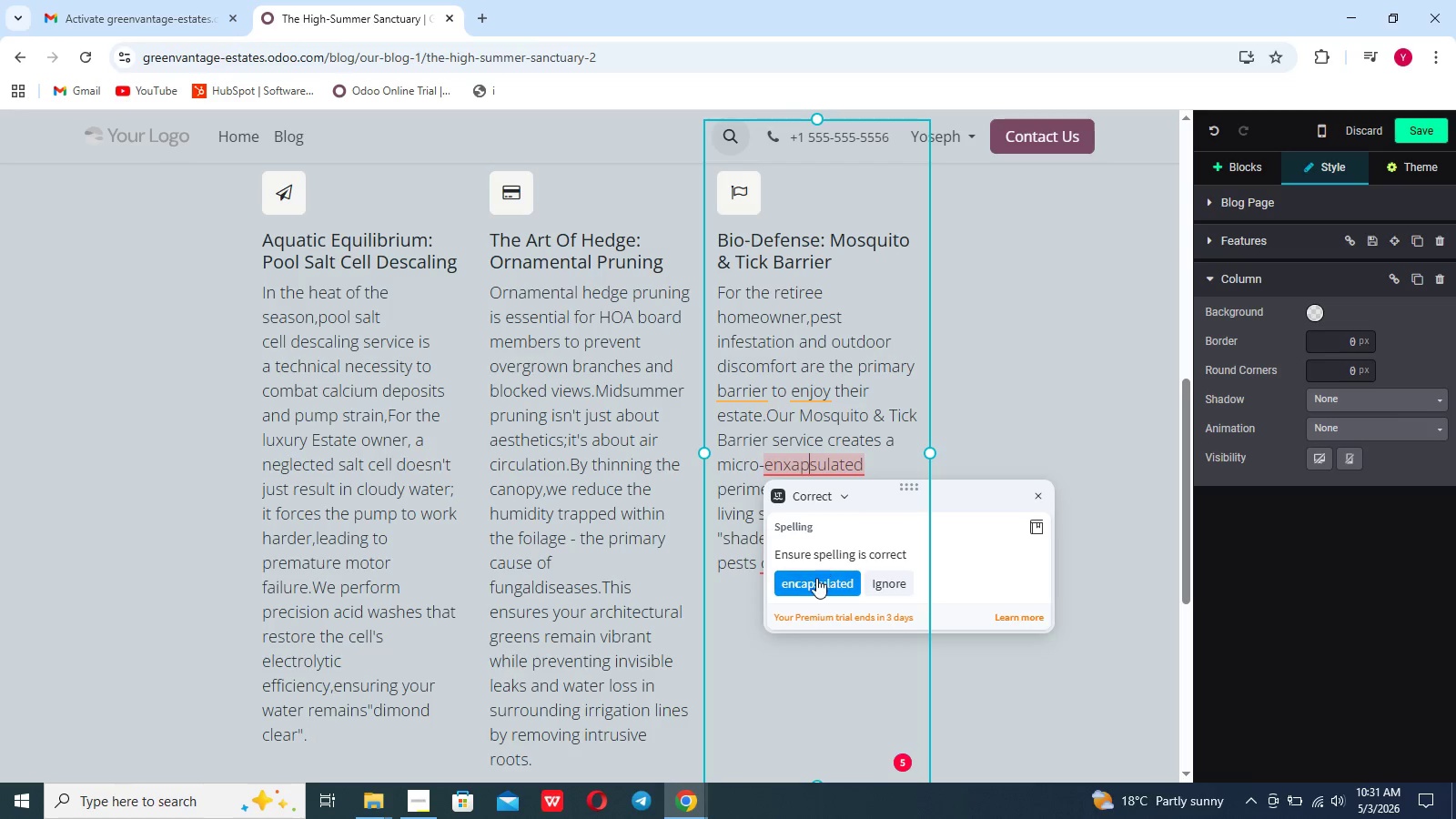 
left_click([816, 579])
 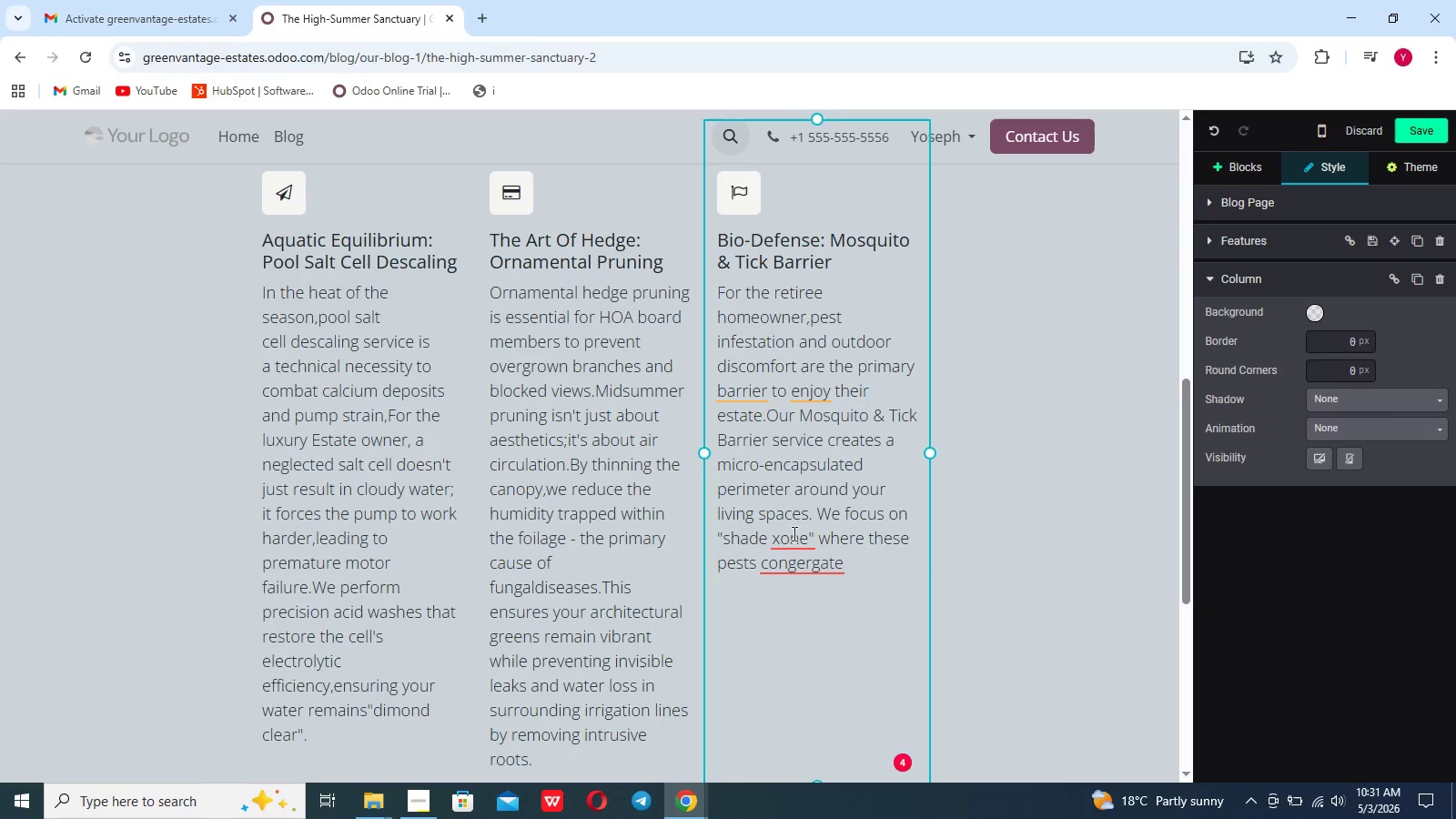 
left_click([792, 535])
 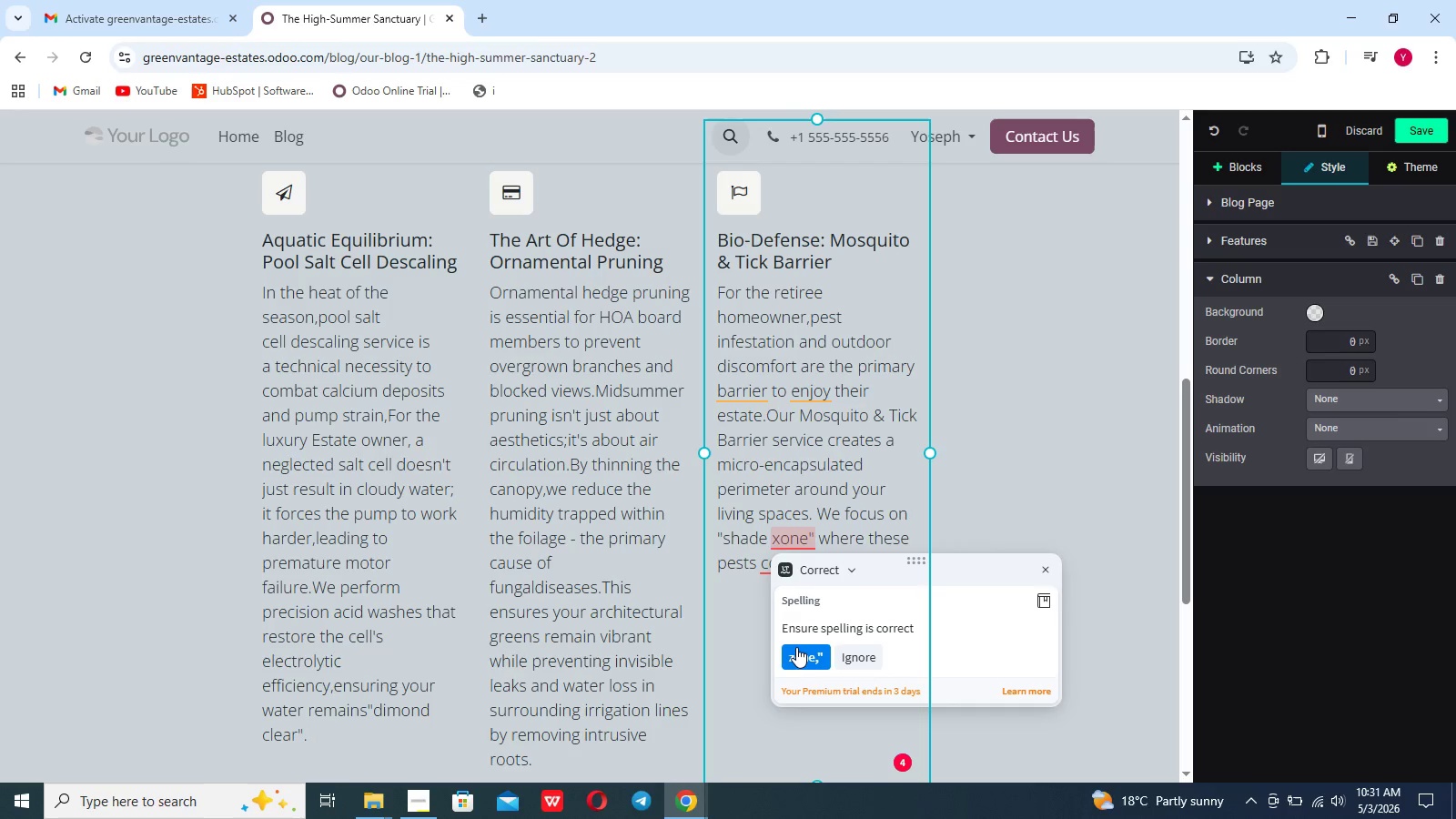 
left_click([796, 647])
 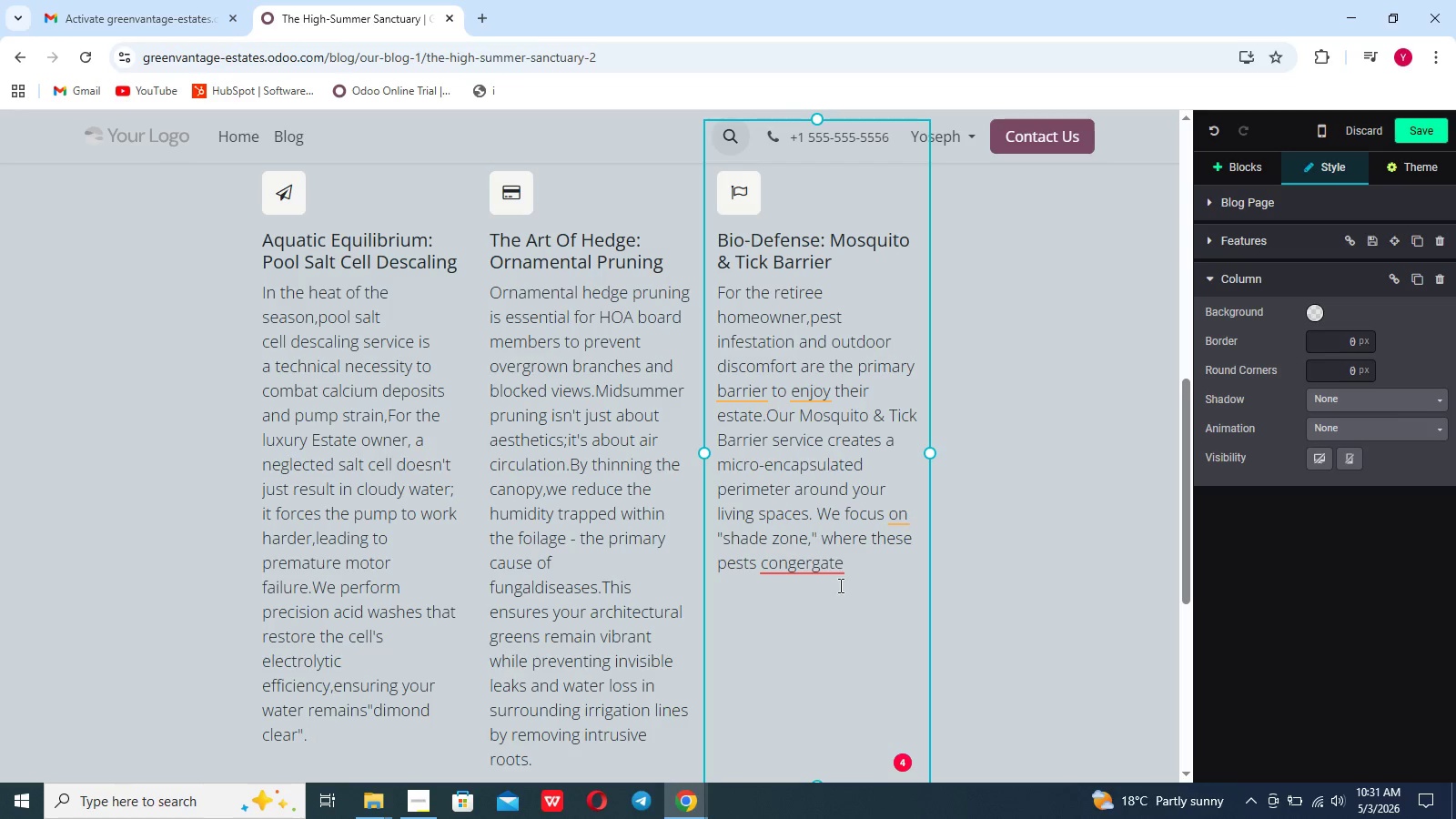 
left_click([849, 565])
 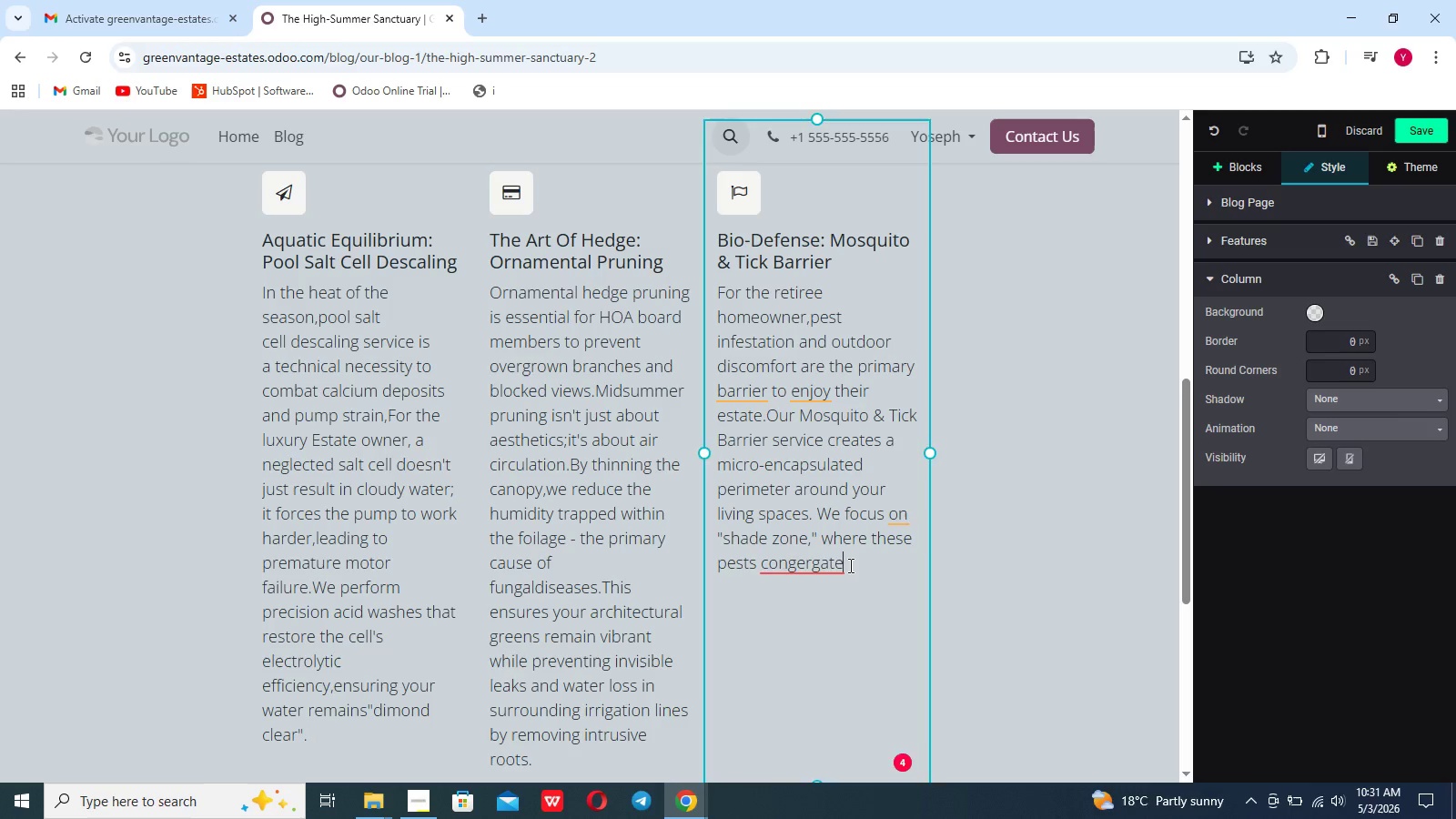 
key(Space)
 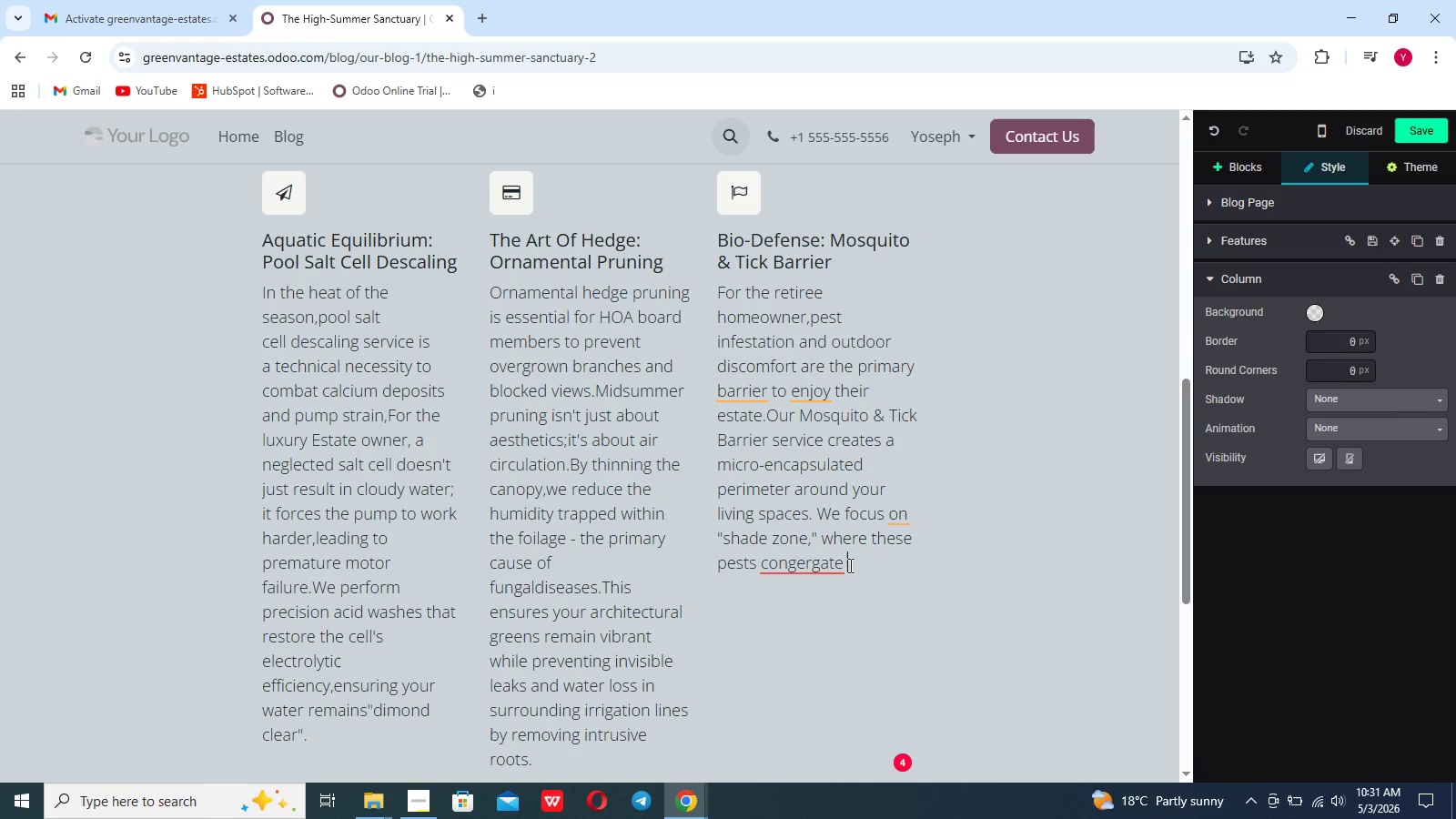 
key(Backspace)
type(, providing a log-;a)
key(Backspace)
key(Backspace)
type(lasting repe;;em)
key(Backspace)
type(nt)
key(Backspace)
key(Backspace)
key(Backspace)
key(Backspace)
key(Backspace)
 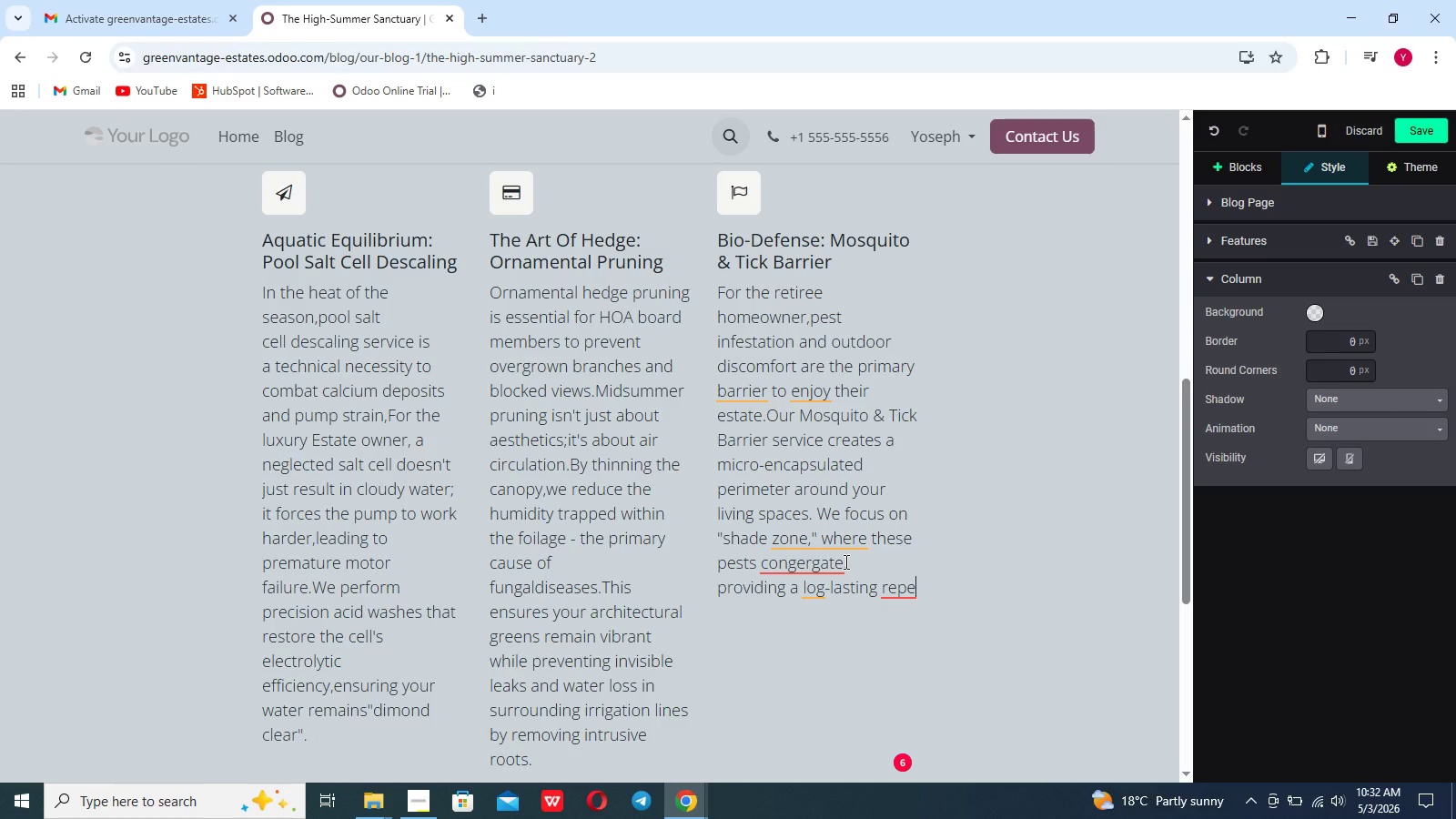 
type(lent that is safe for d)
key(Backspace)
type(family but de)
 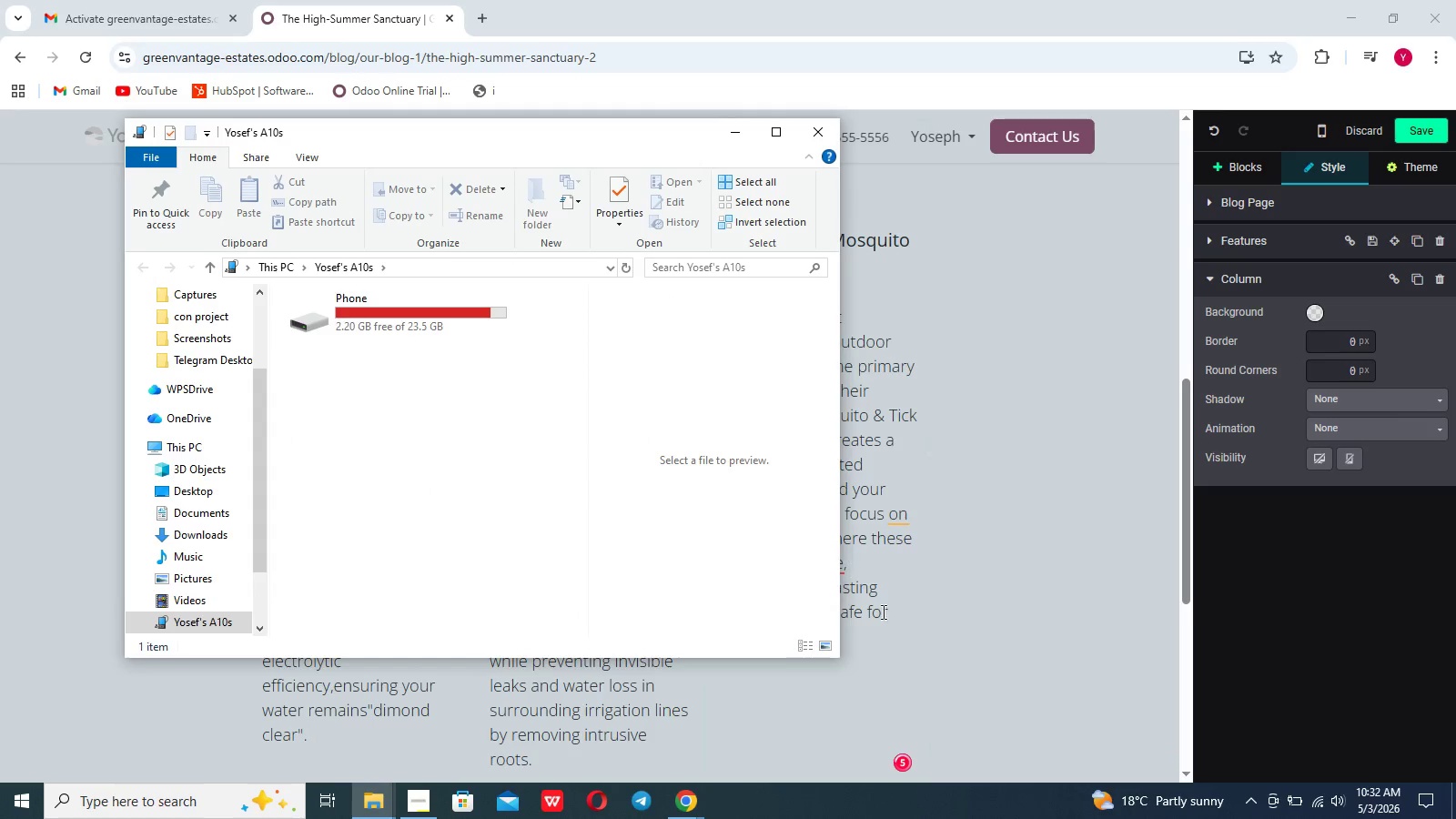 
left_click([889, 640])
 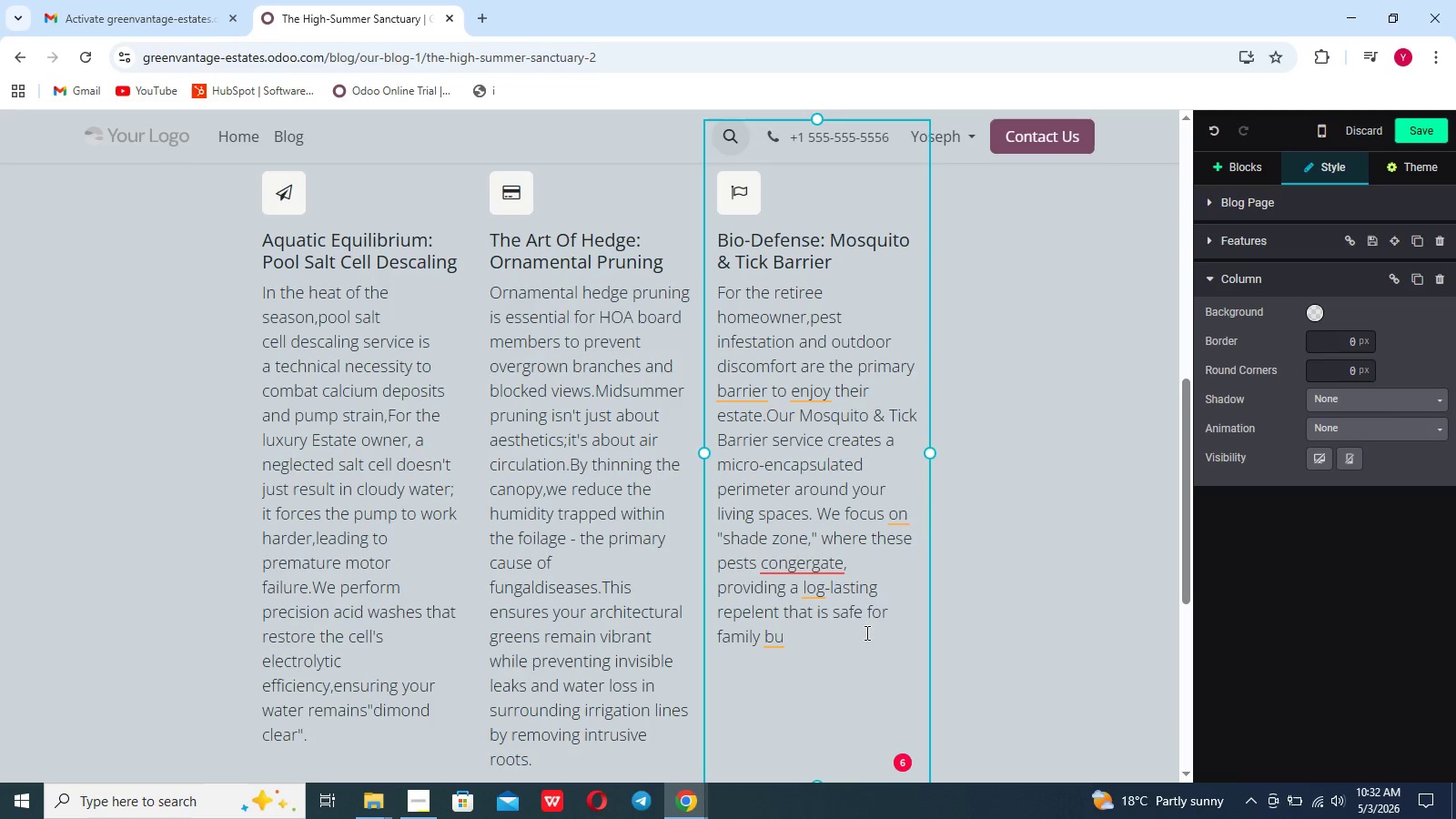 
type(t devasta)
 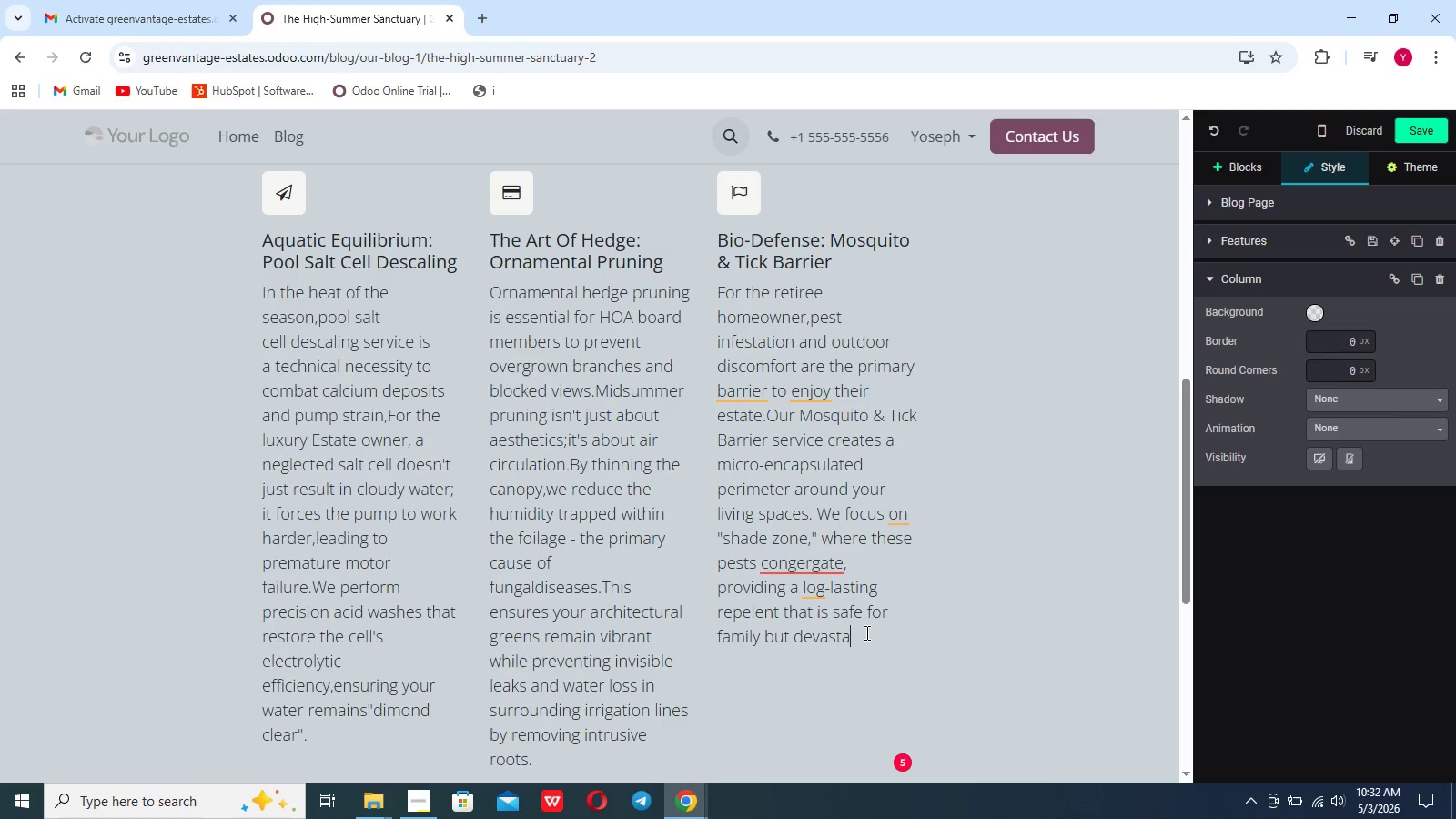 
type(ting to invaasive insects)
 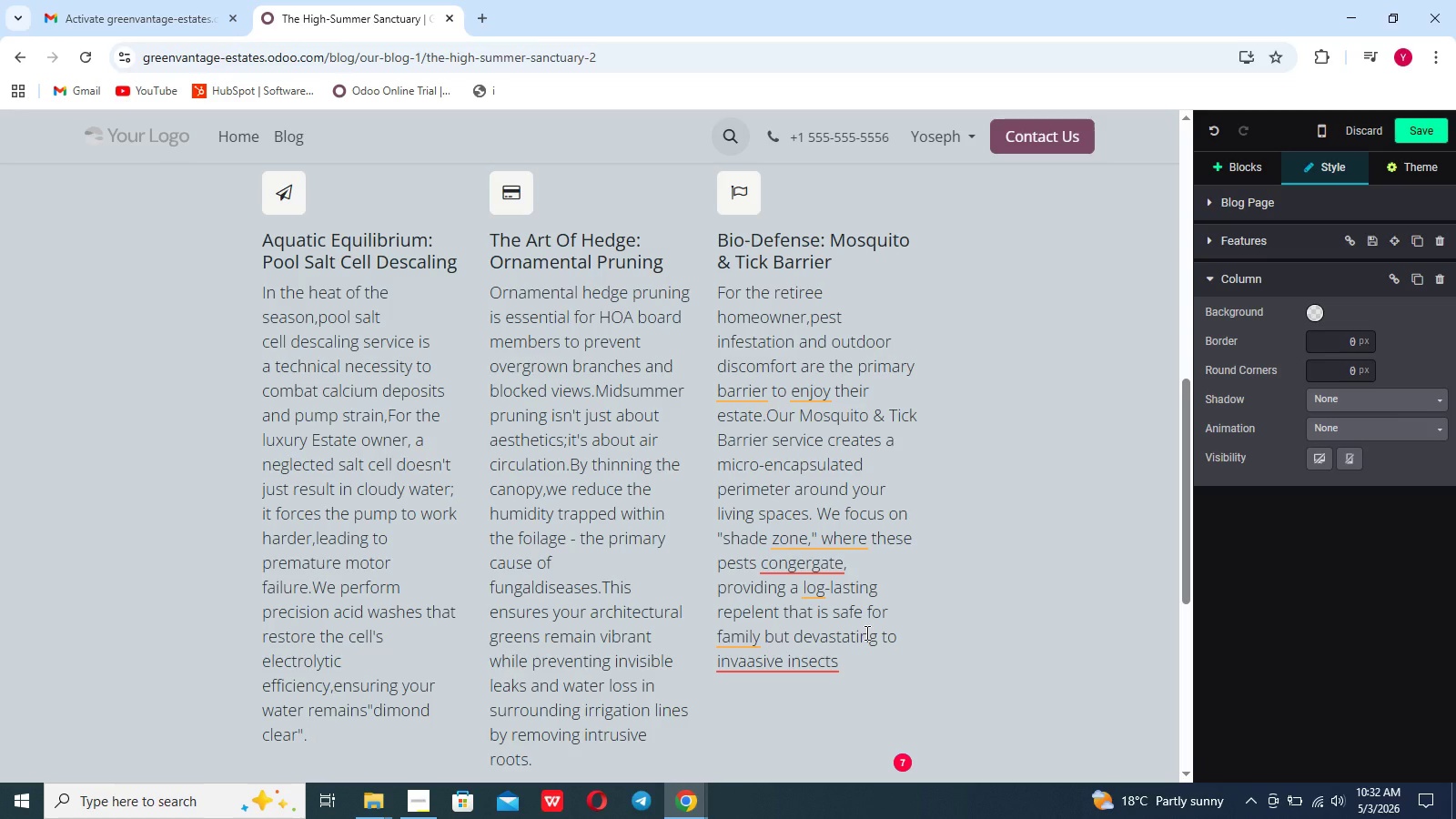 
type( family)
 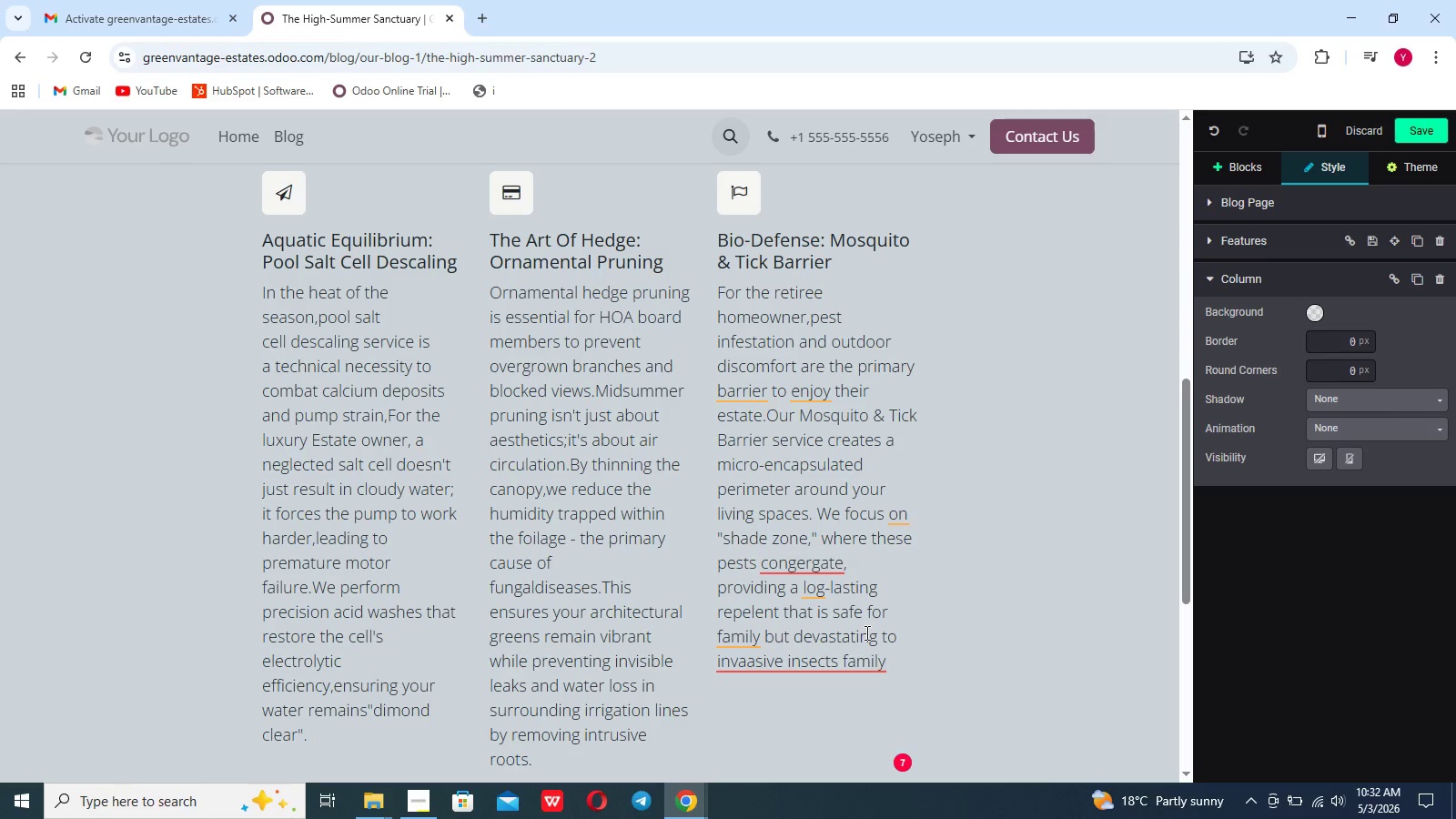 
type( but )
 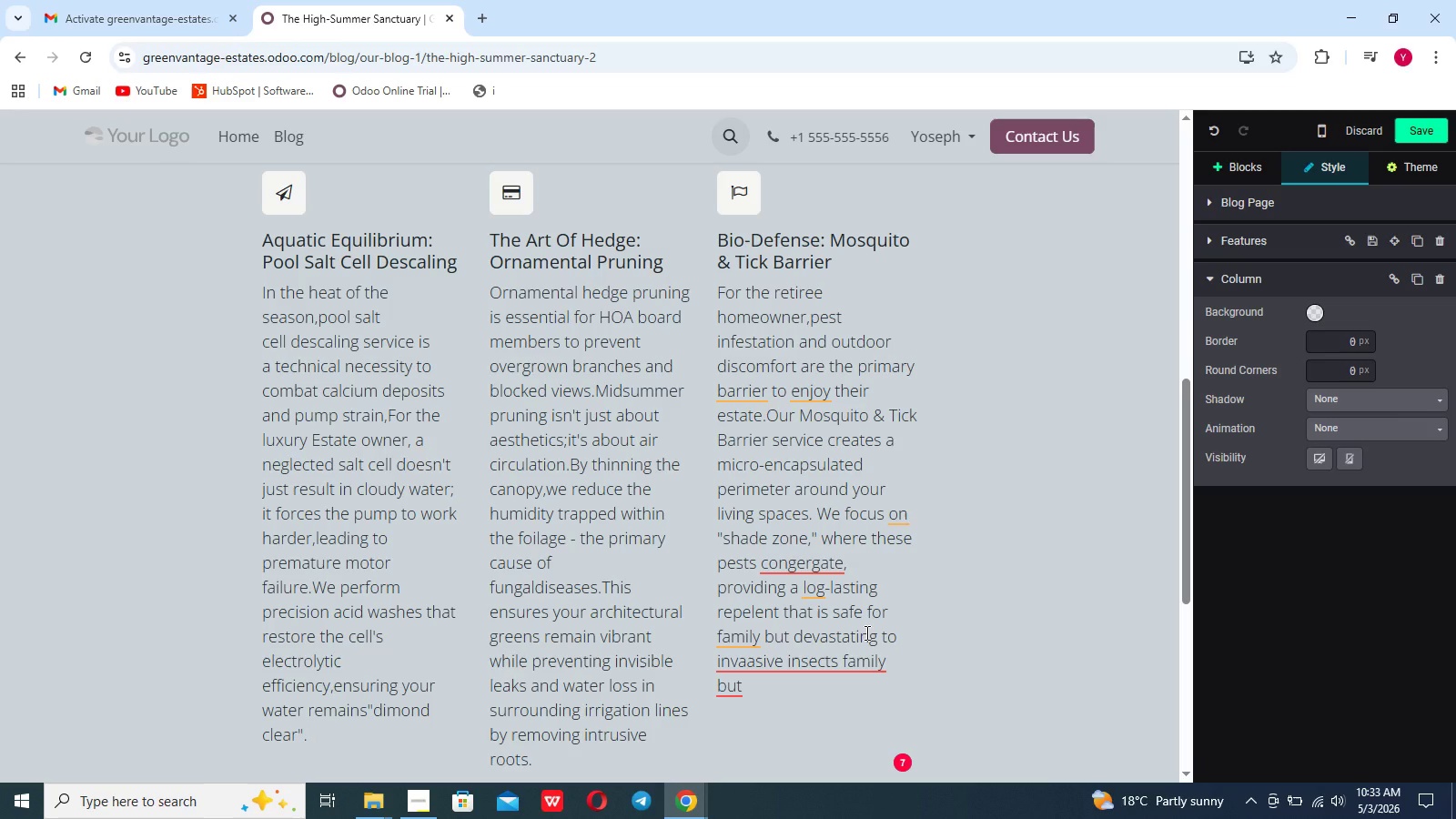 
wait(9.97)
 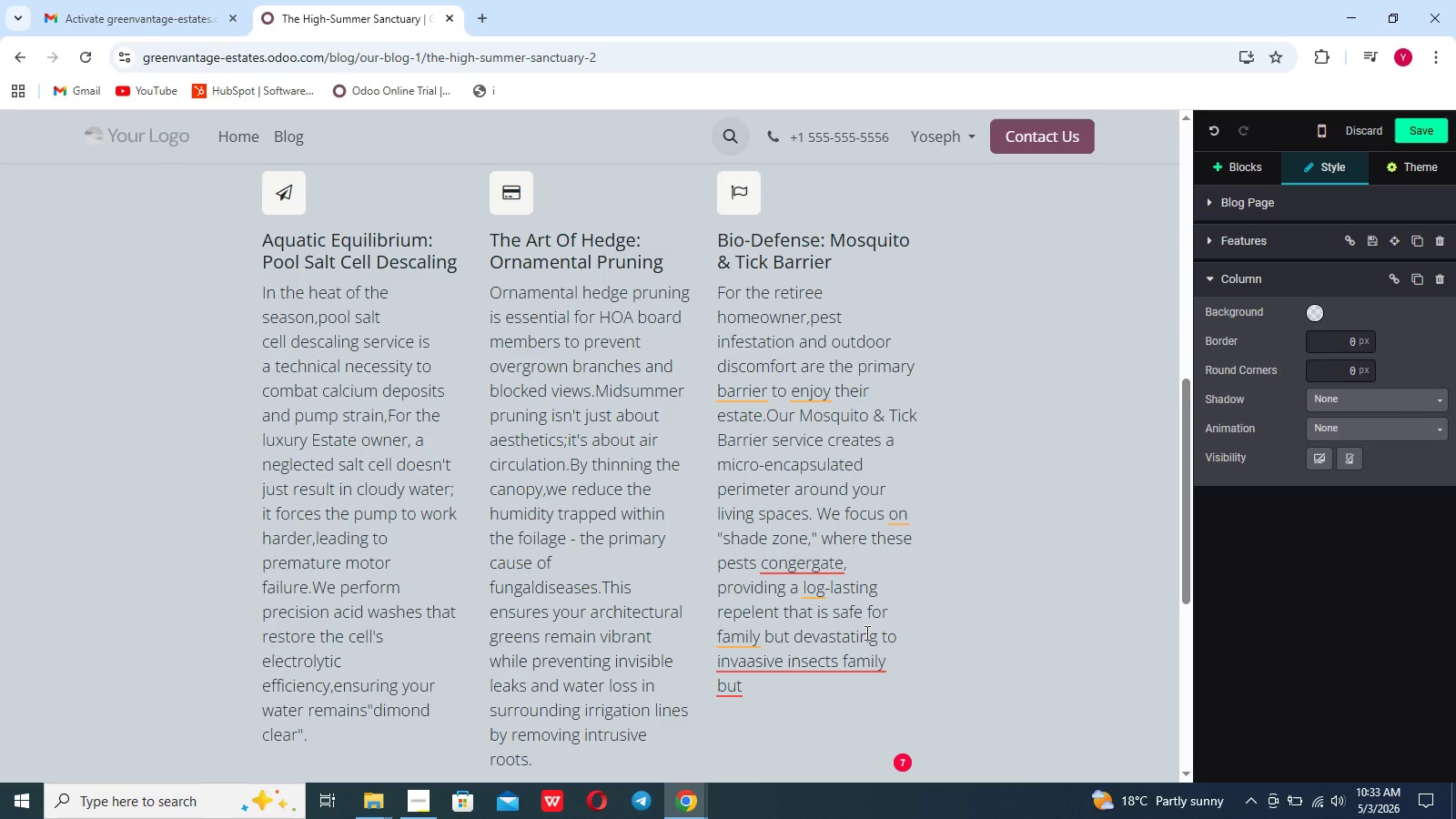 
left_click_drag(start_coordinate=[767, 694], to_coordinate=[842, 665])
 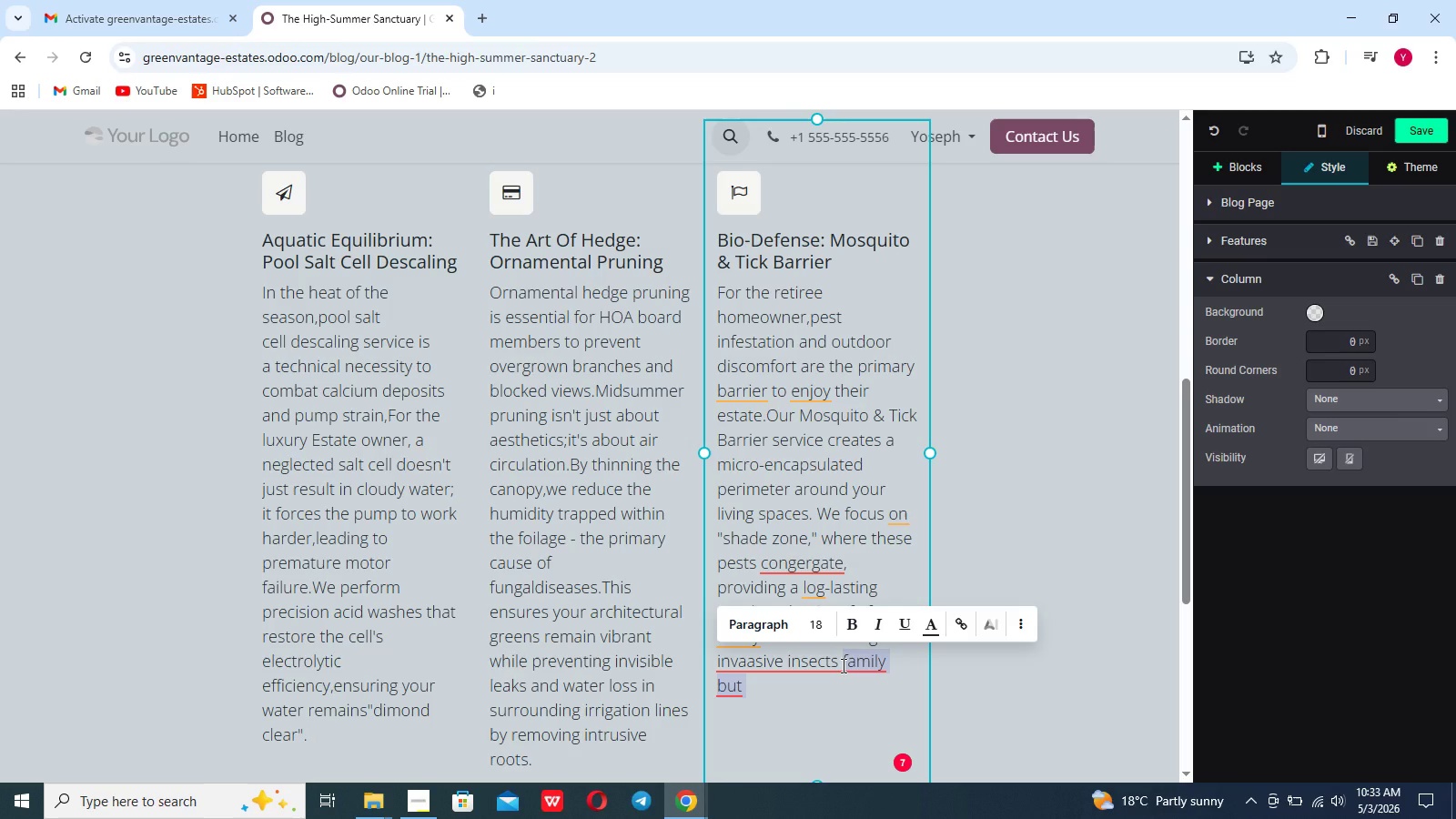 
key(Backspace)
 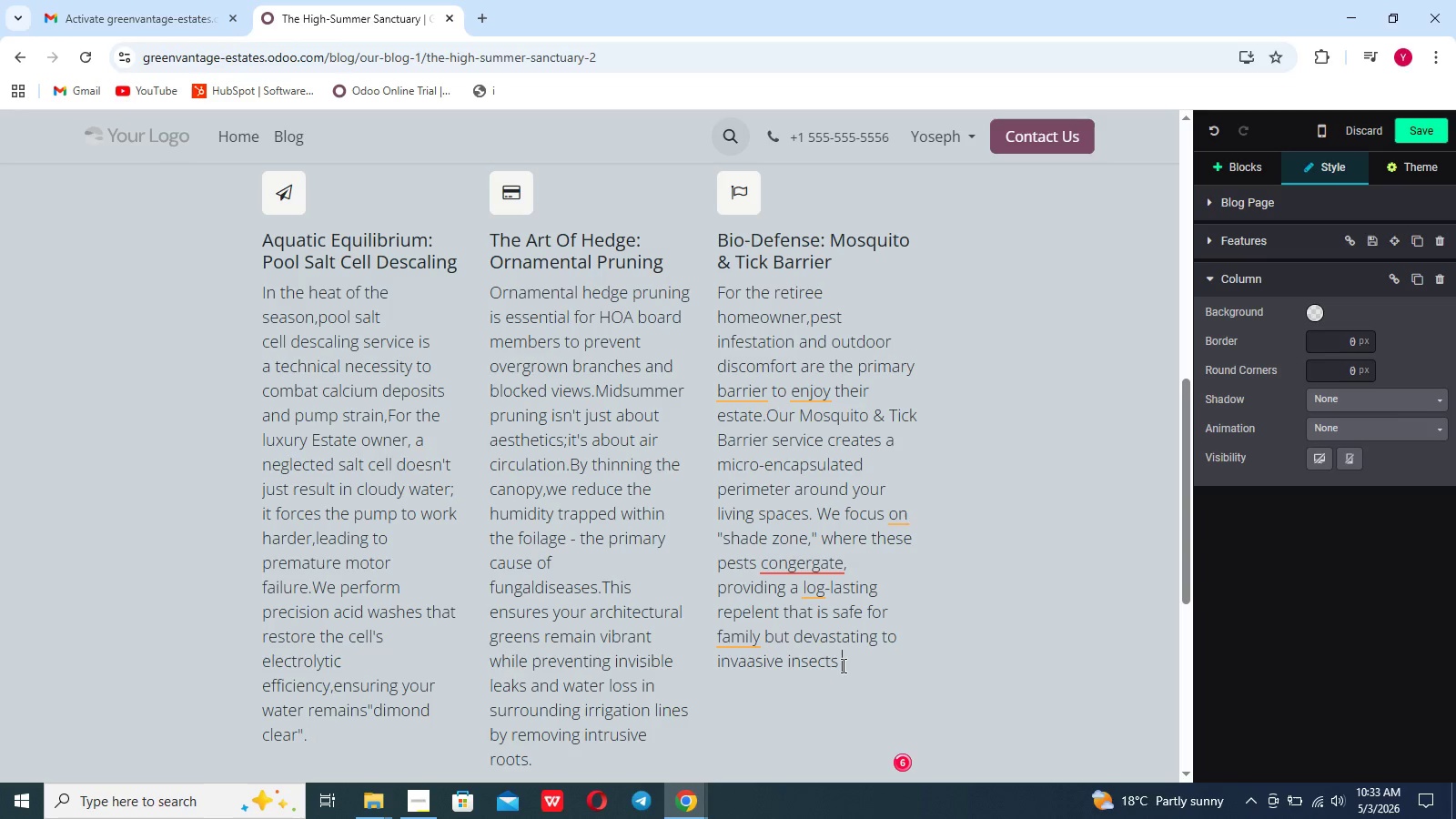 
key(Backspace)
 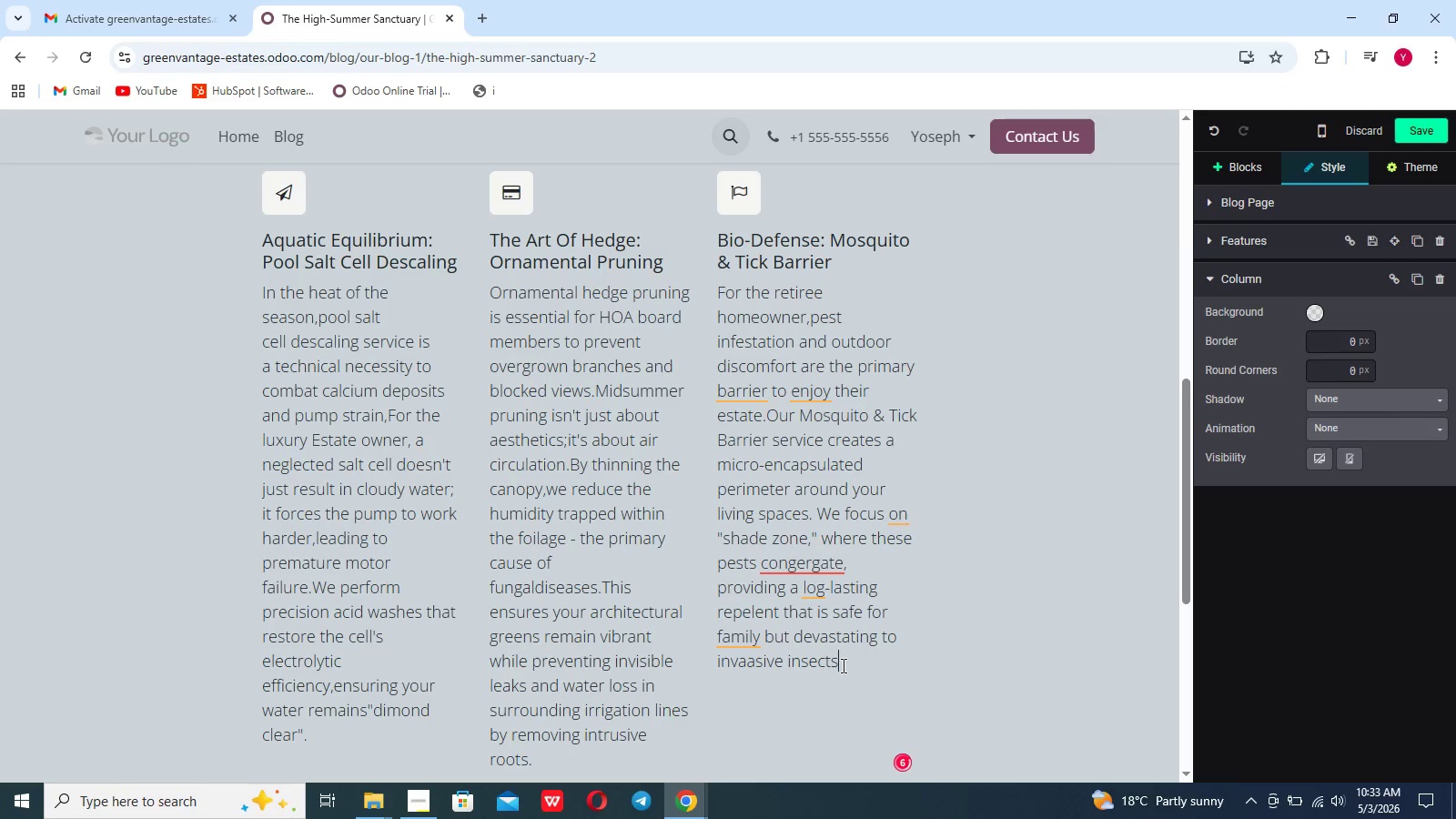 
key(Period)
 